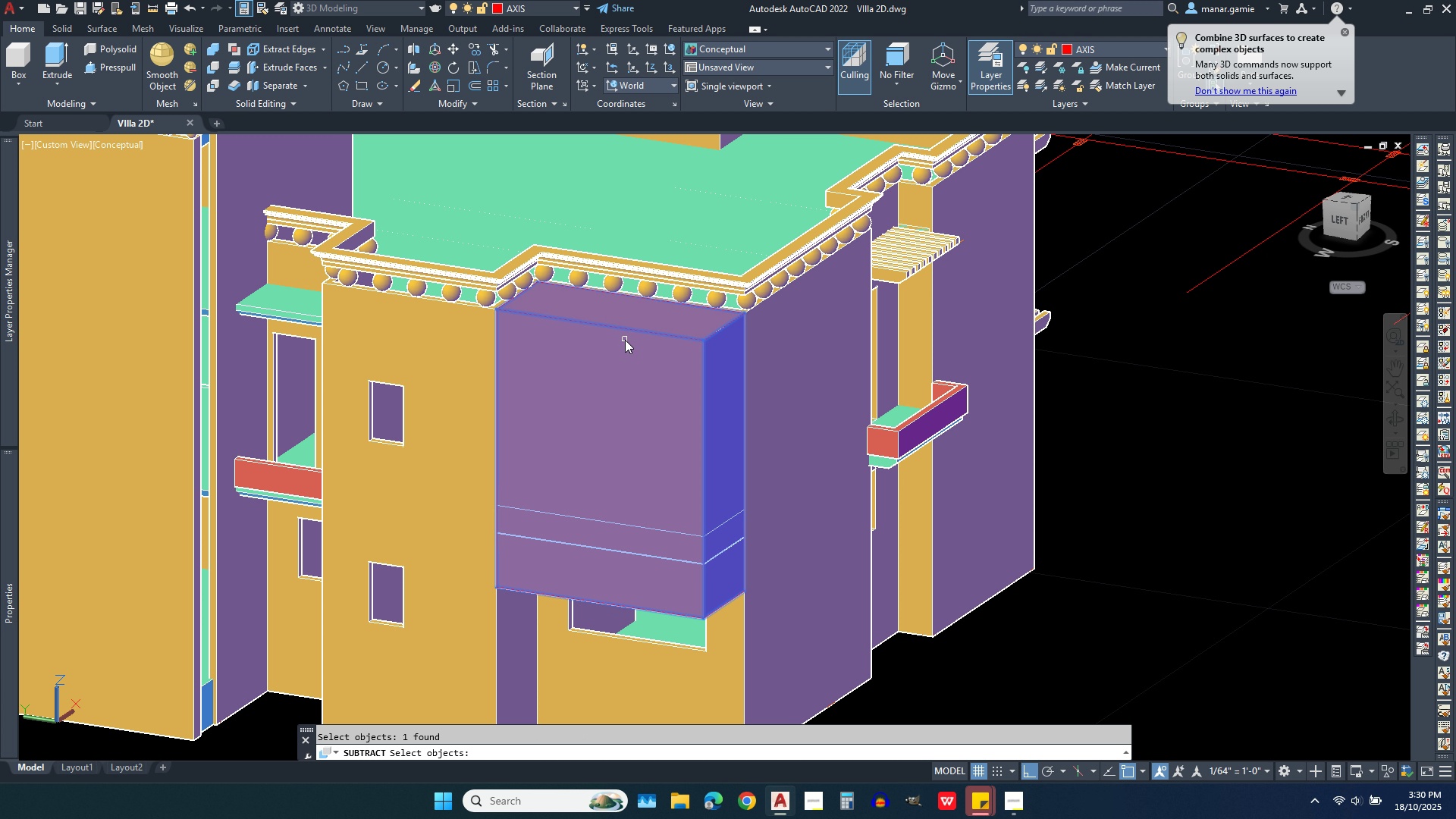 
left_click([625, 340])
 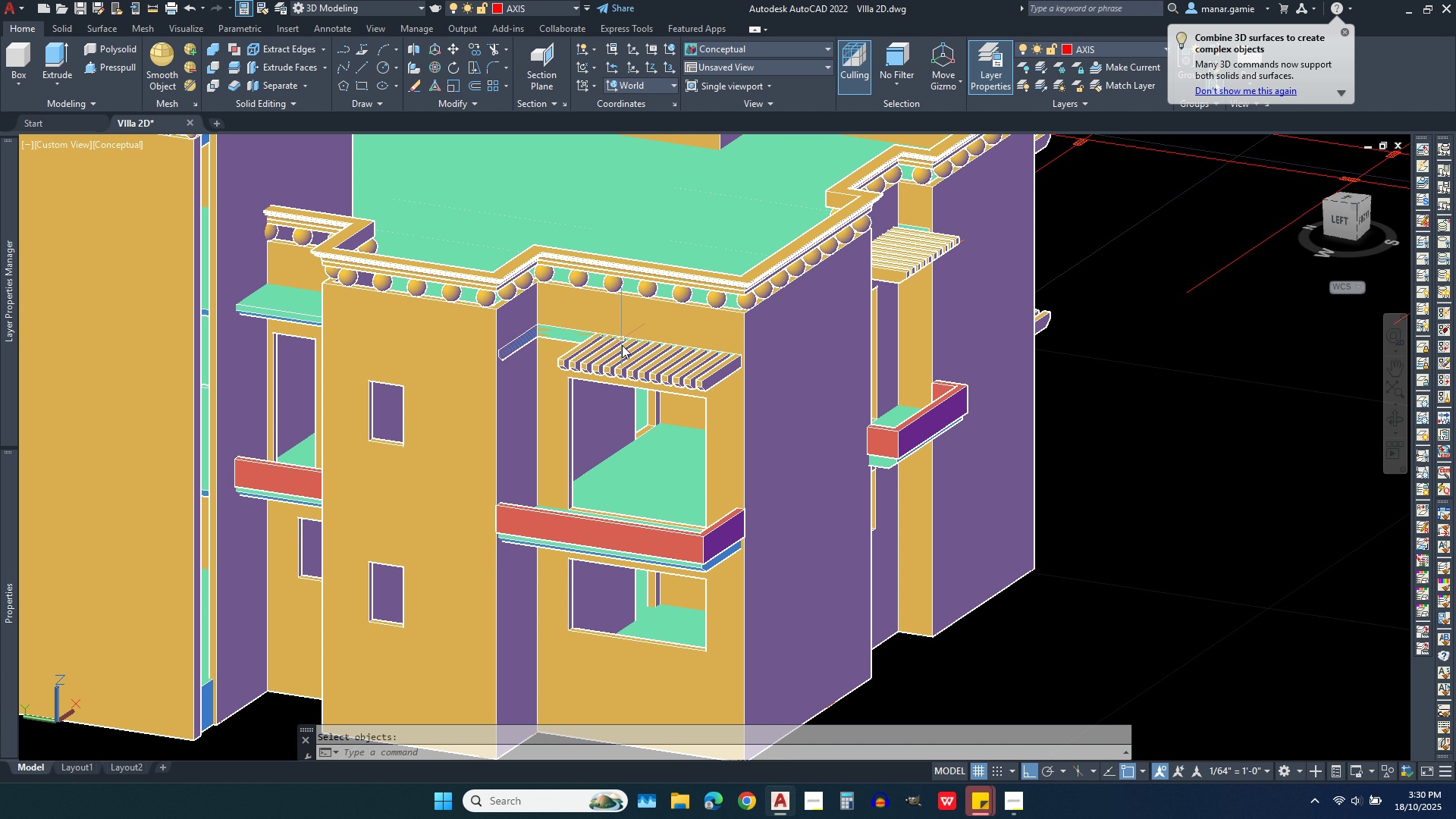 
right_click([622, 340])
 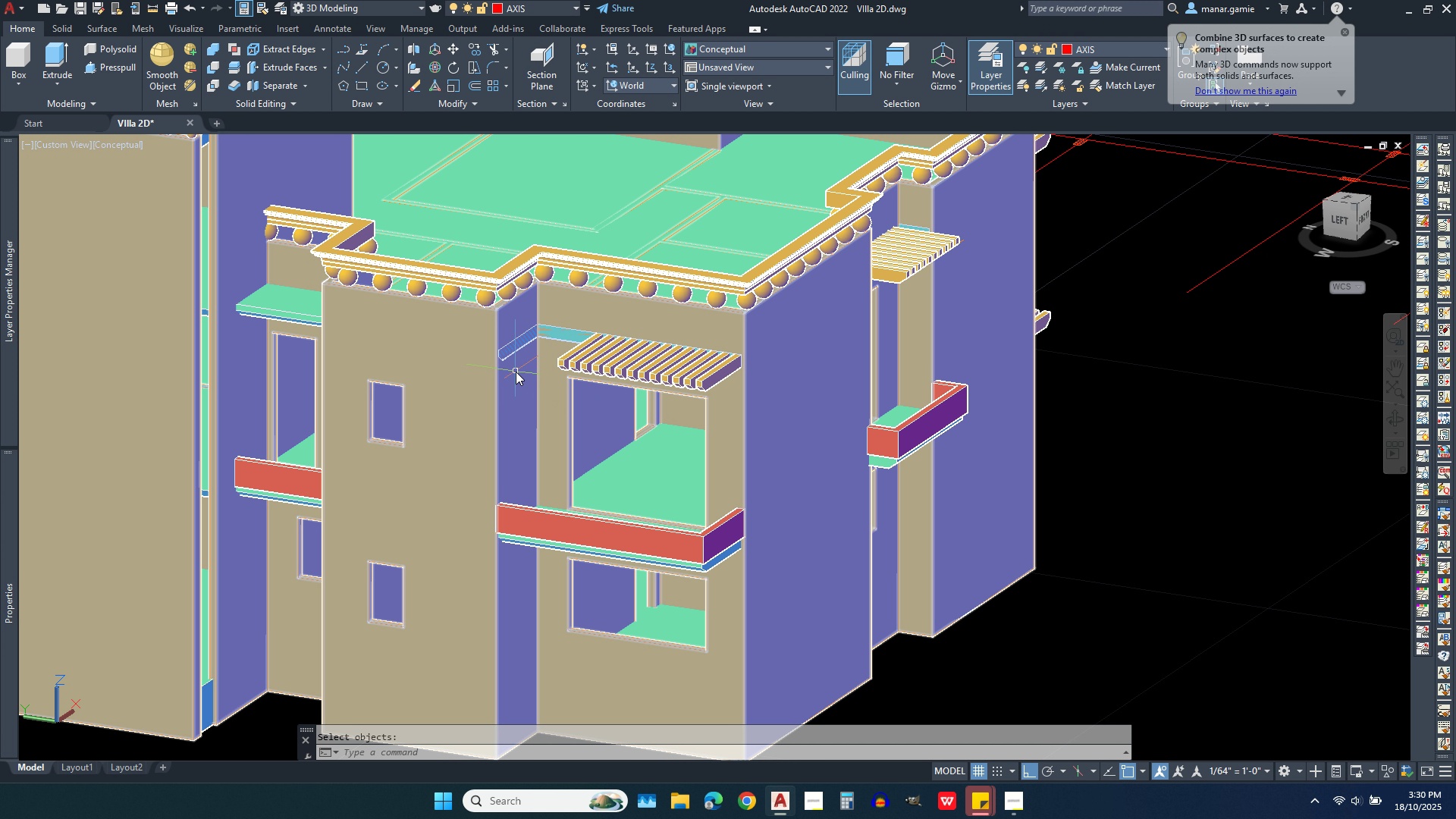 
scroll: coordinate [516, 382], scroll_direction: up, amount: 3.0
 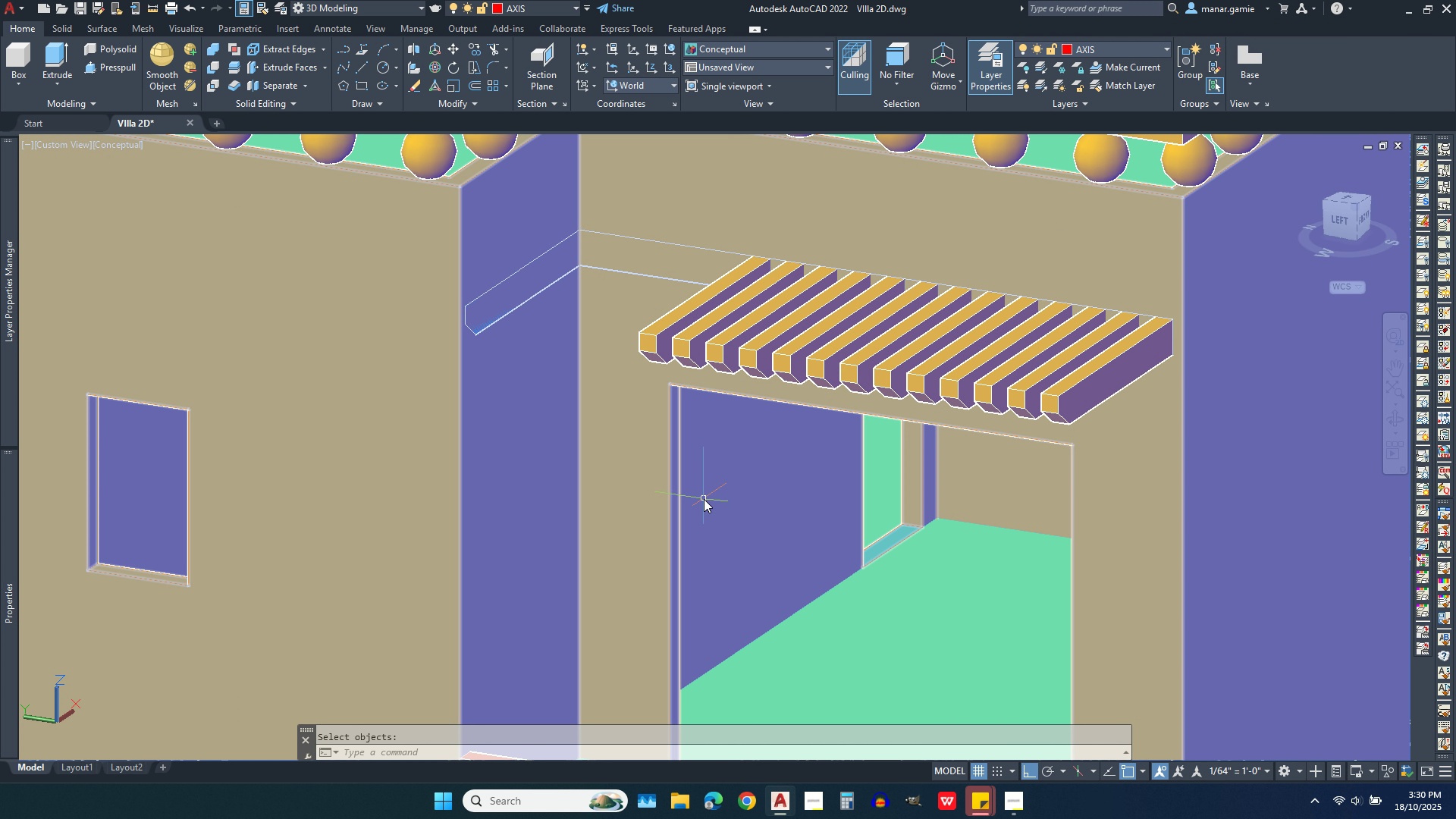 
scroll: coordinate [709, 501], scroll_direction: down, amount: 1.0
 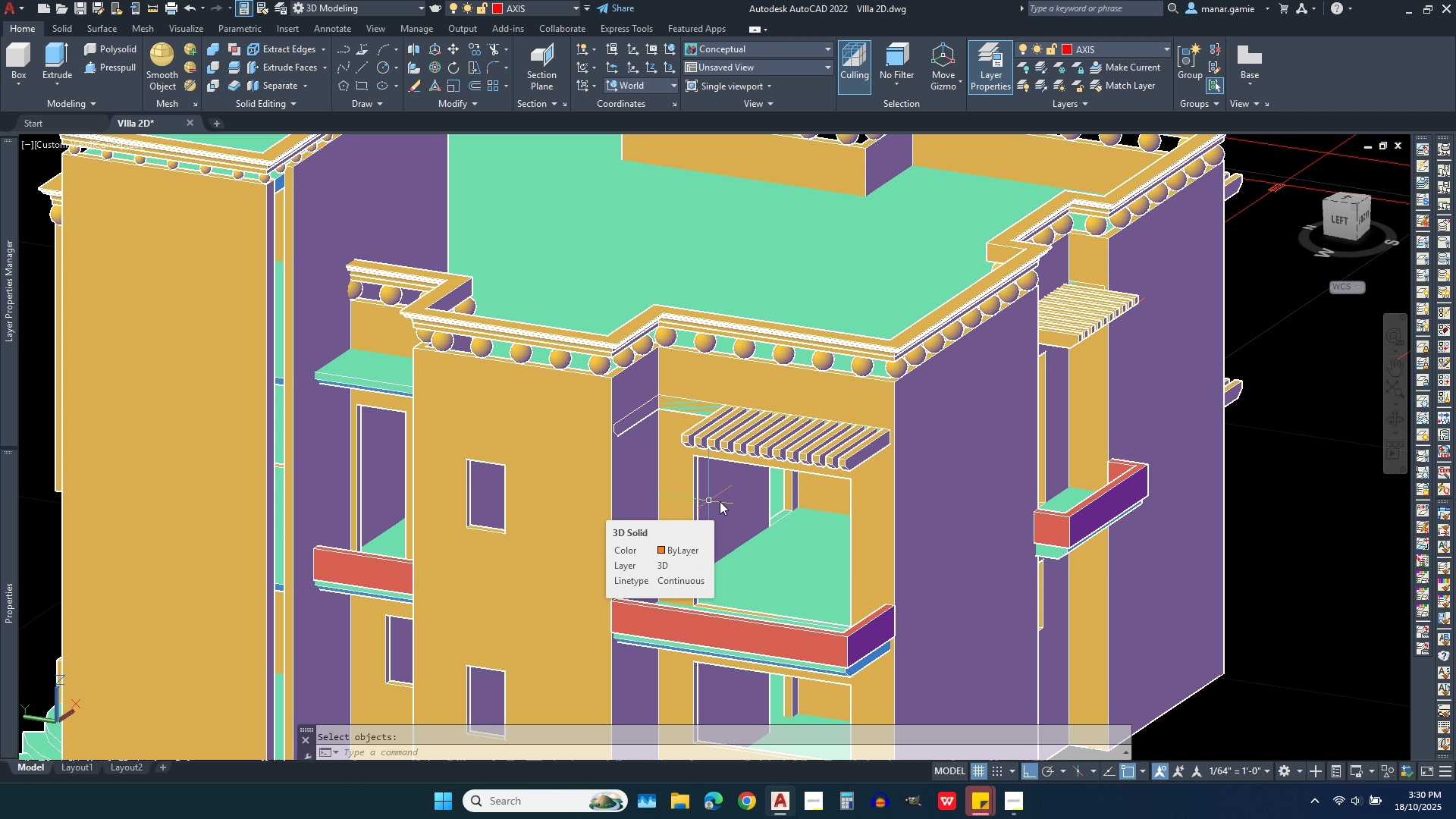 
wait(5.36)
 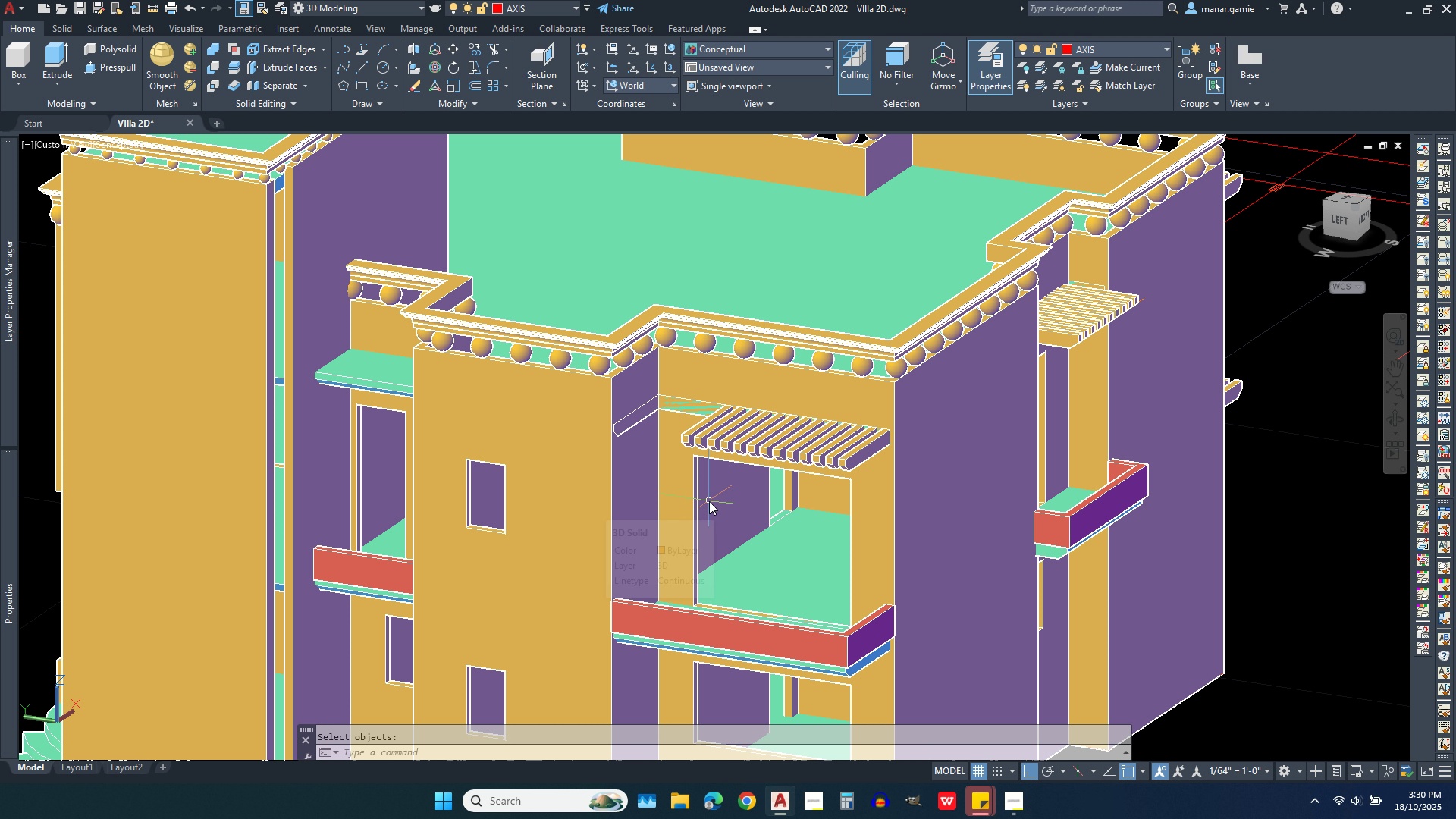 
scroll: coordinate [1105, 305], scroll_direction: up, amount: 8.0
 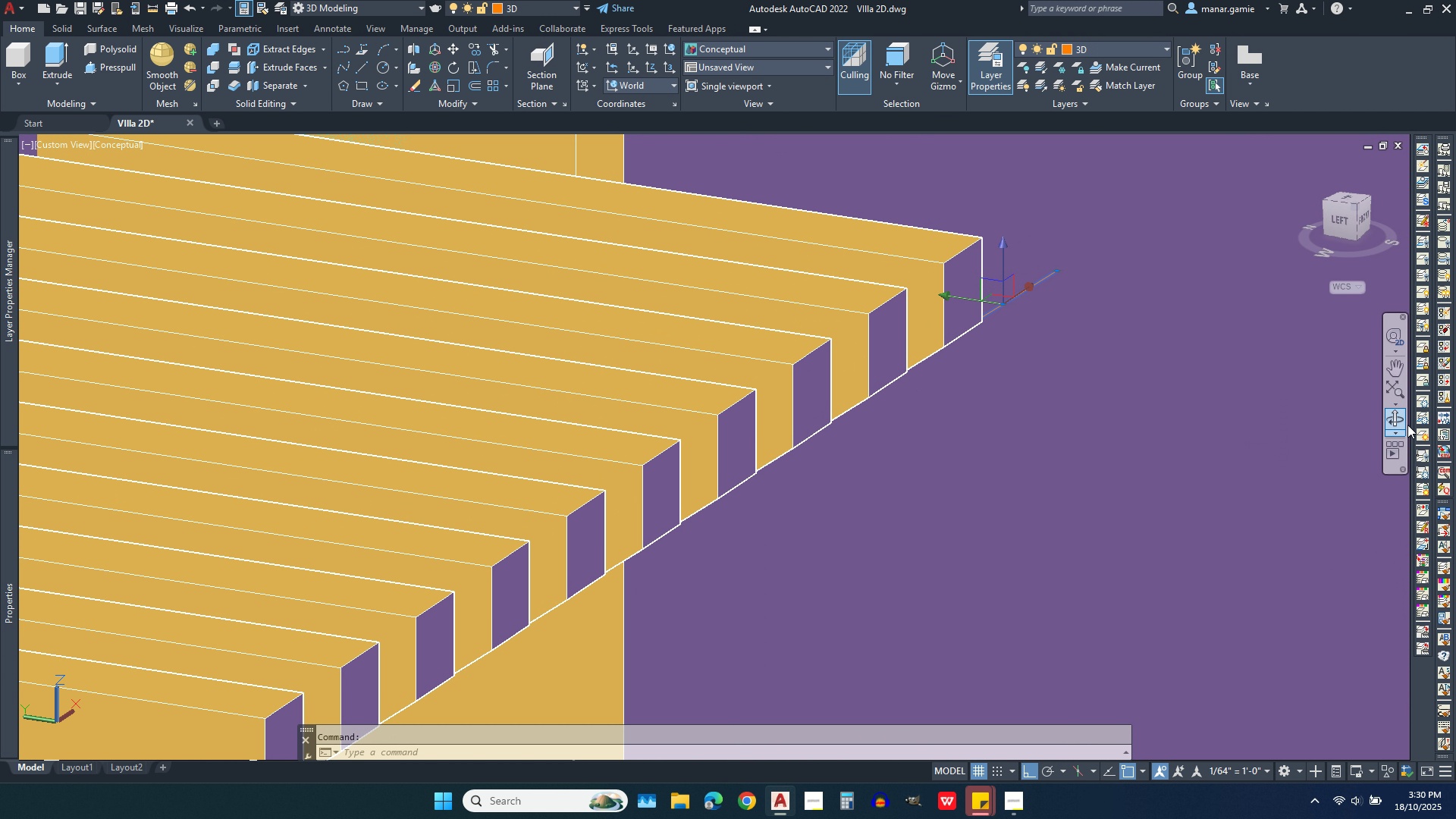 
left_click([1400, 419])
 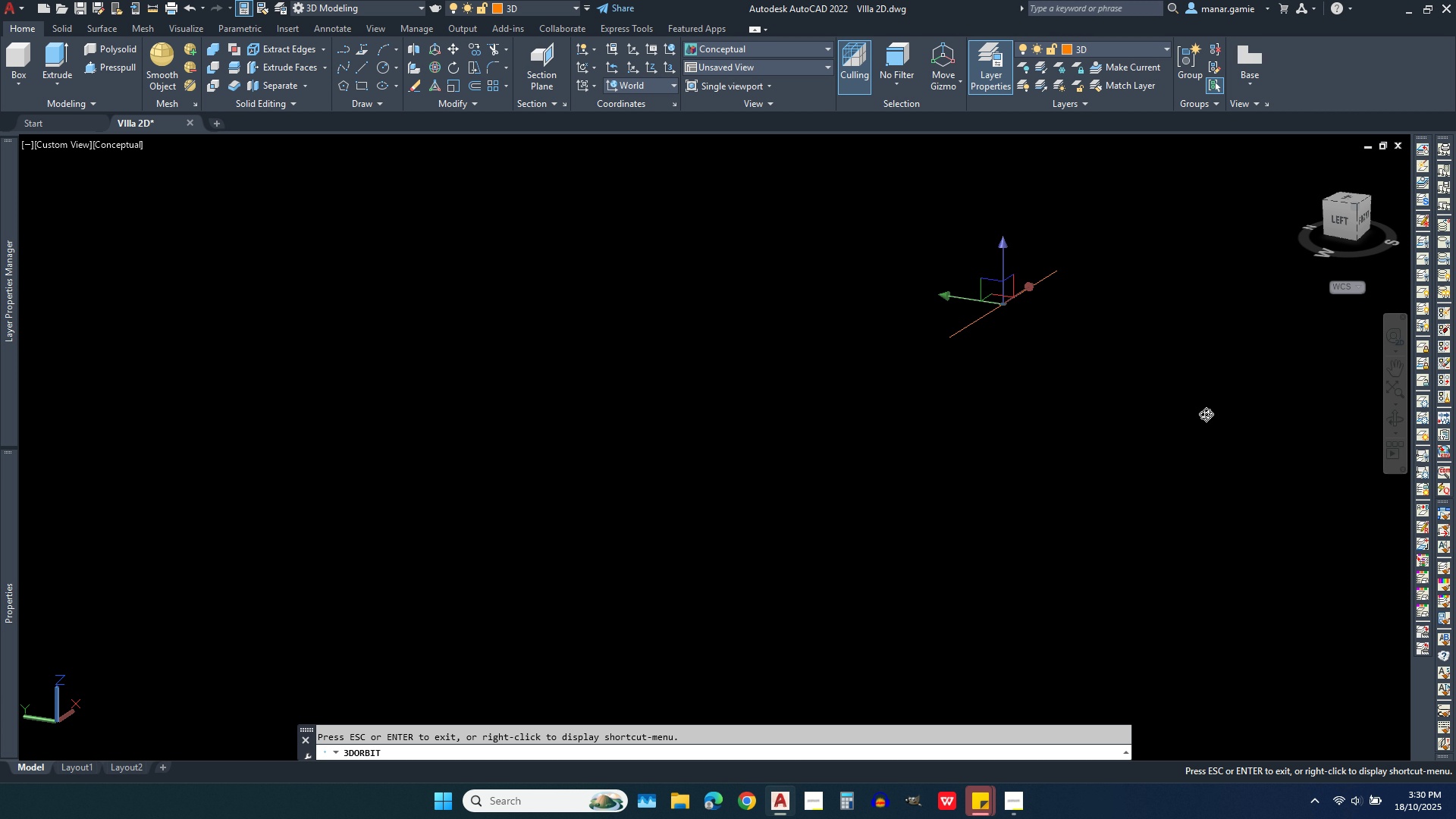 
left_click_drag(start_coordinate=[1209, 414], to_coordinate=[1153, 488])
 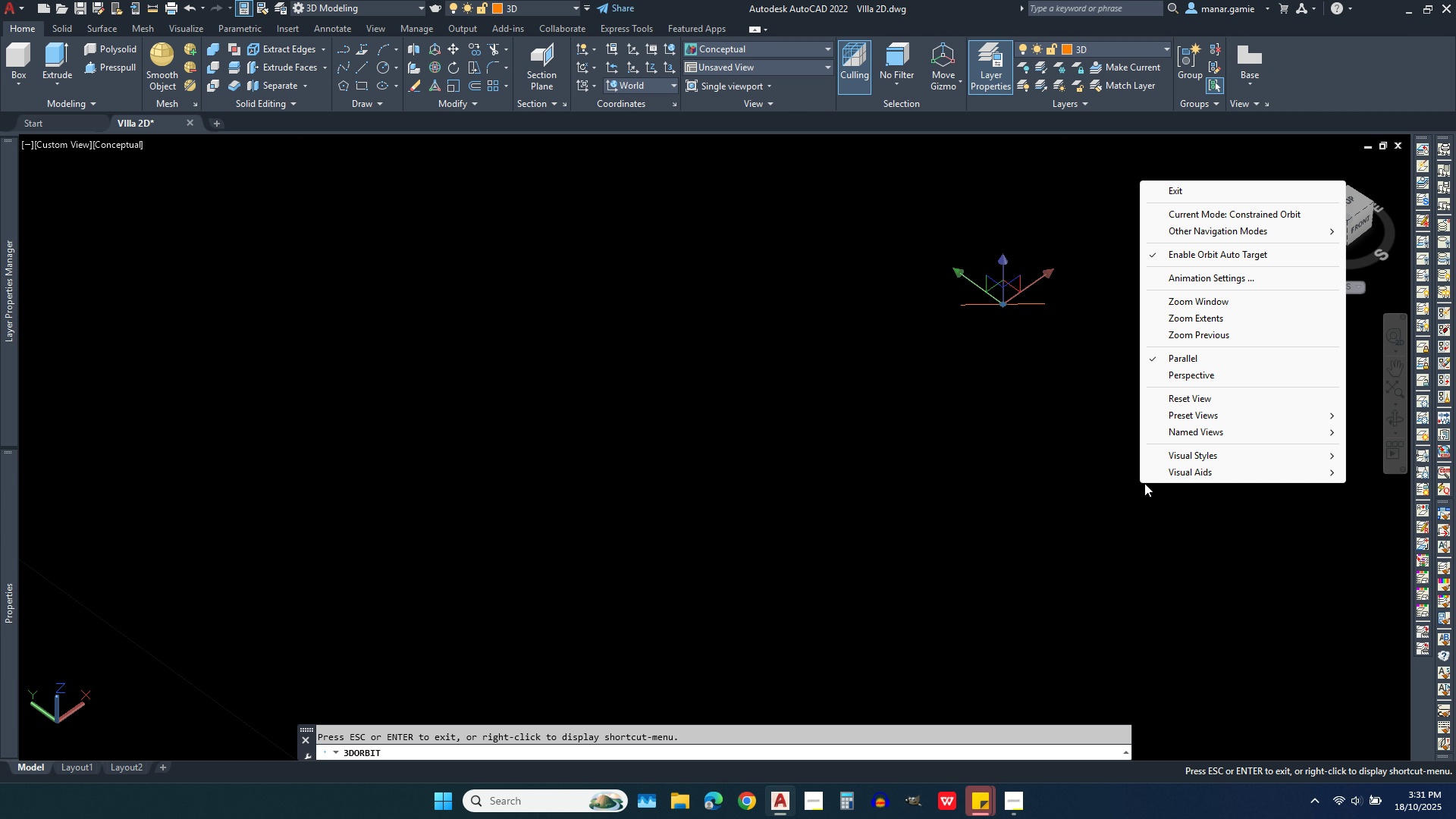 
right_click([1140, 483])
 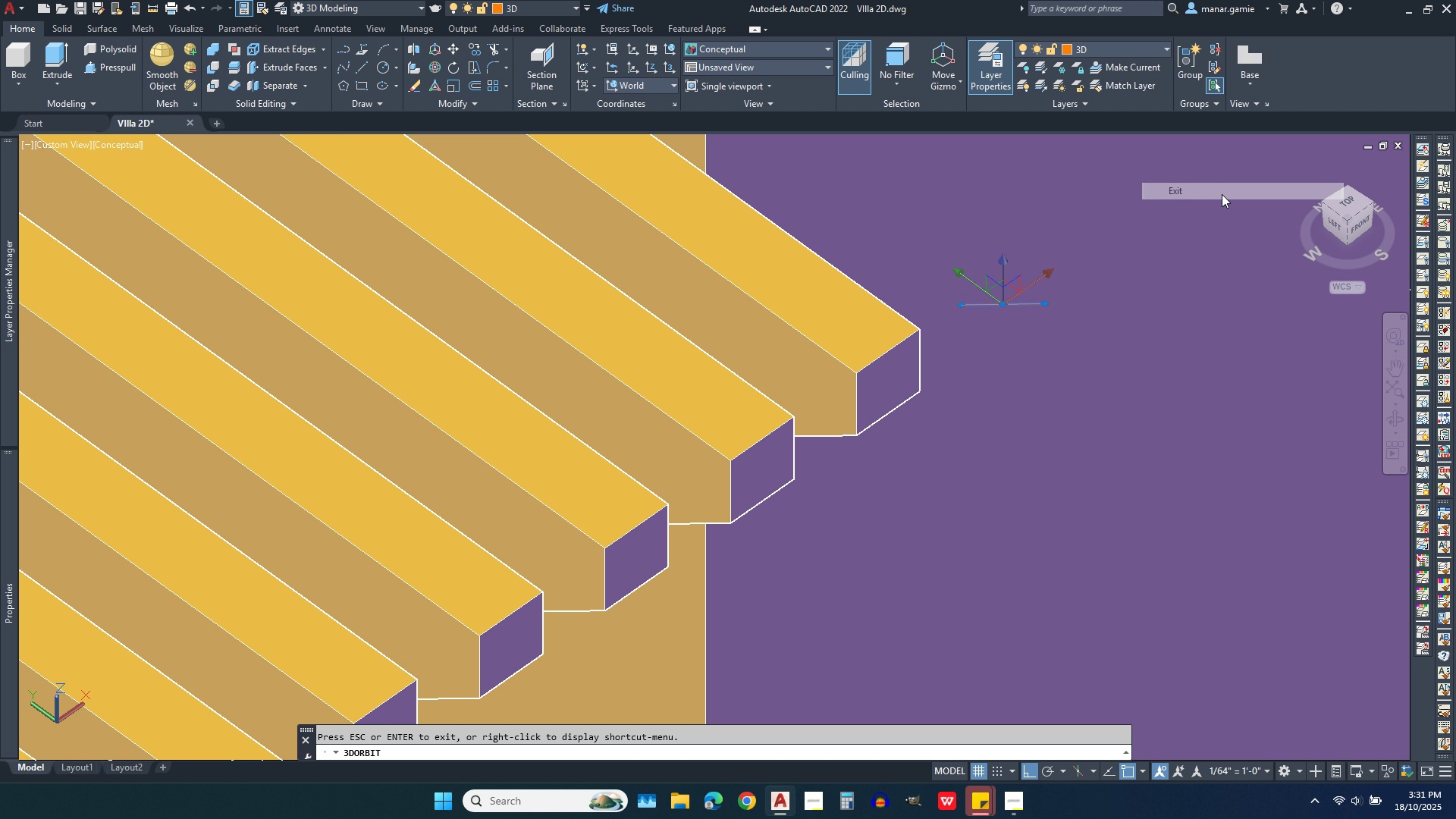 
left_click([1222, 194])
 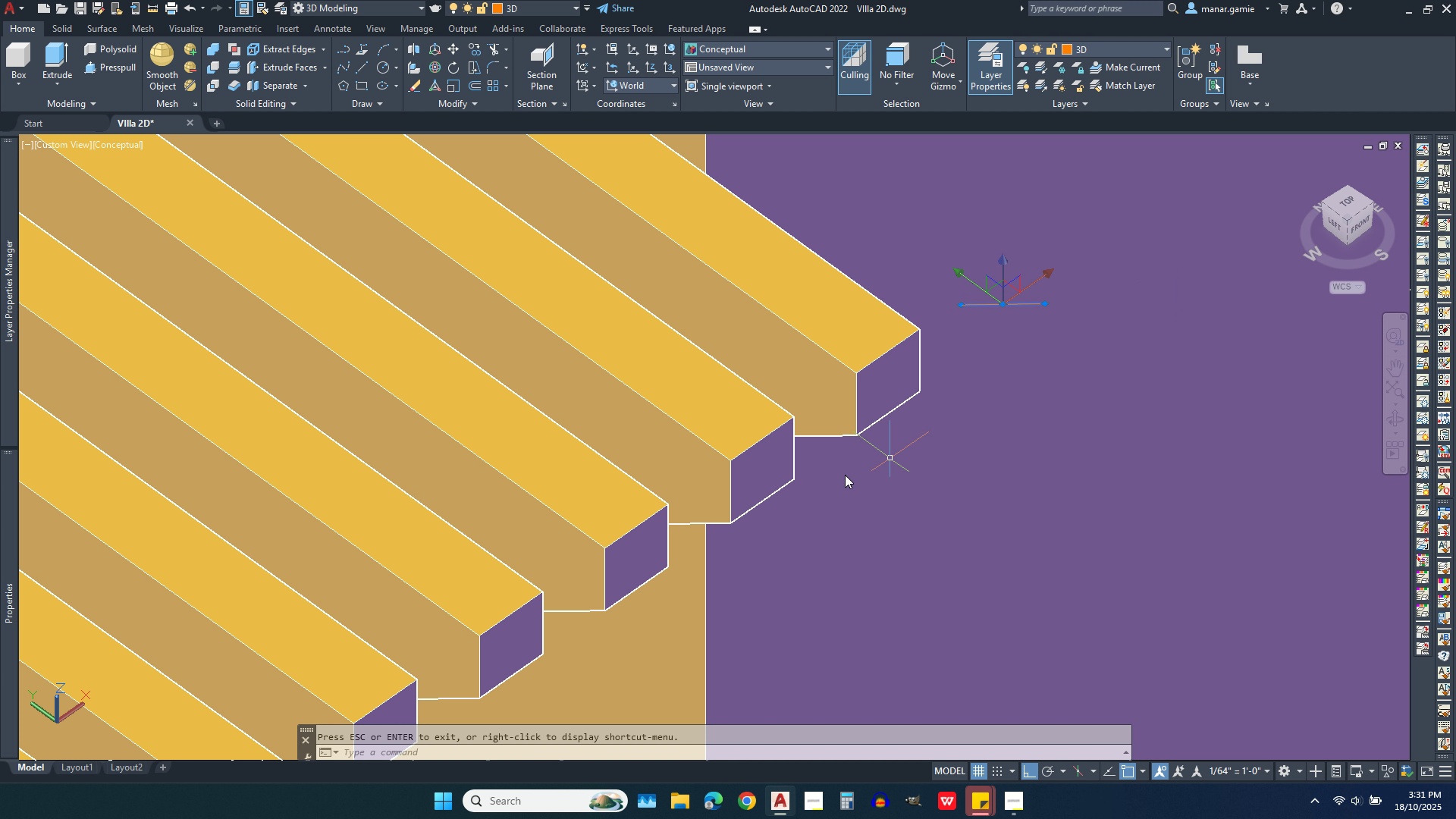 
scroll: coordinate [744, 501], scroll_direction: down, amount: 4.0
 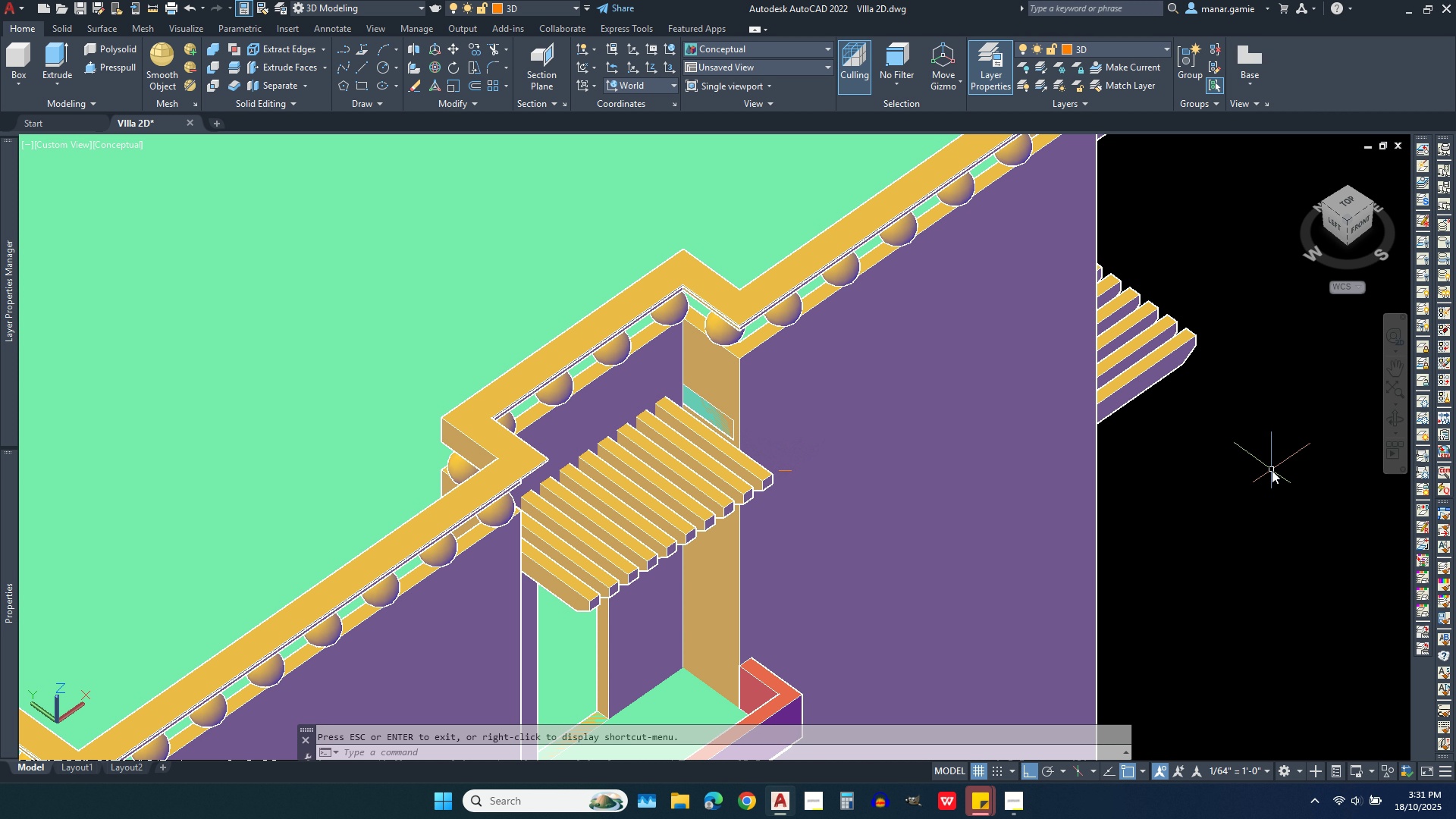 
key(Escape)
 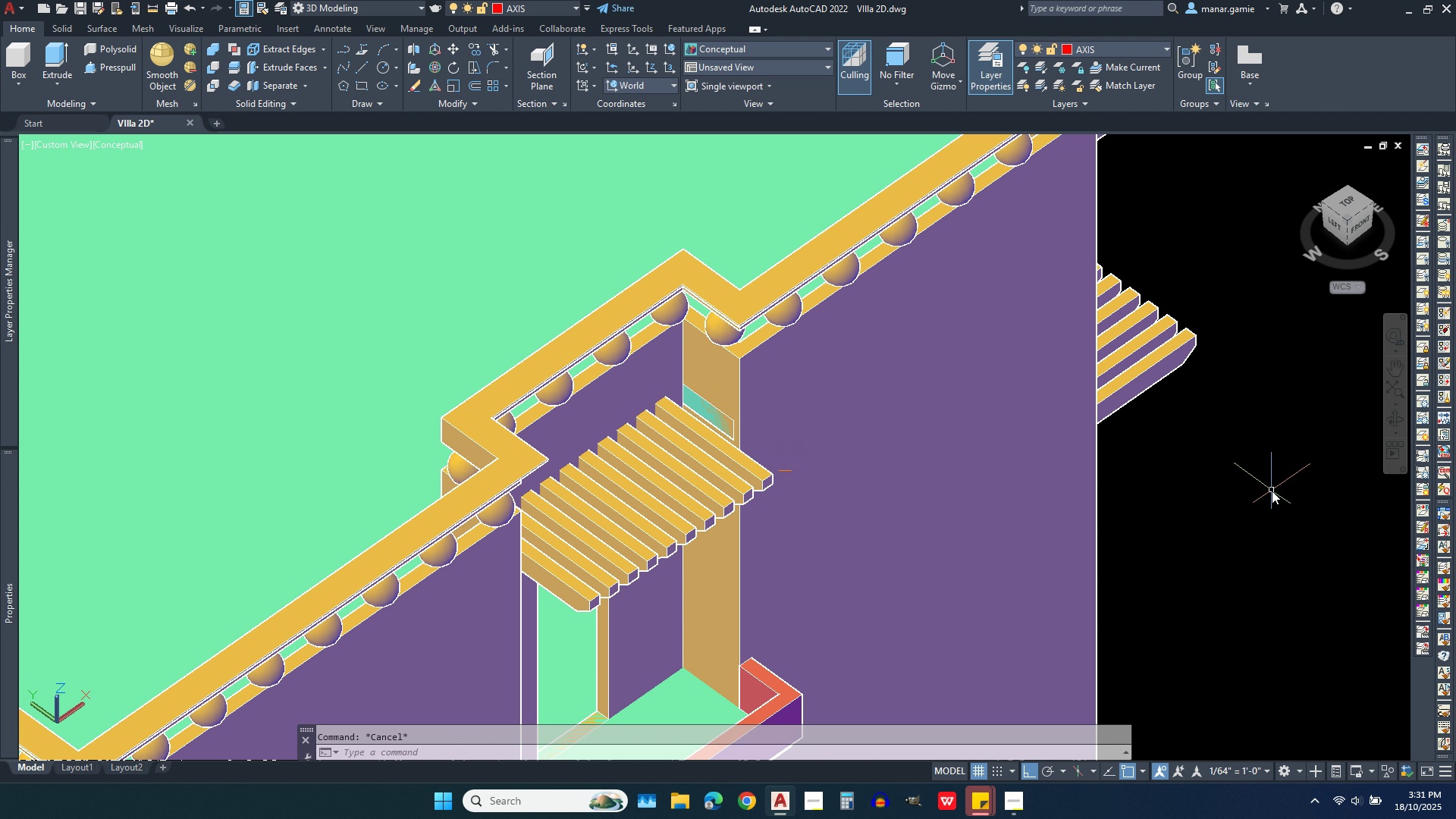 
scroll: coordinate [1272, 491], scroll_direction: up, amount: 2.0
 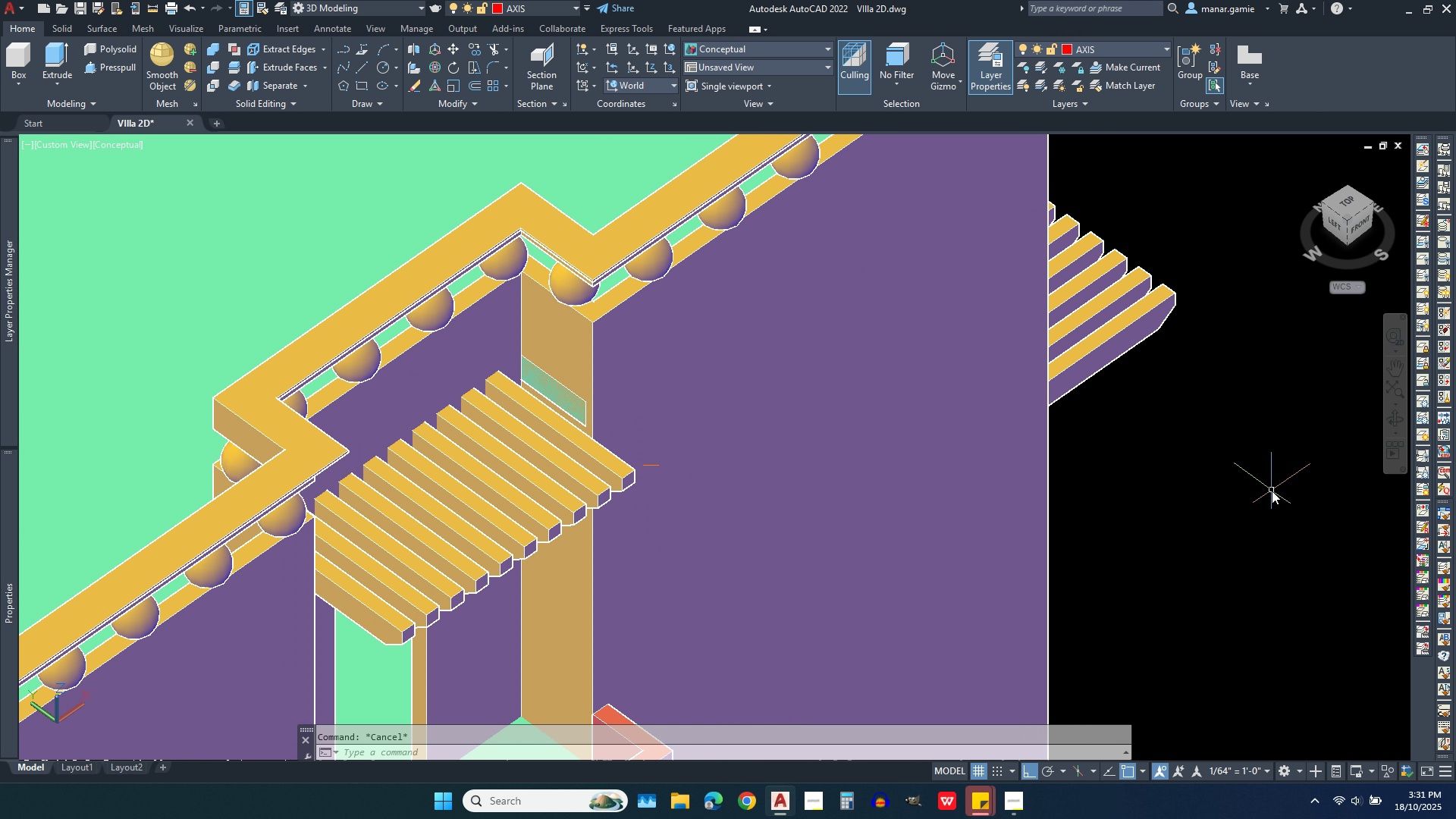 
scroll: coordinate [1272, 491], scroll_direction: down, amount: 1.0
 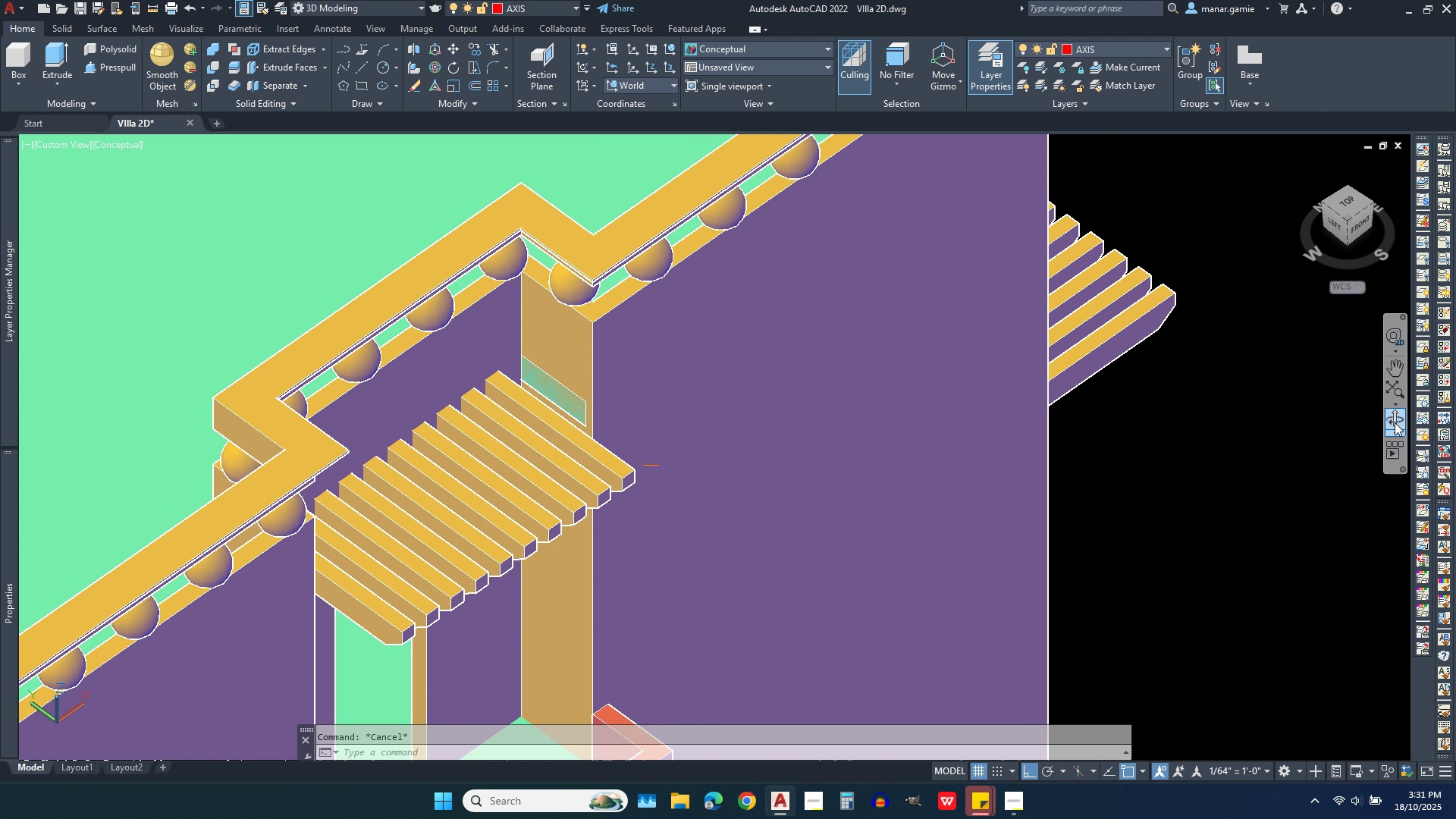 
left_click([1395, 422])
 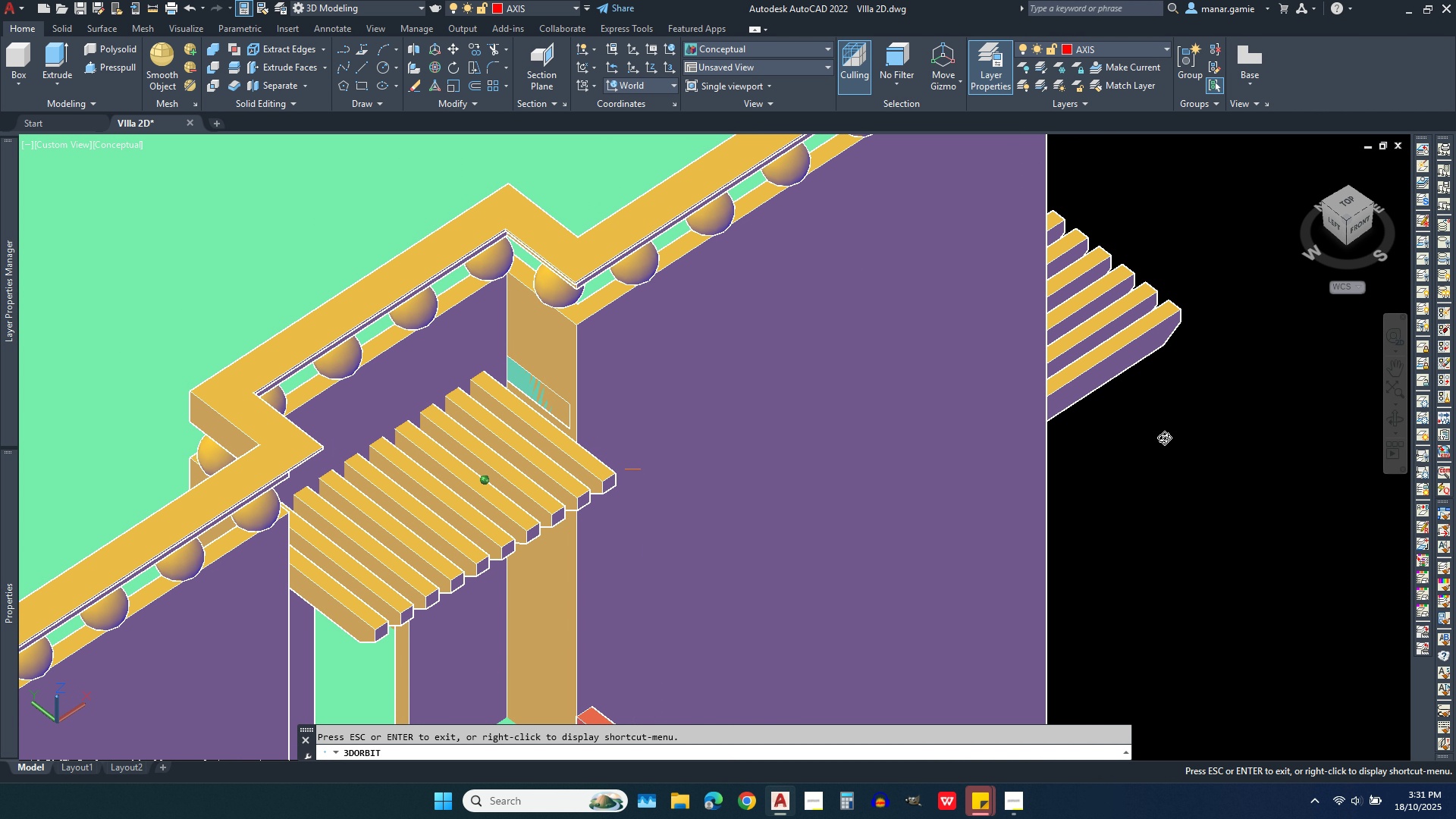 
left_click_drag(start_coordinate=[1172, 438], to_coordinate=[899, 472])
 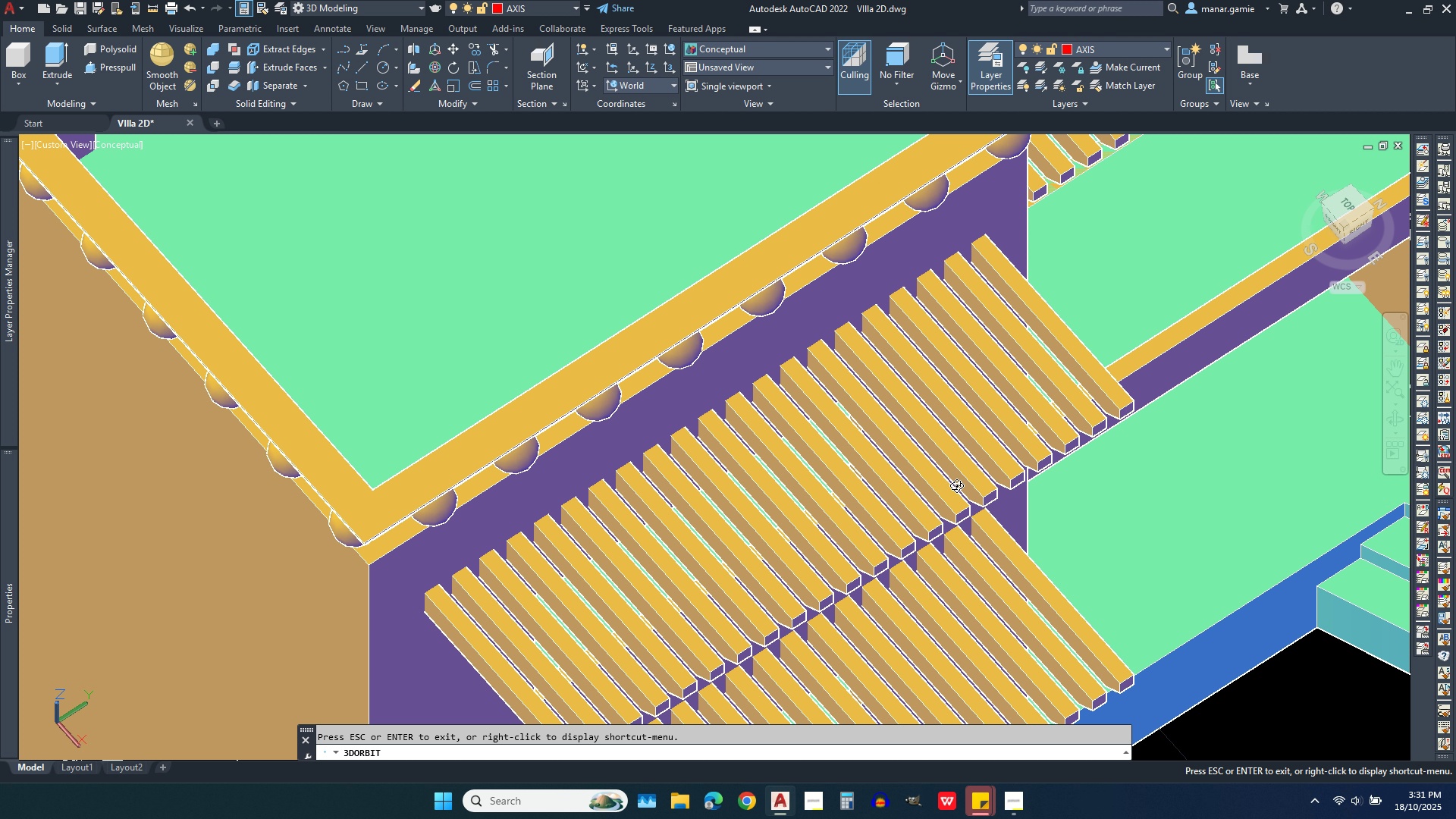 
scroll: coordinate [977, 515], scroll_direction: down, amount: 7.0
 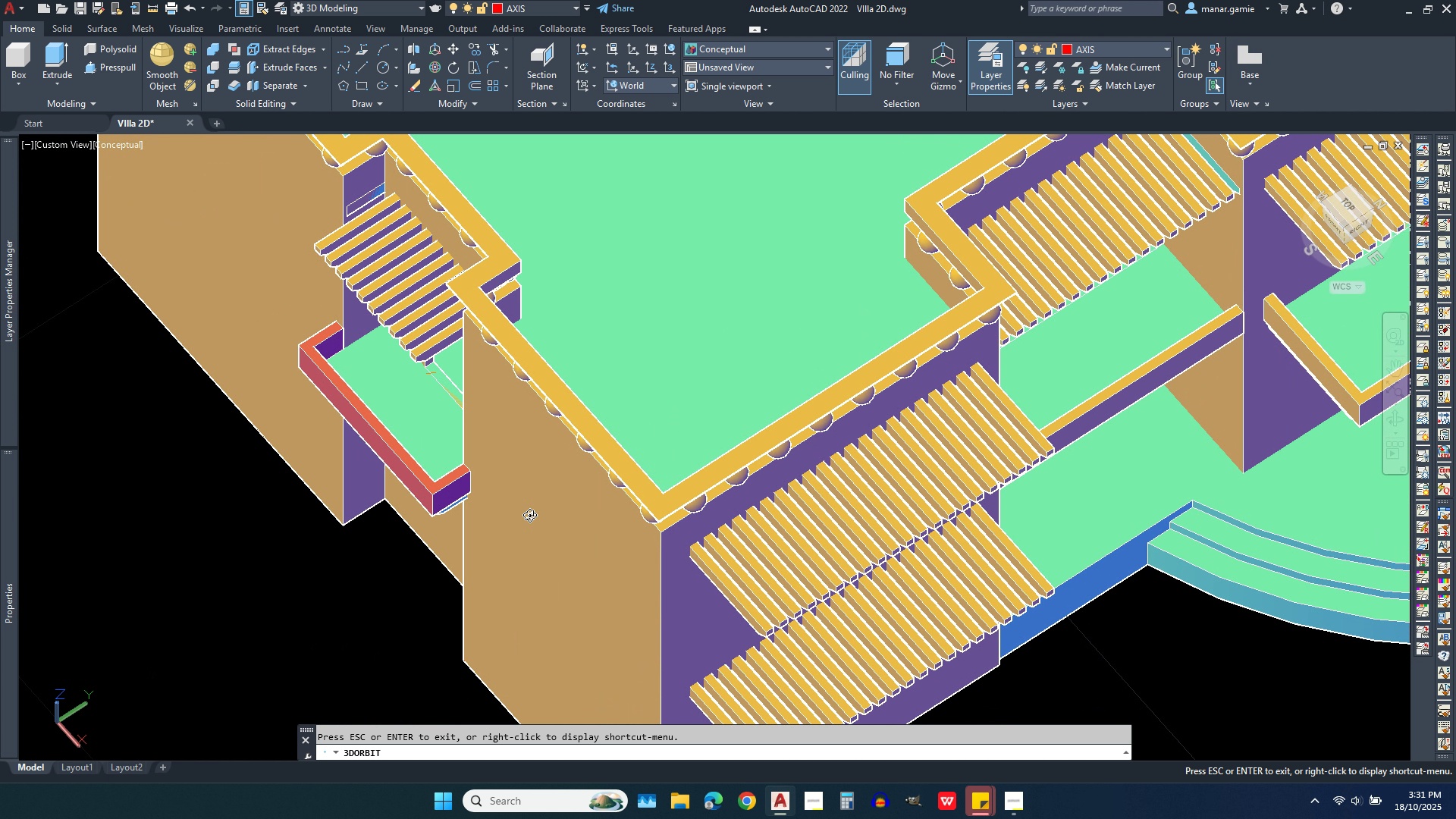 
left_click_drag(start_coordinate=[535, 515], to_coordinate=[837, 507])
 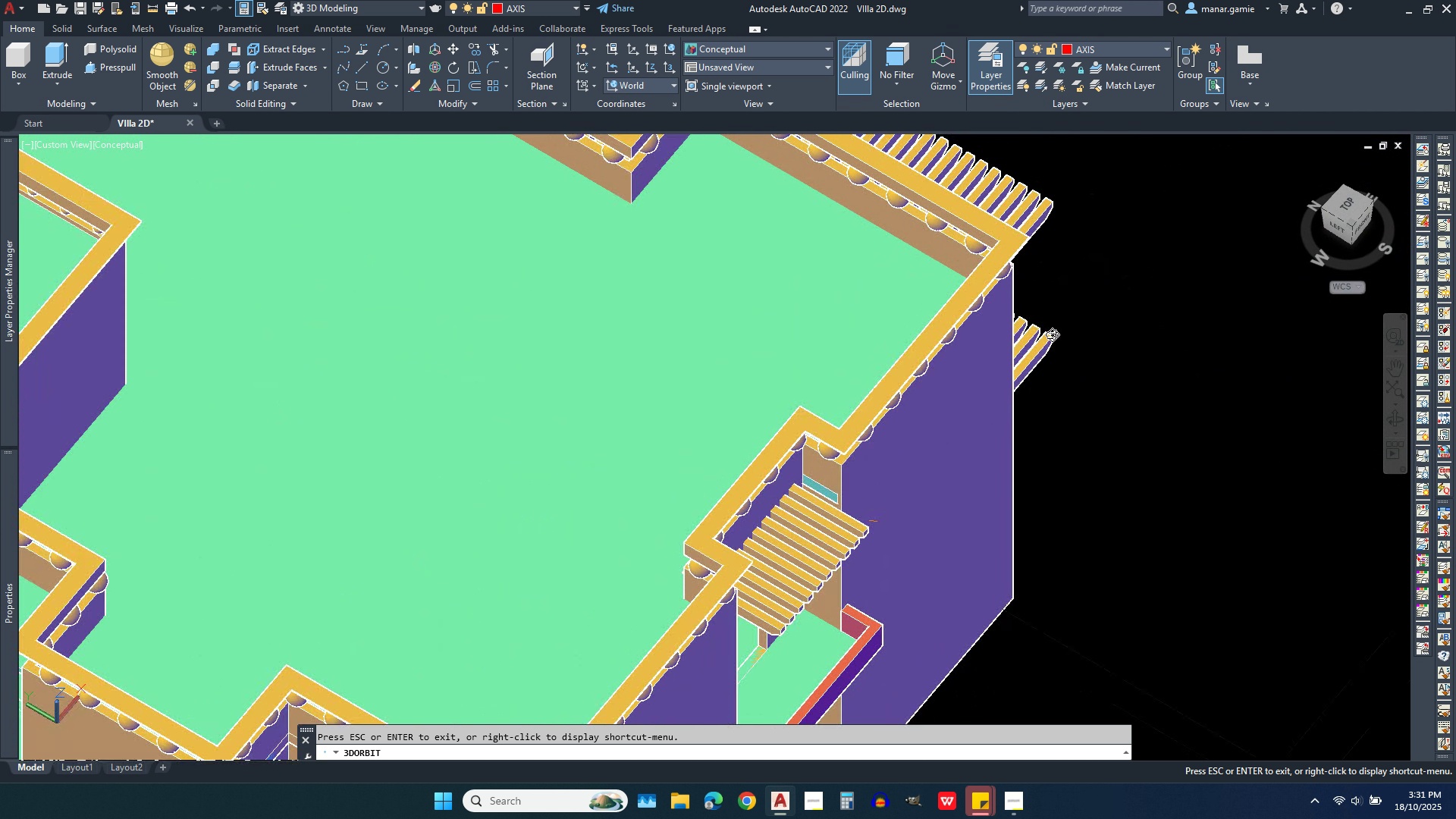 
scroll: coordinate [1050, 342], scroll_direction: down, amount: 8.0
 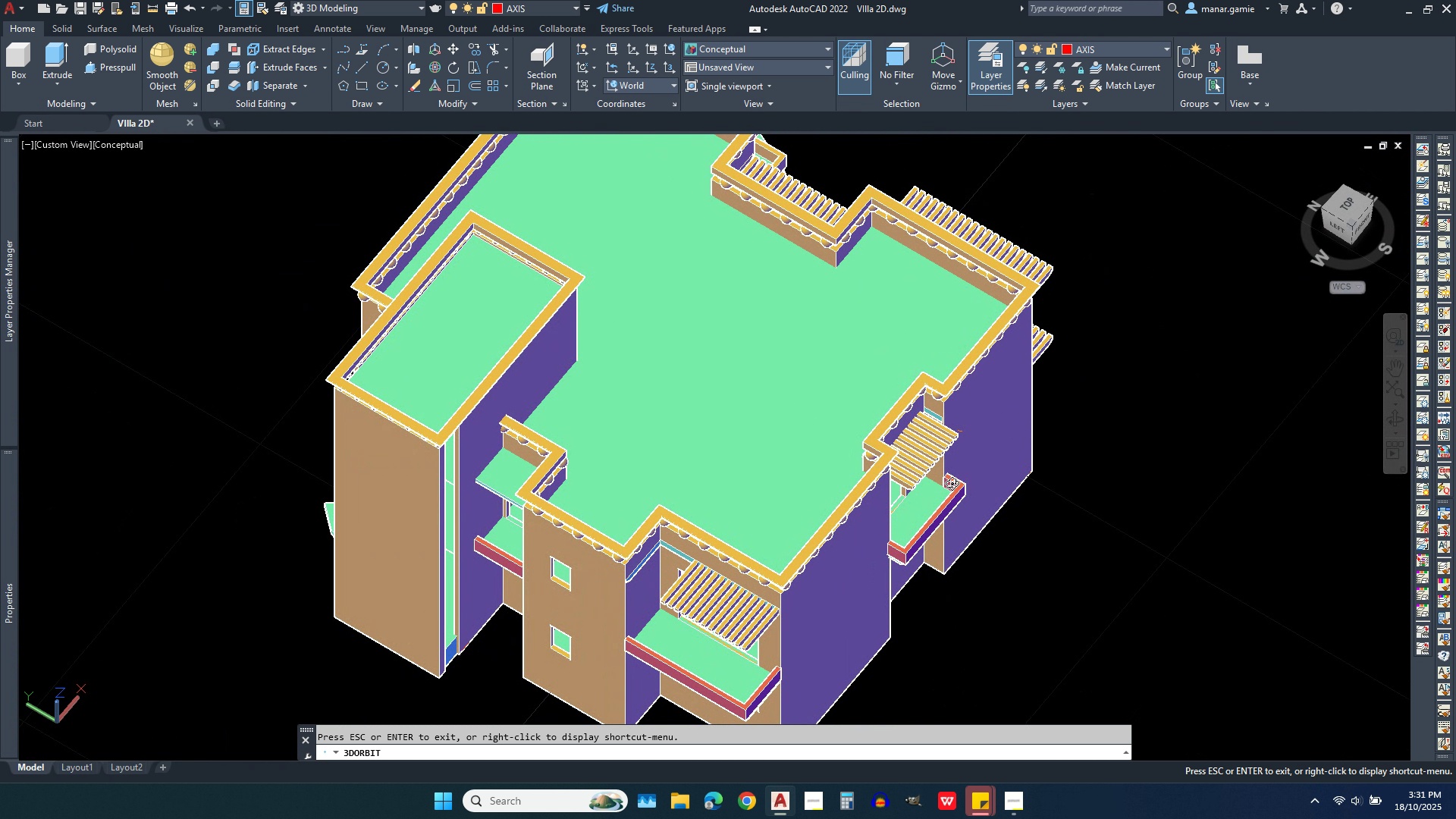 
scroll: coordinate [941, 491], scroll_direction: up, amount: 4.0
 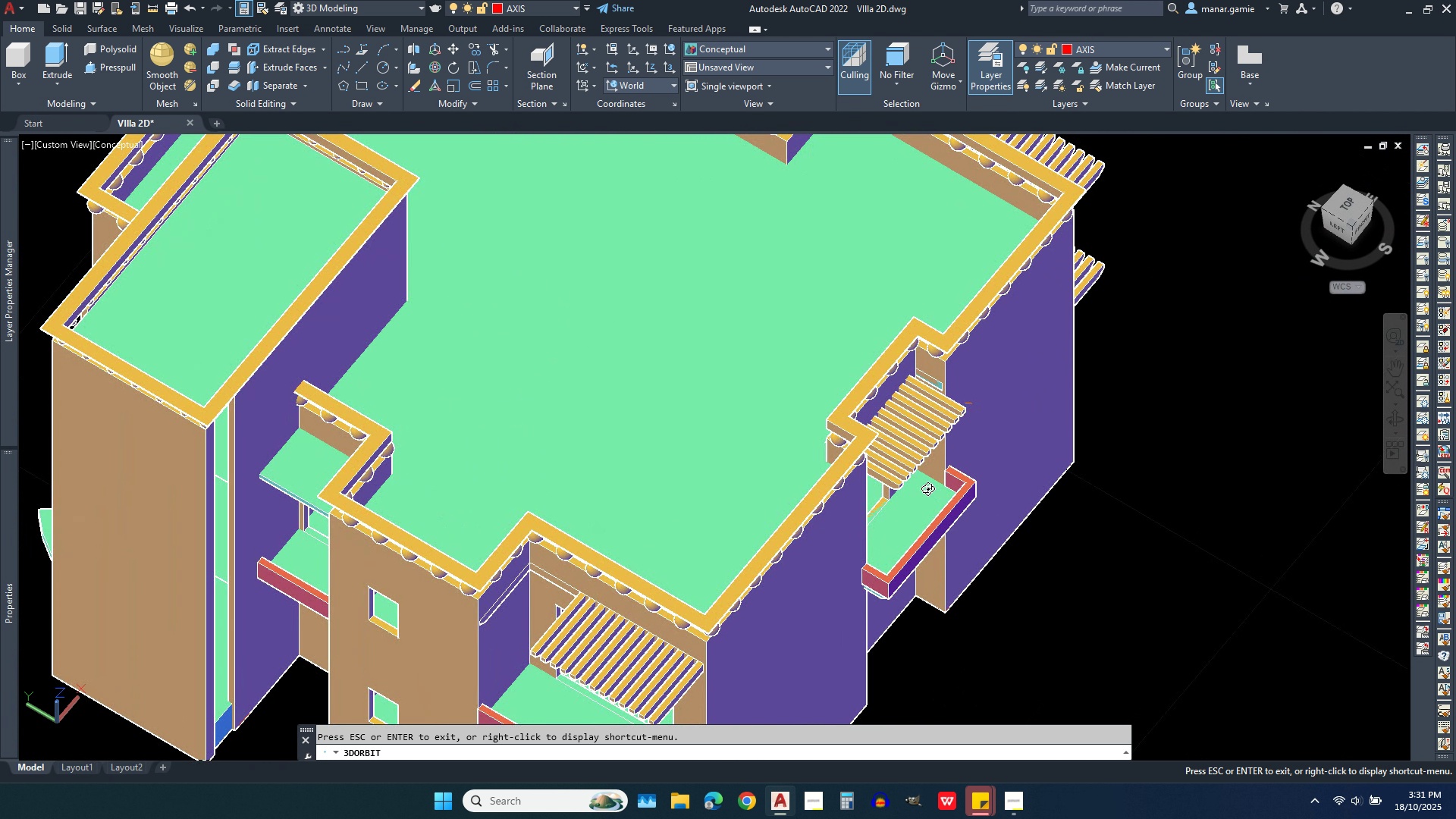 
left_click_drag(start_coordinate=[933, 491], to_coordinate=[633, 496])
 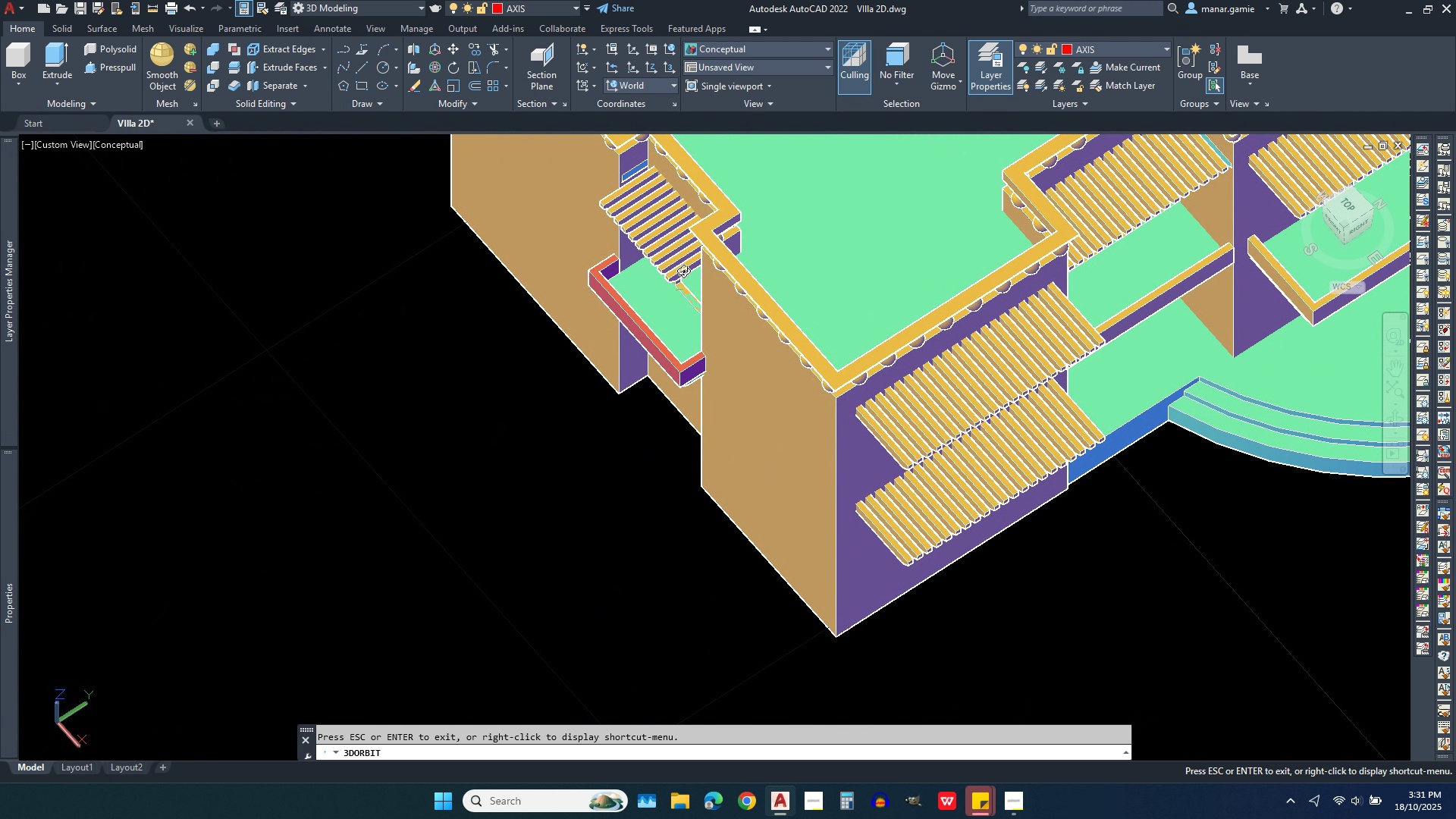 
scroll: coordinate [683, 268], scroll_direction: up, amount: 16.0
 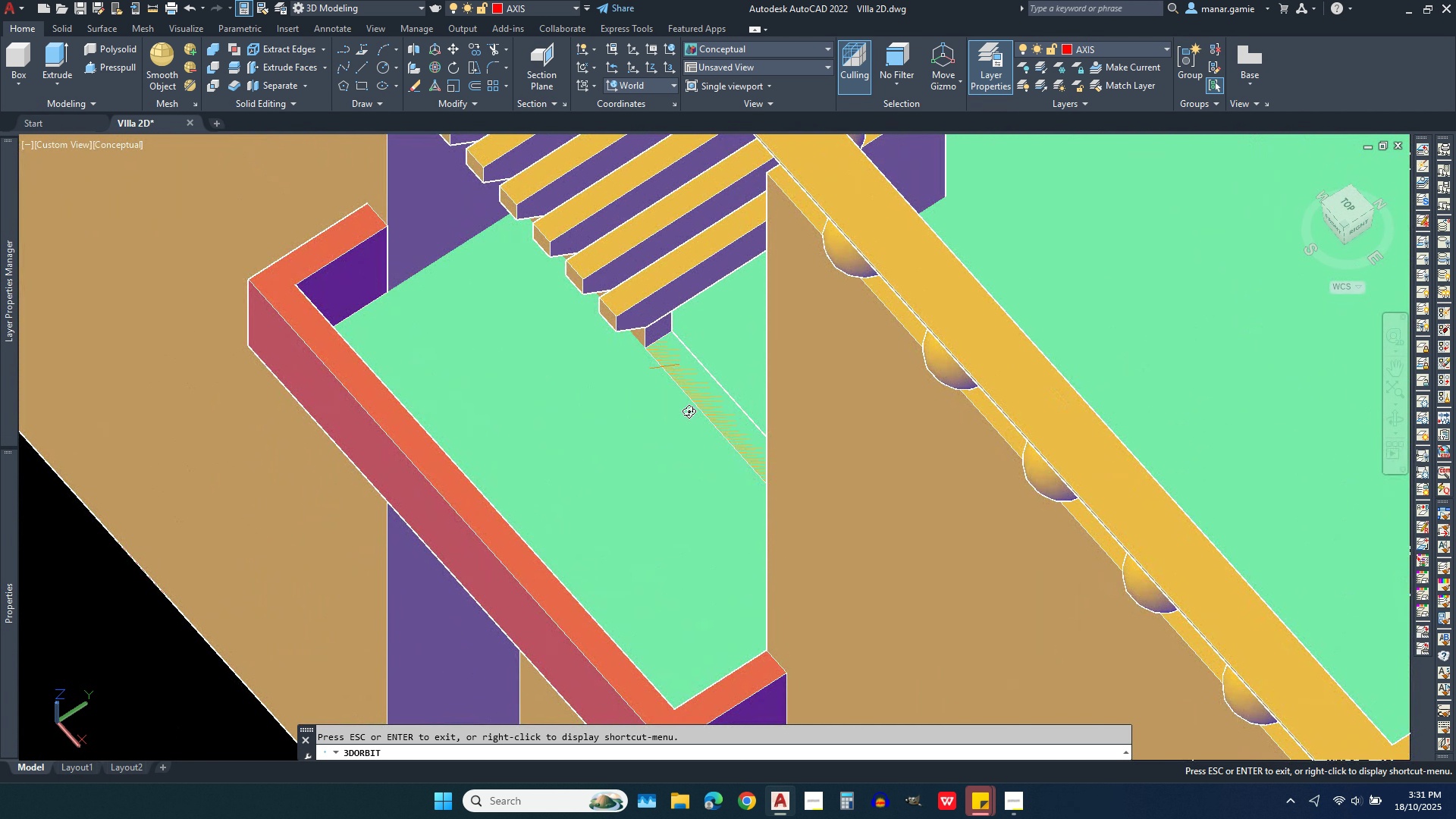 
left_click_drag(start_coordinate=[689, 411], to_coordinate=[540, 448])
 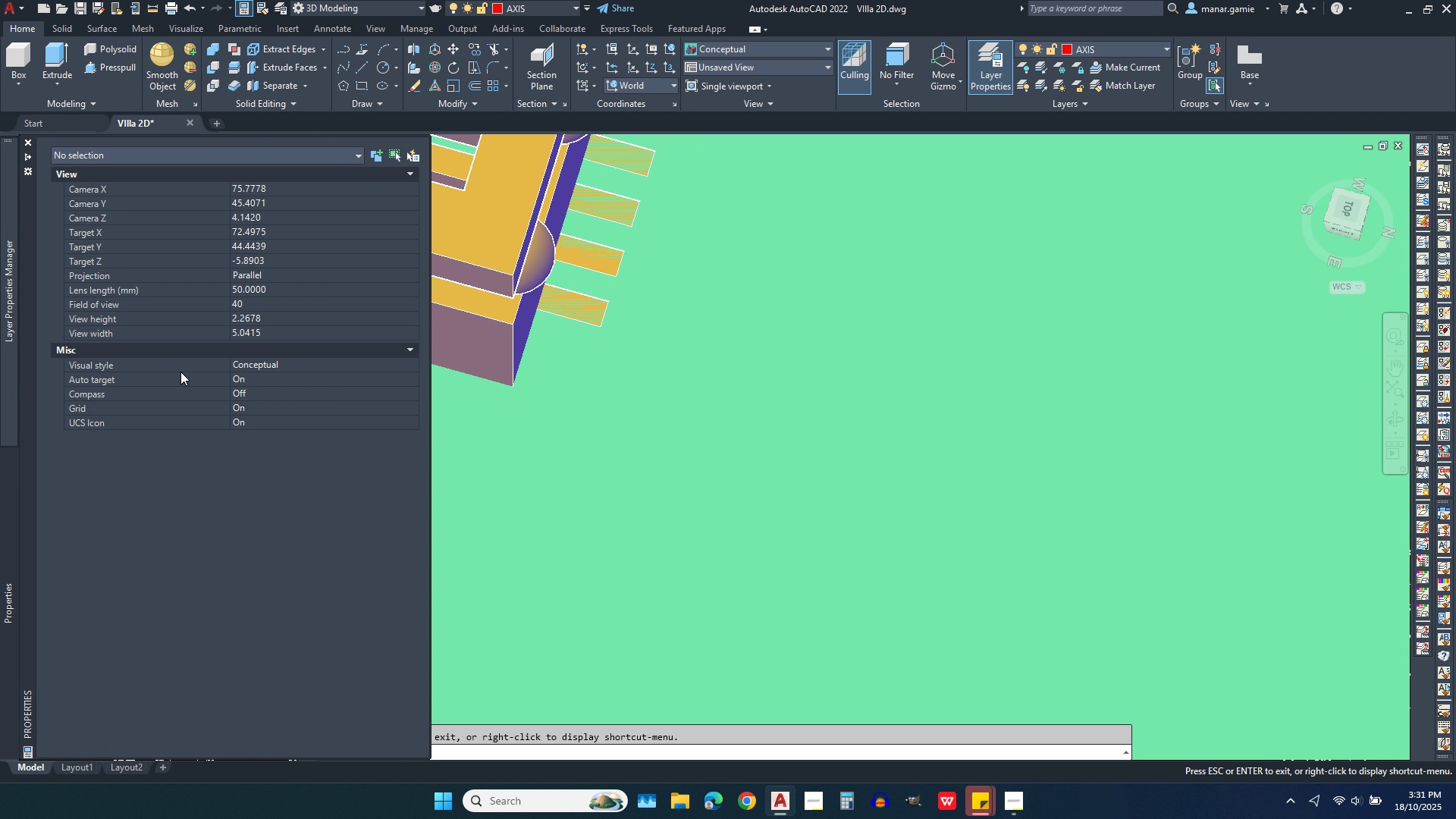 
key(Escape)
 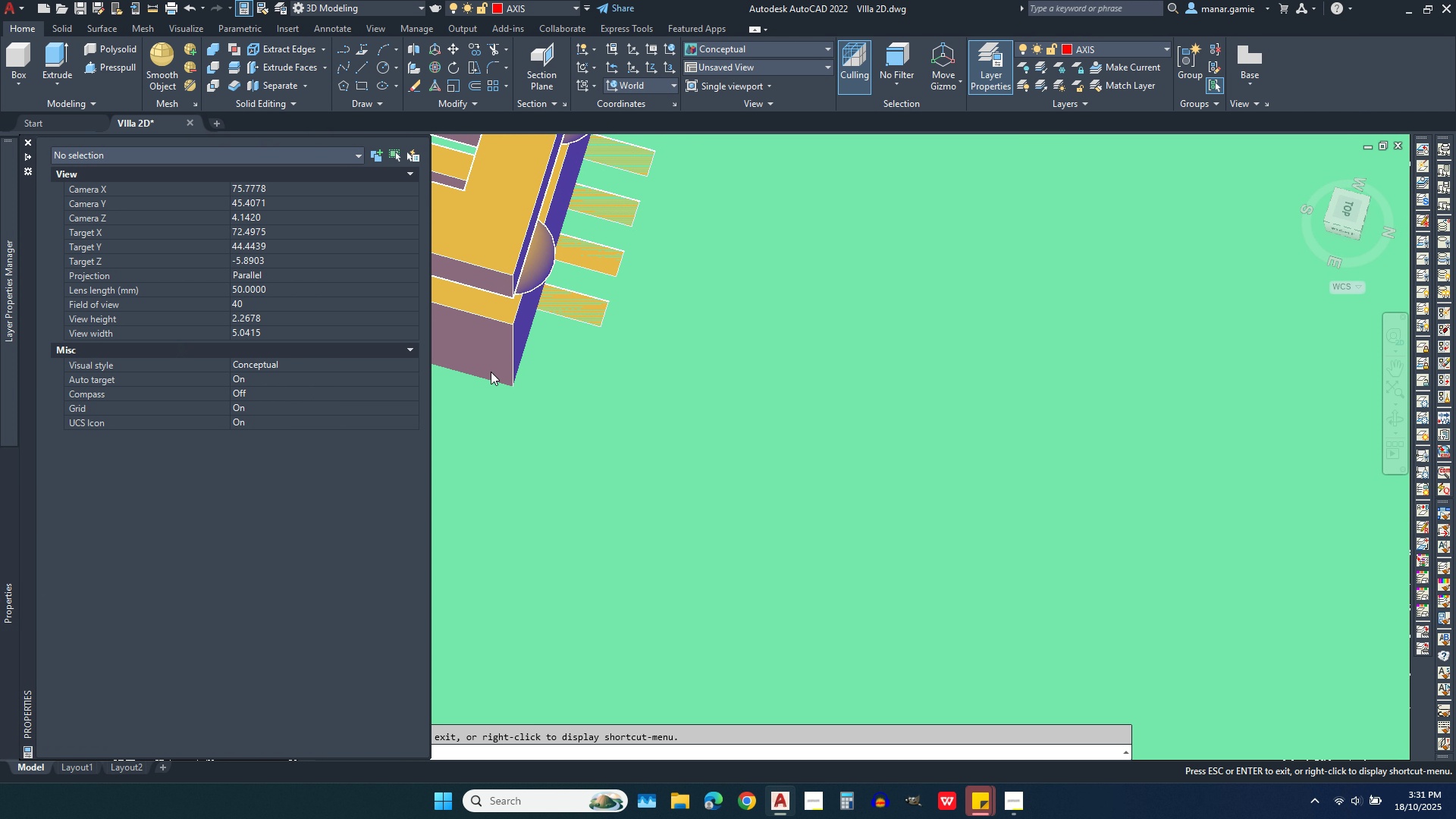 
key(Escape)
 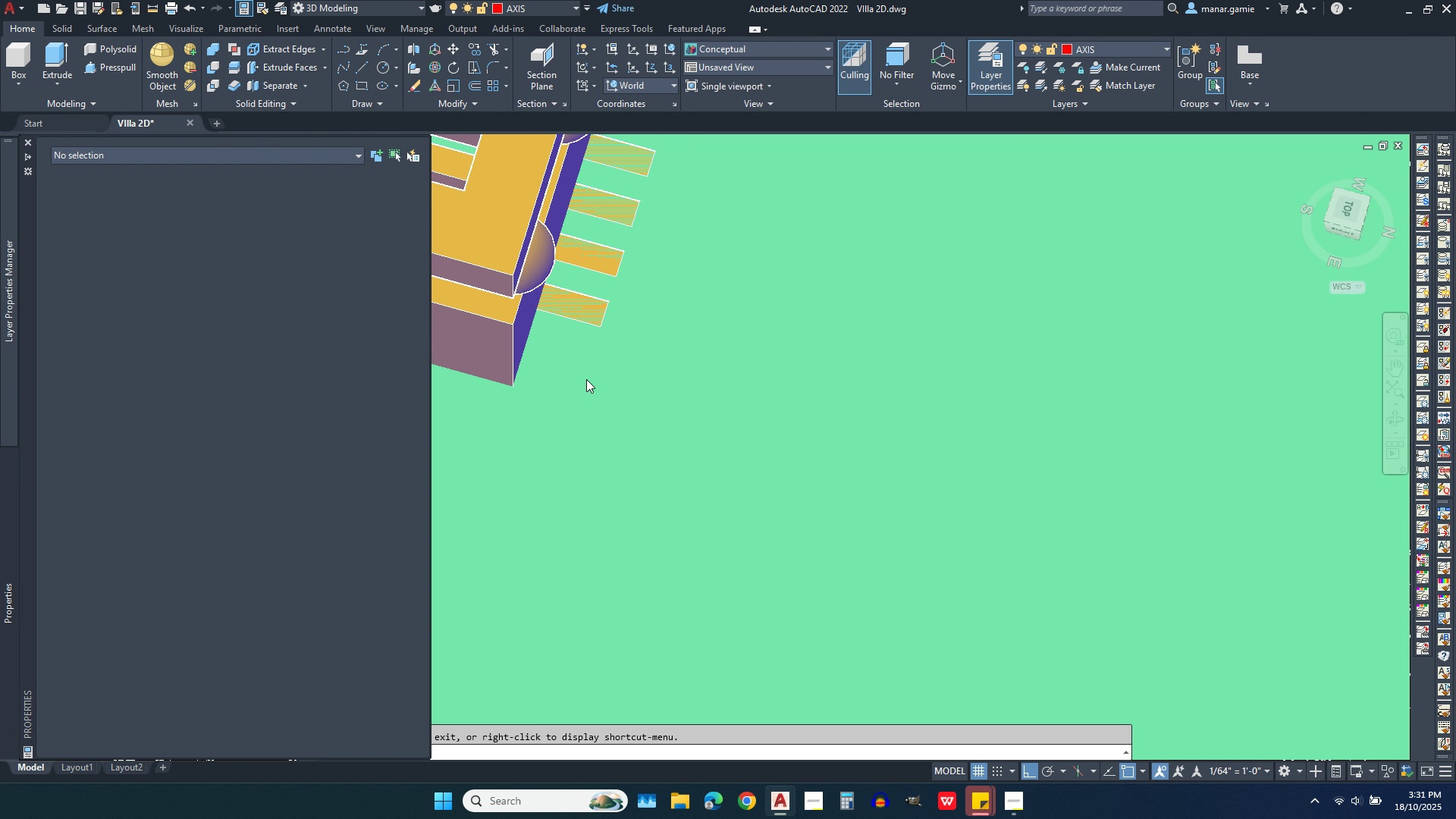 
key(Escape)
 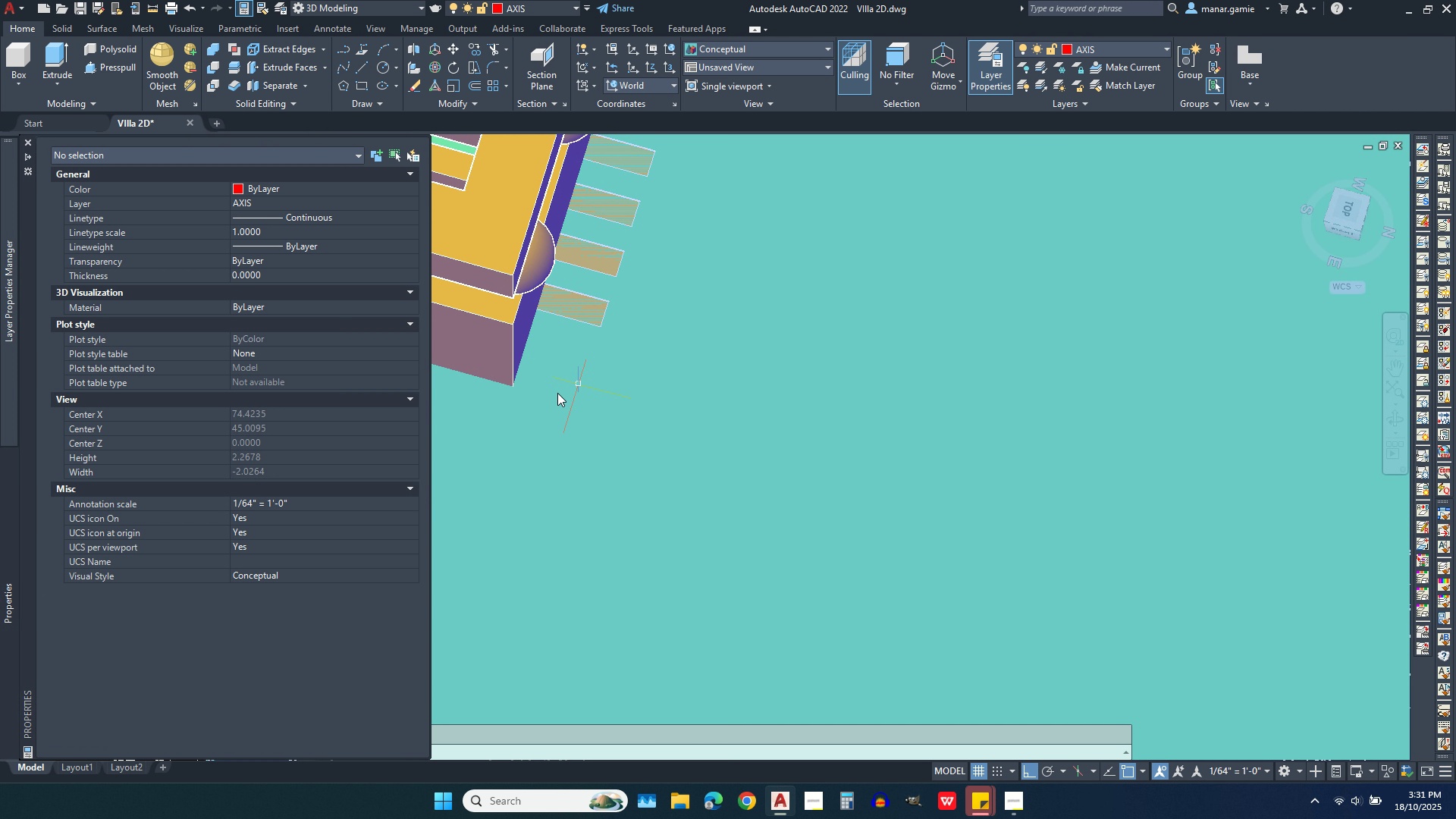 
key(Escape)
 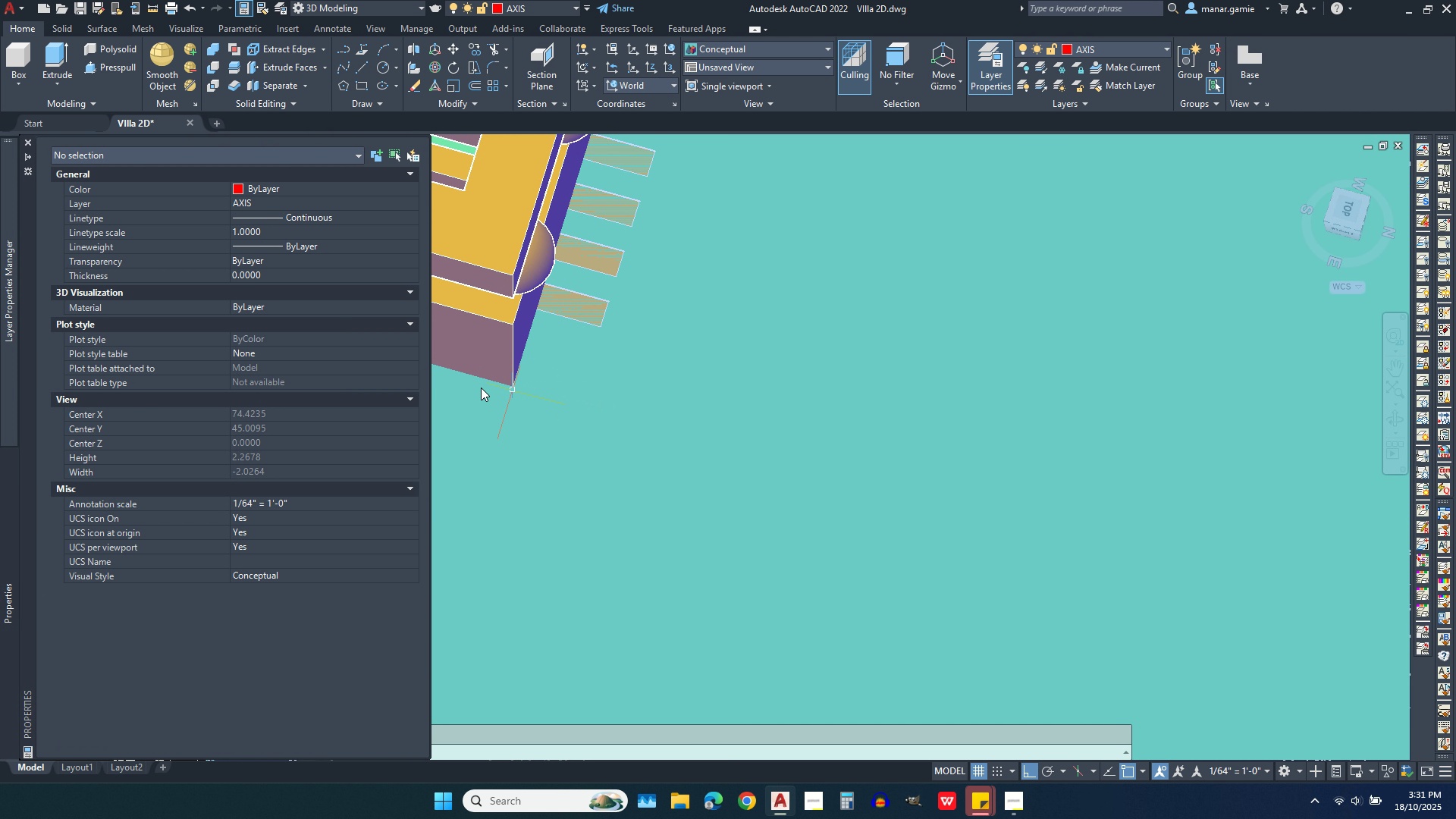 
key(Escape)
 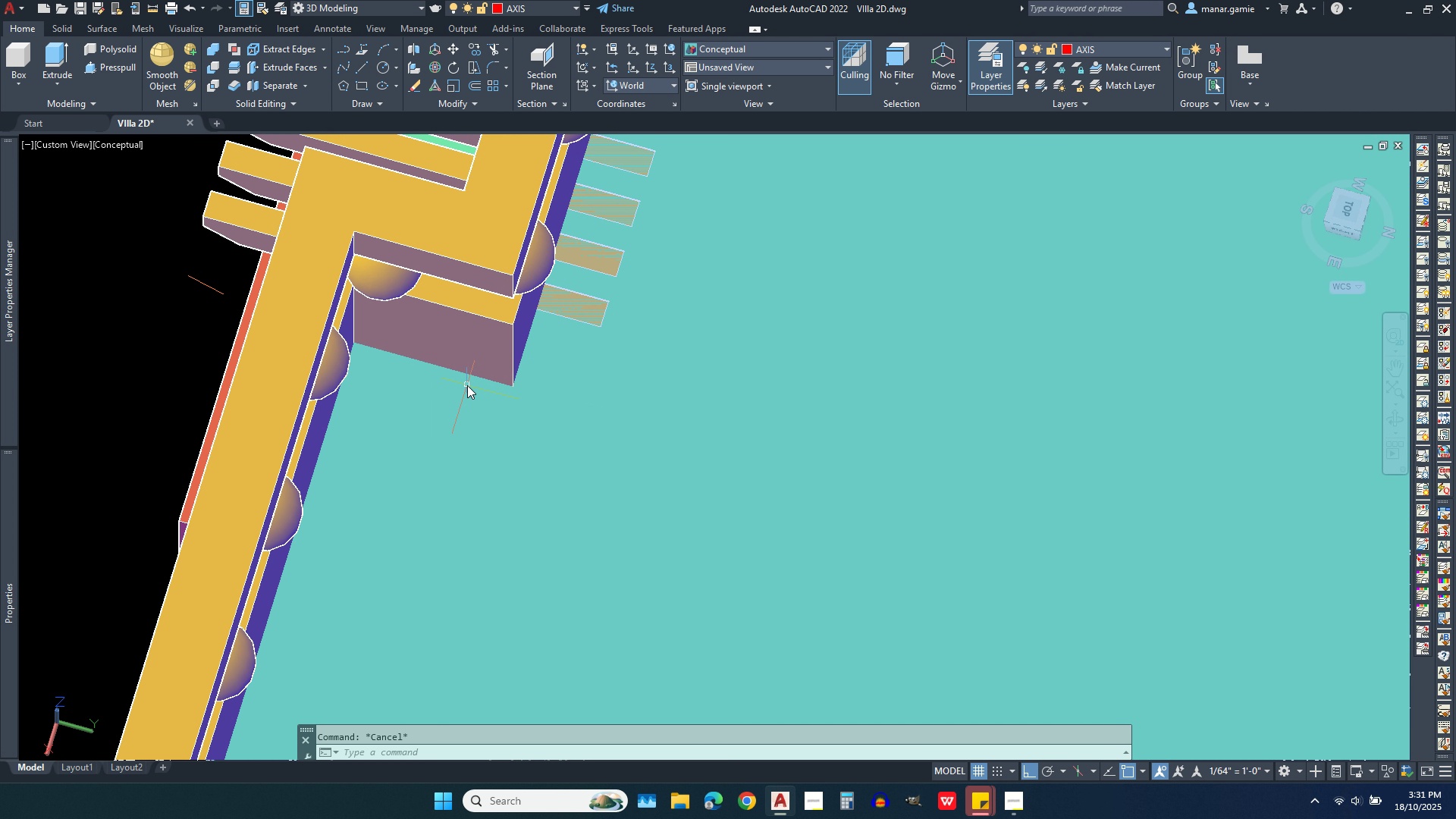 
key(Escape)
 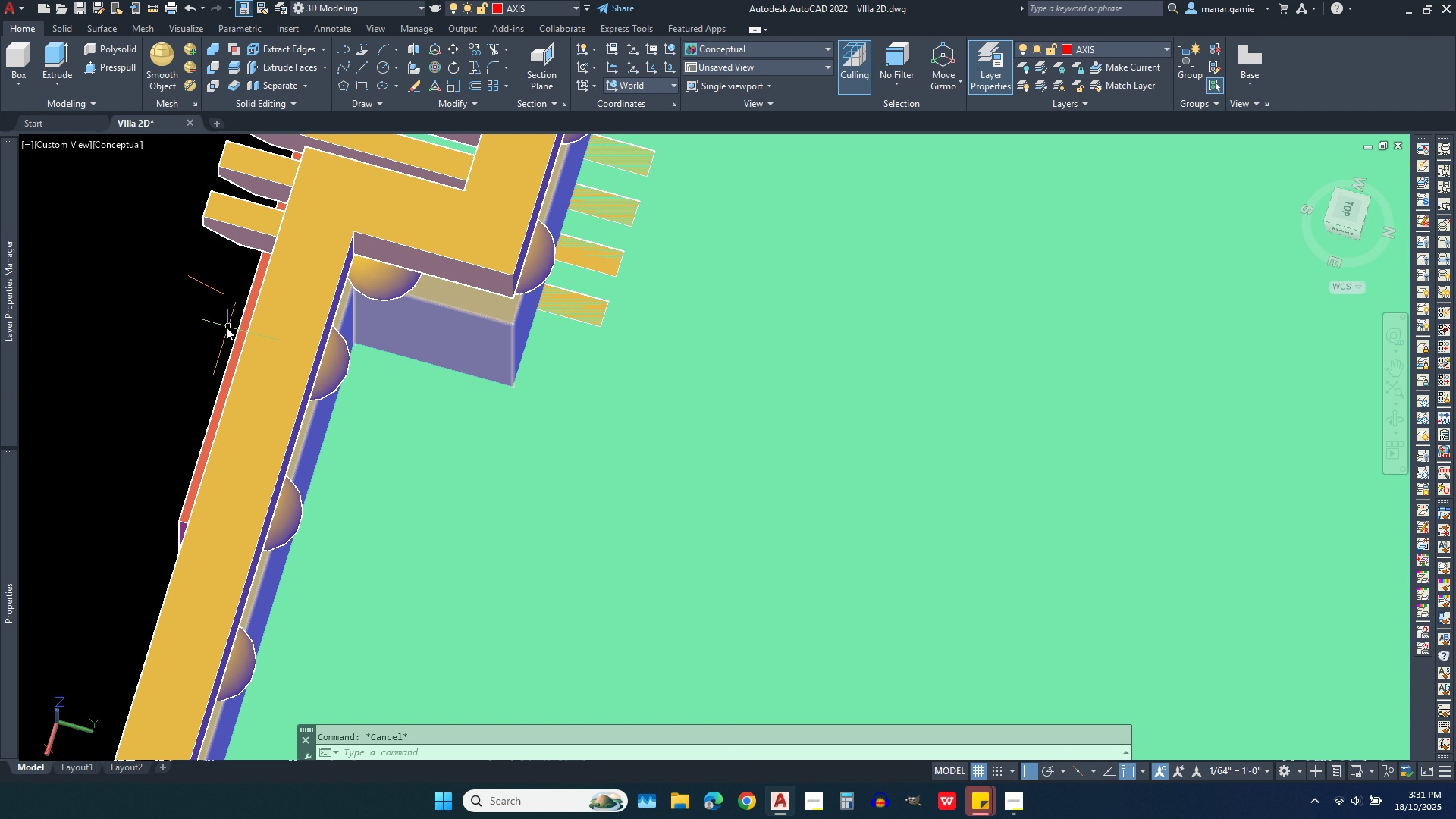 
key(Escape)
 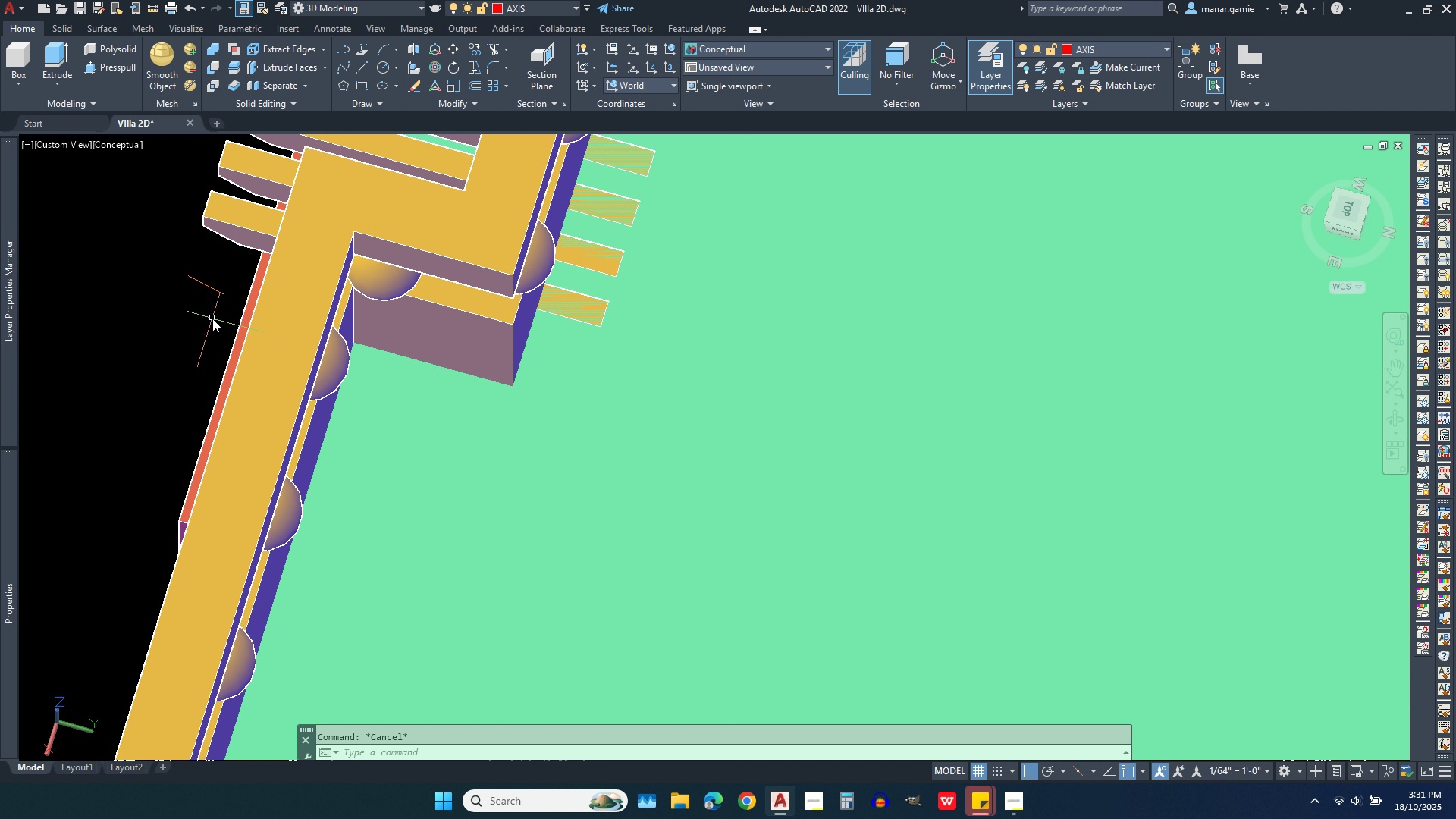 
key(Escape)
 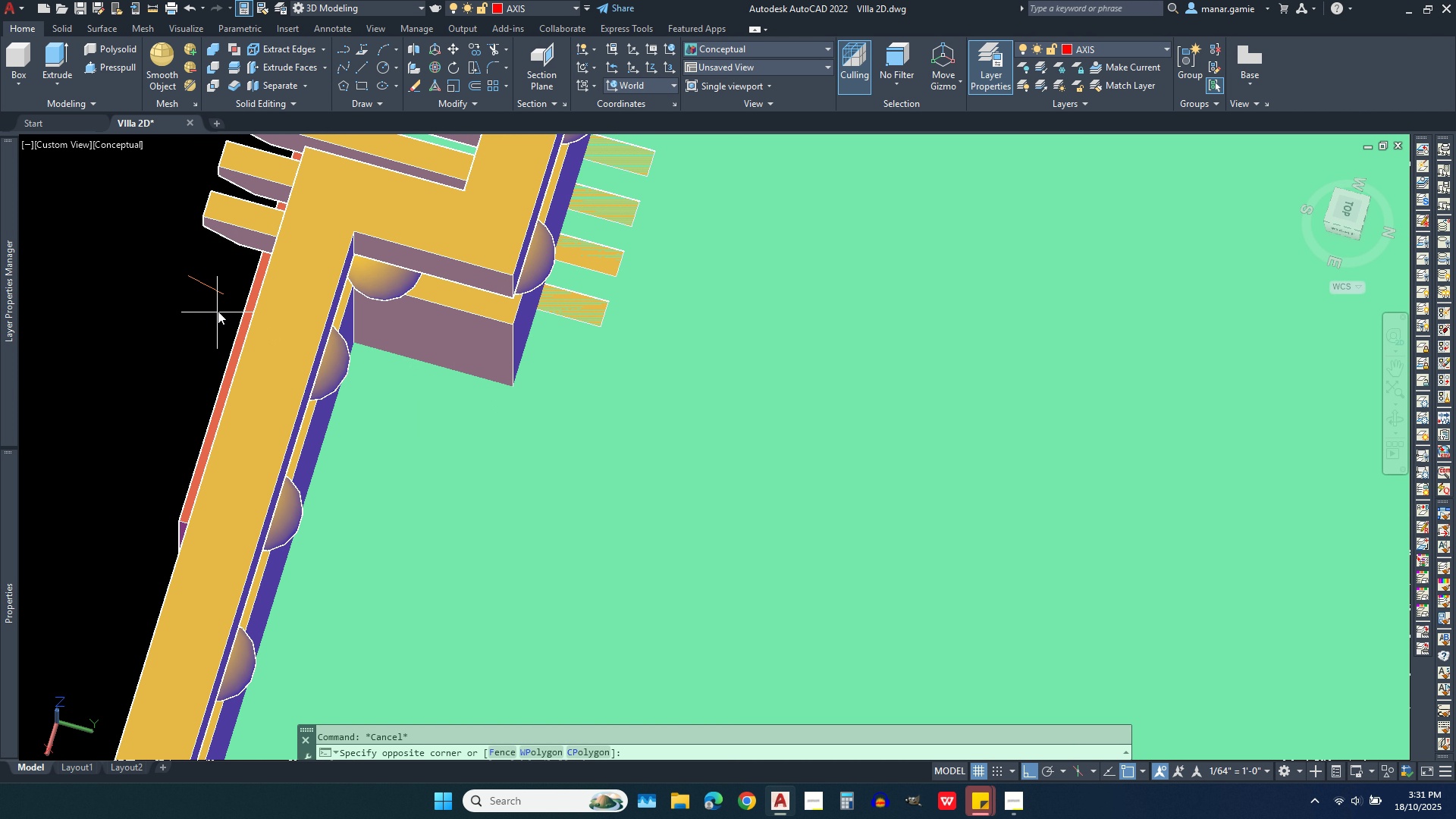 
left_click_drag(start_coordinate=[218, 313], to_coordinate=[212, 303])
 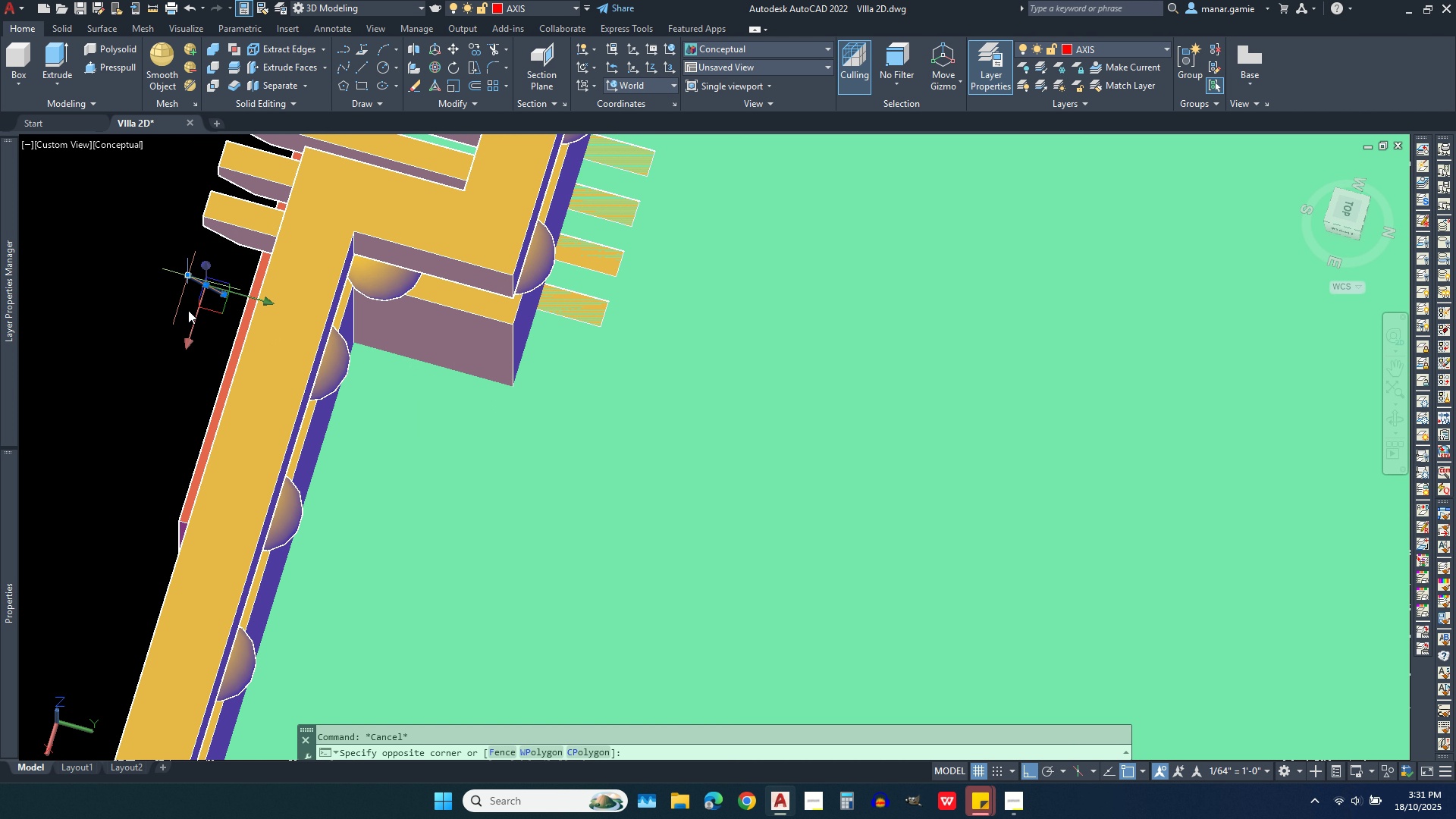 
left_click([186, 279])
 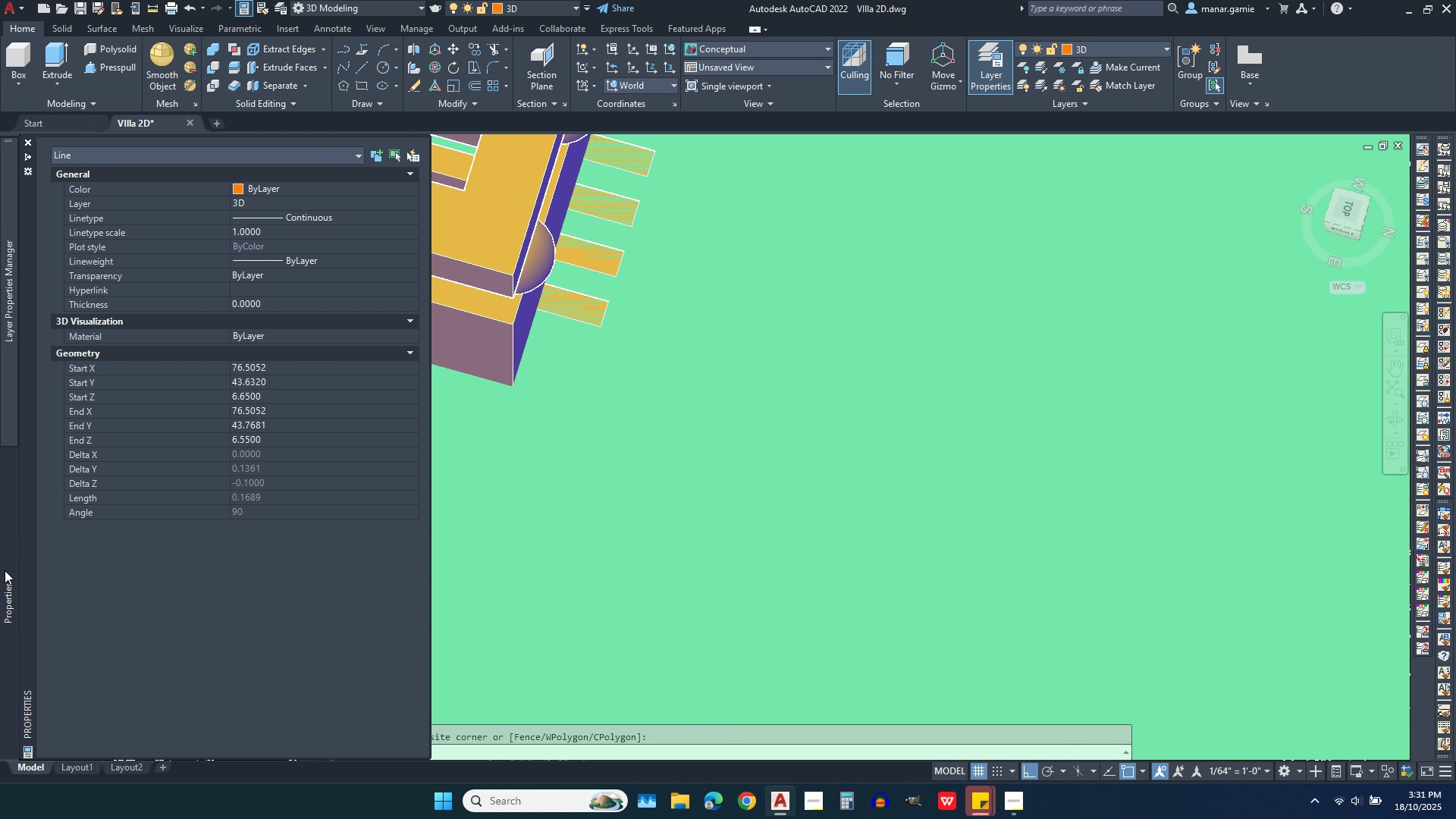 
key(Delete)
 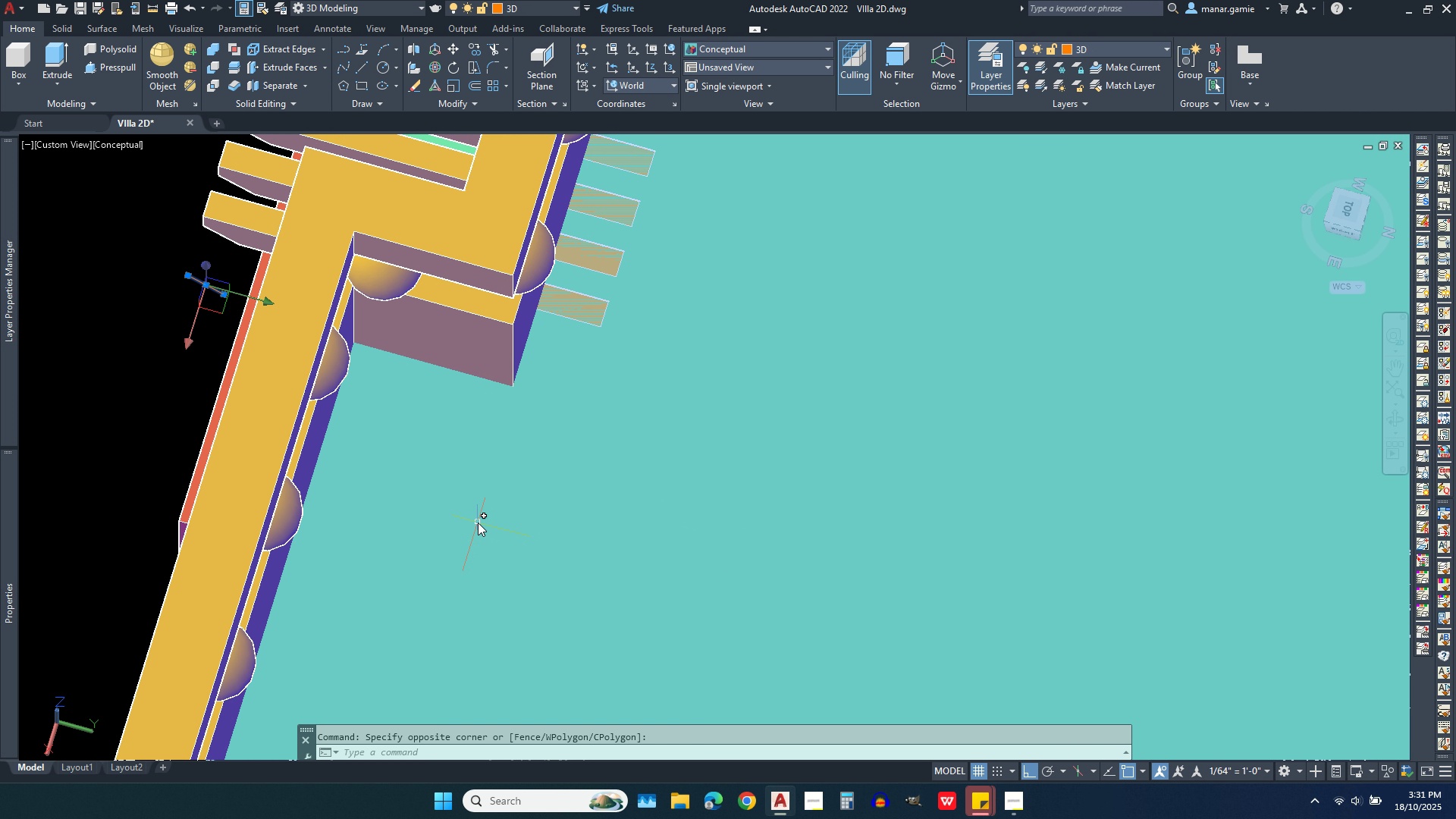 
key(Delete)
 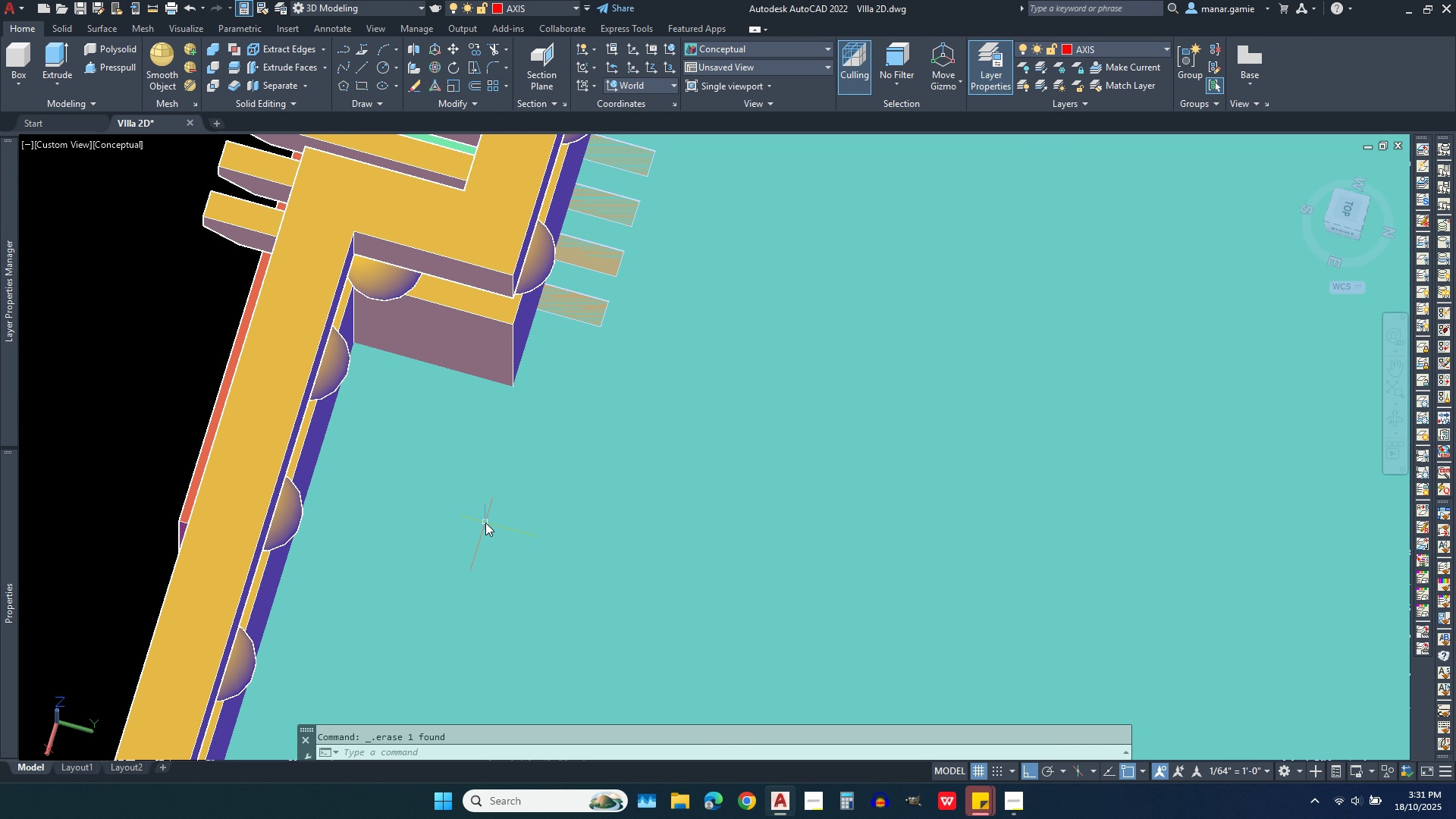 
scroll: coordinate [491, 528], scroll_direction: down, amount: 2.0
 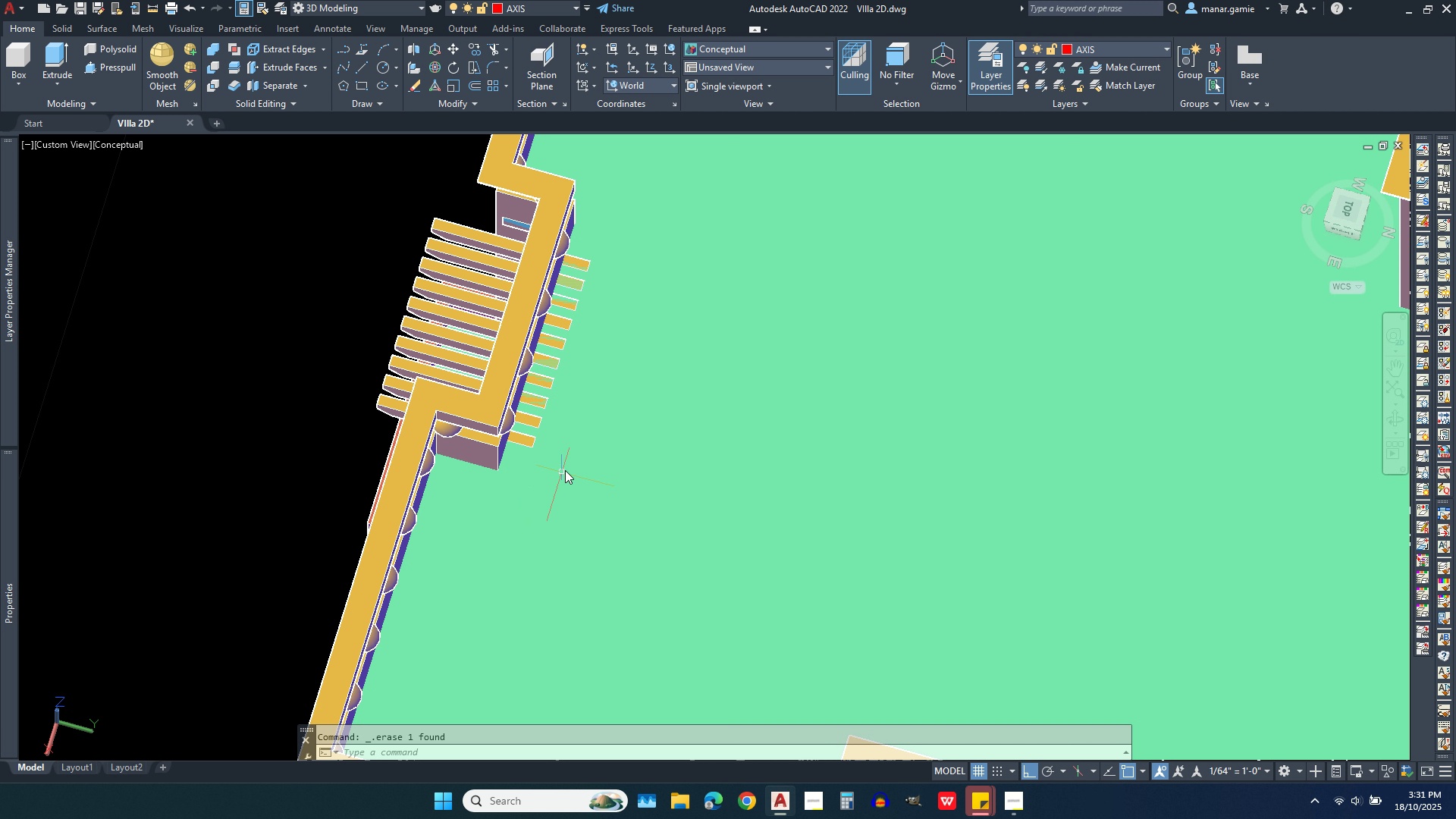 
scroll: coordinate [592, 414], scroll_direction: up, amount: 2.0
 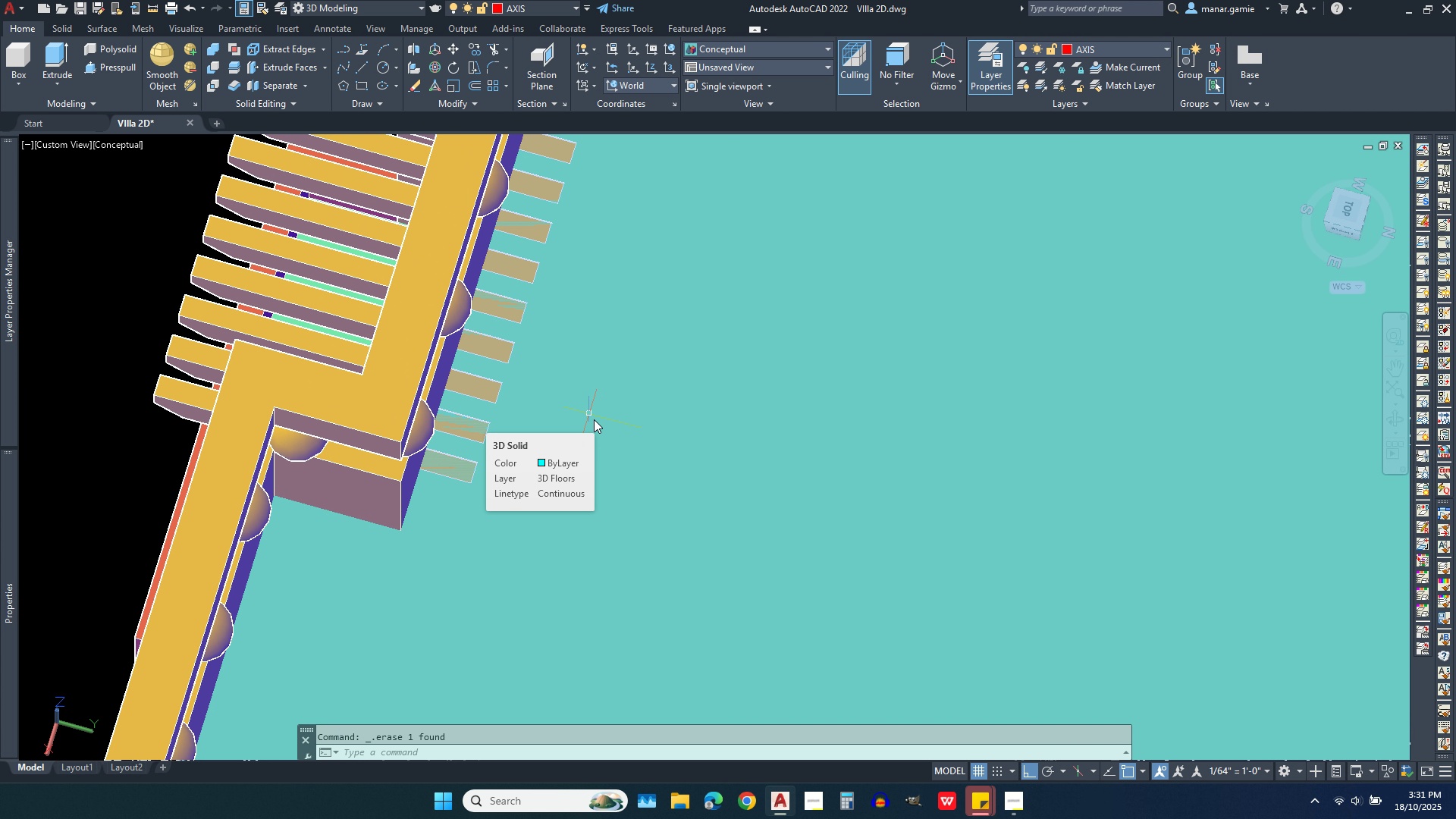 
scroll: coordinate [836, 533], scroll_direction: down, amount: 4.0
 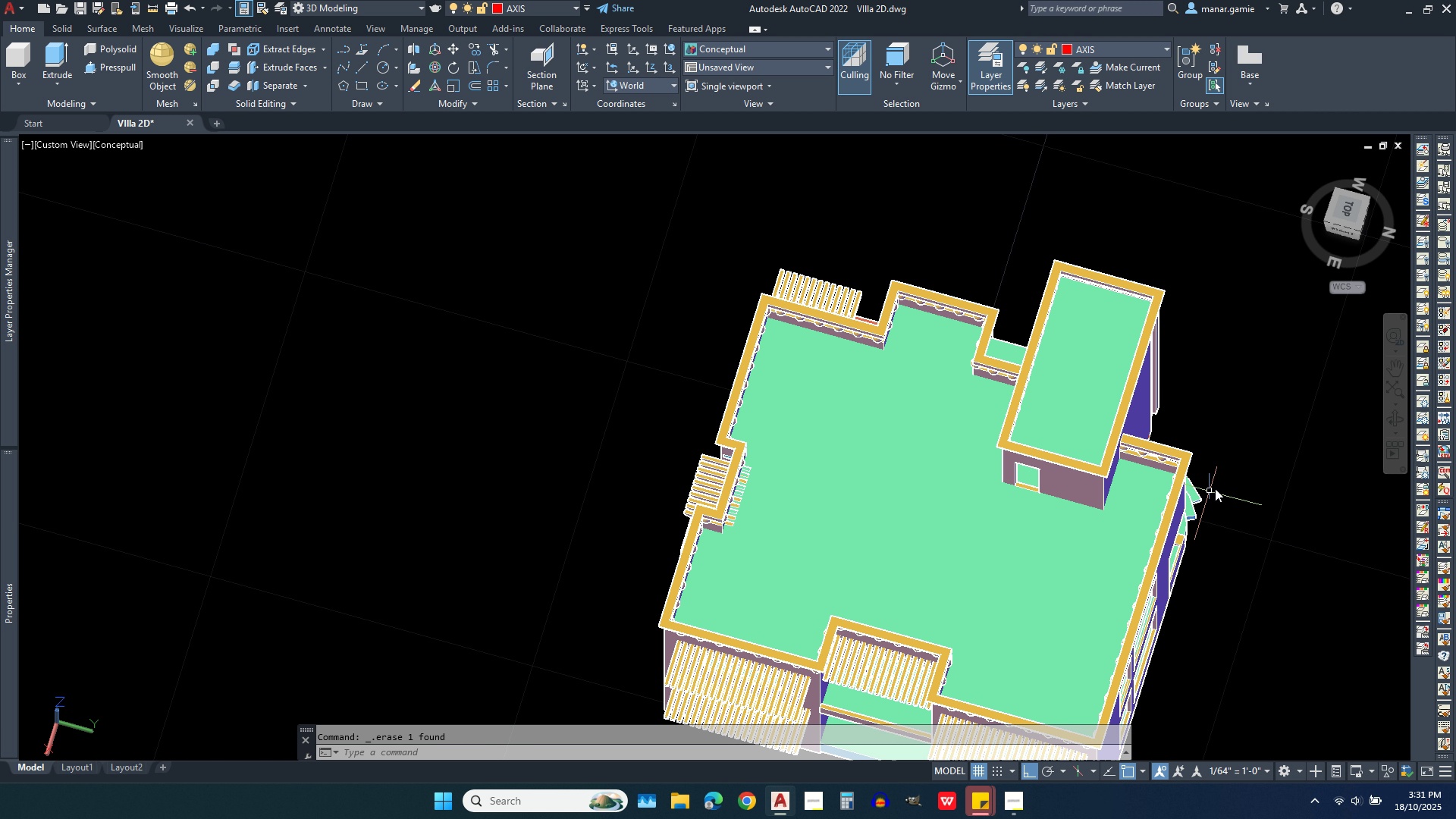 
scroll: coordinate [645, 265], scroll_direction: up, amount: 6.0
 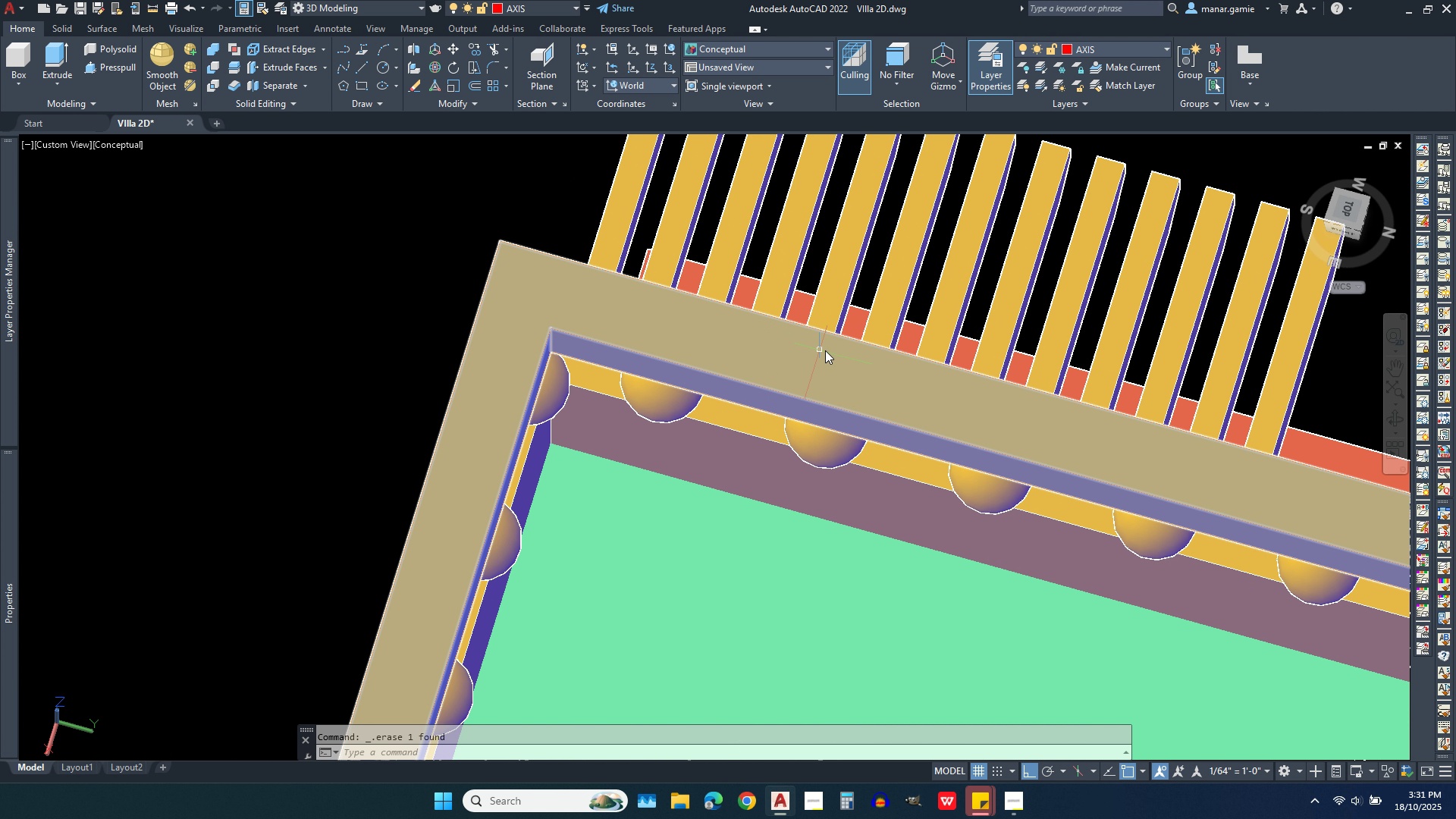 
scroll: coordinate [905, 388], scroll_direction: down, amount: 2.0
 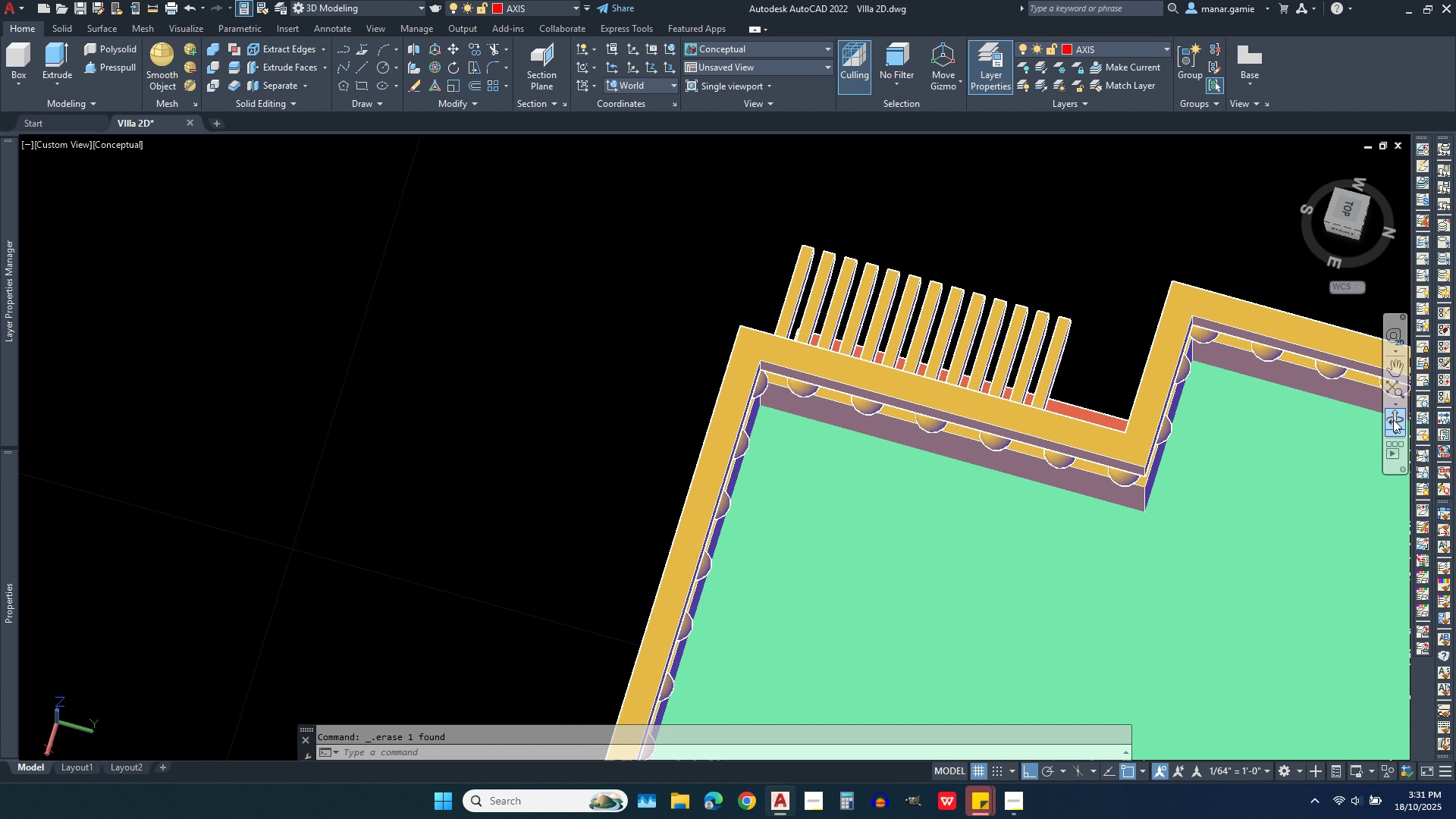 
left_click([1393, 419])
 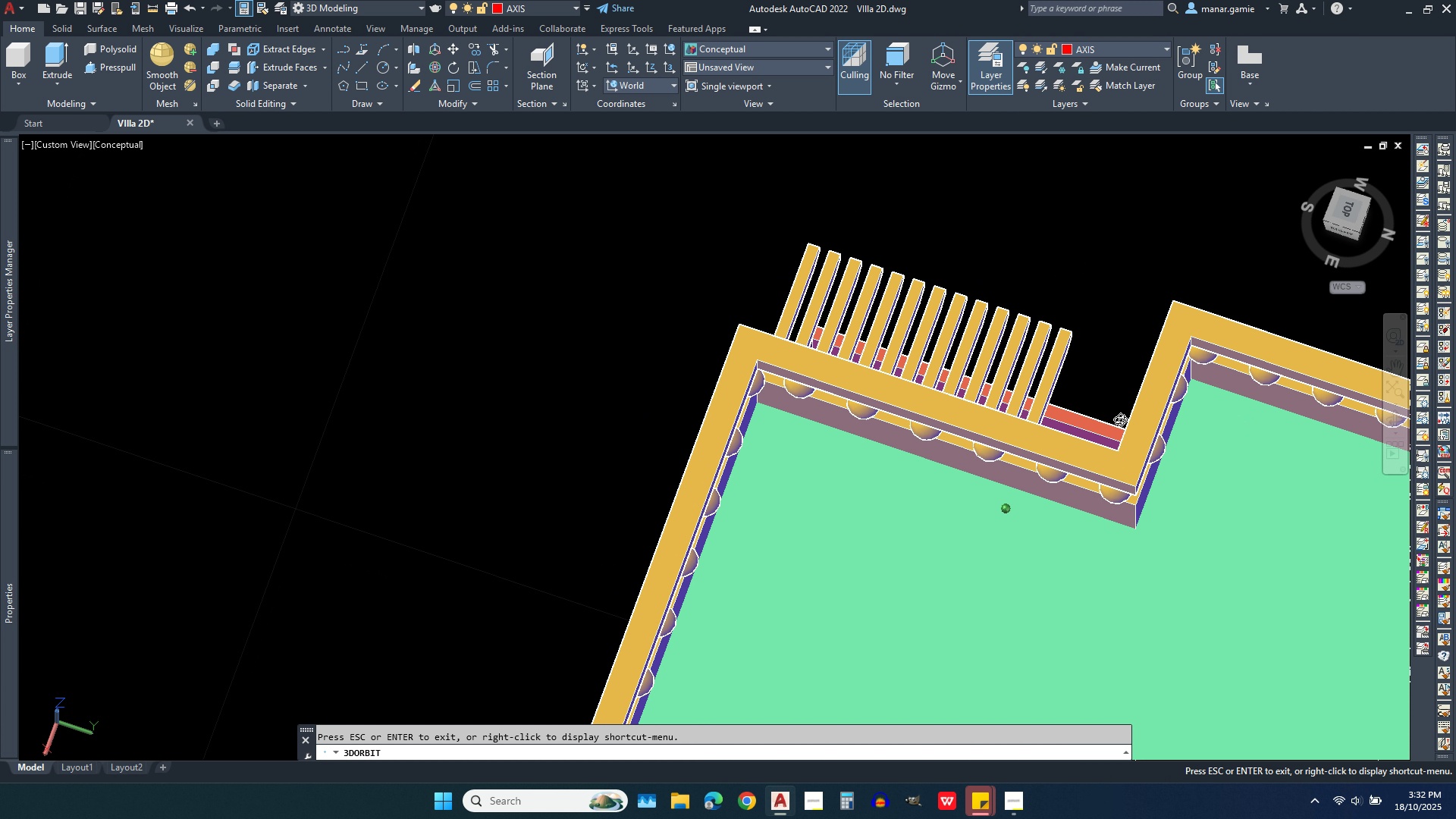 
left_click_drag(start_coordinate=[1136, 416], to_coordinate=[610, 363])
 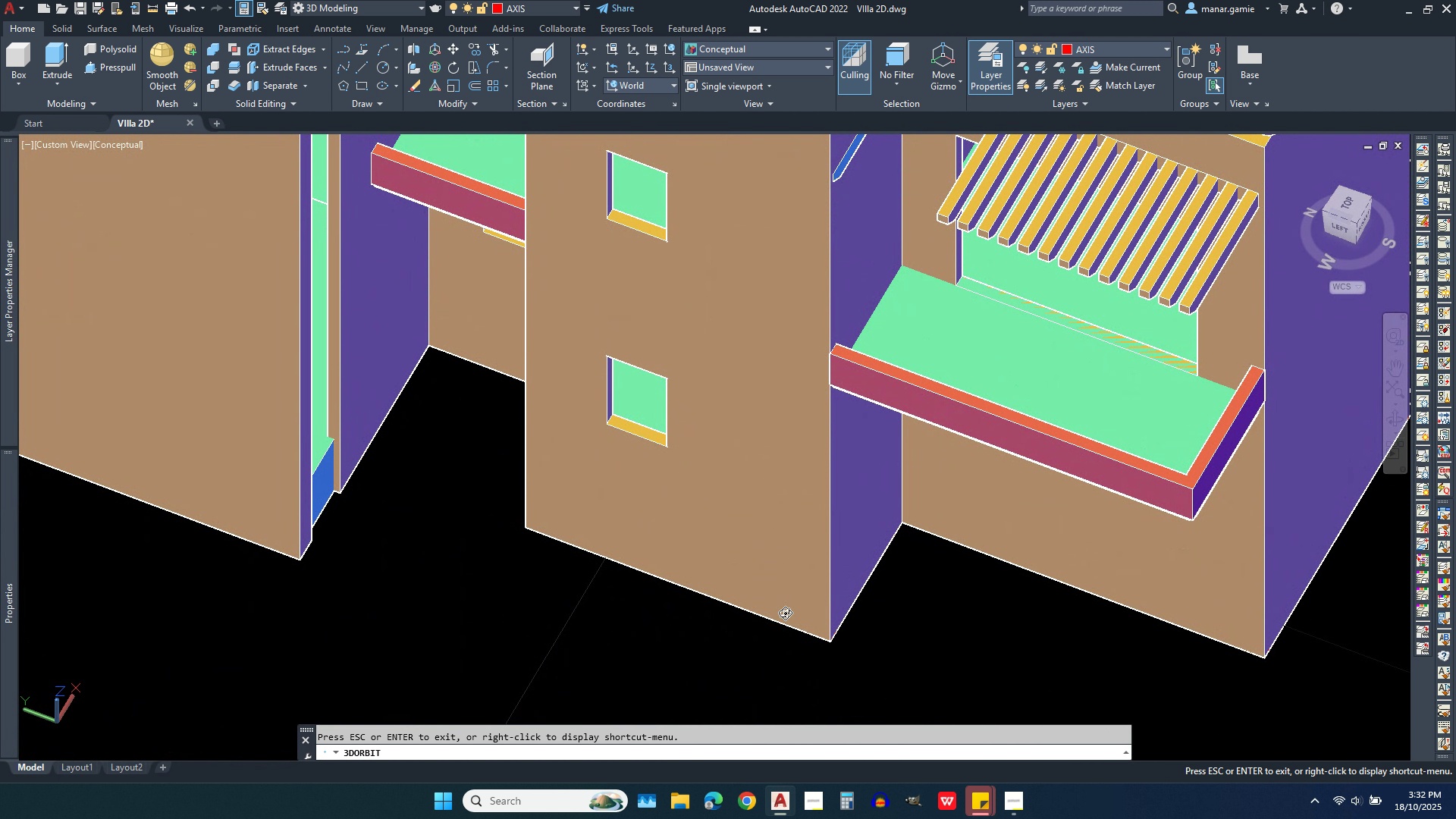 
scroll: coordinate [788, 632], scroll_direction: down, amount: 4.0
 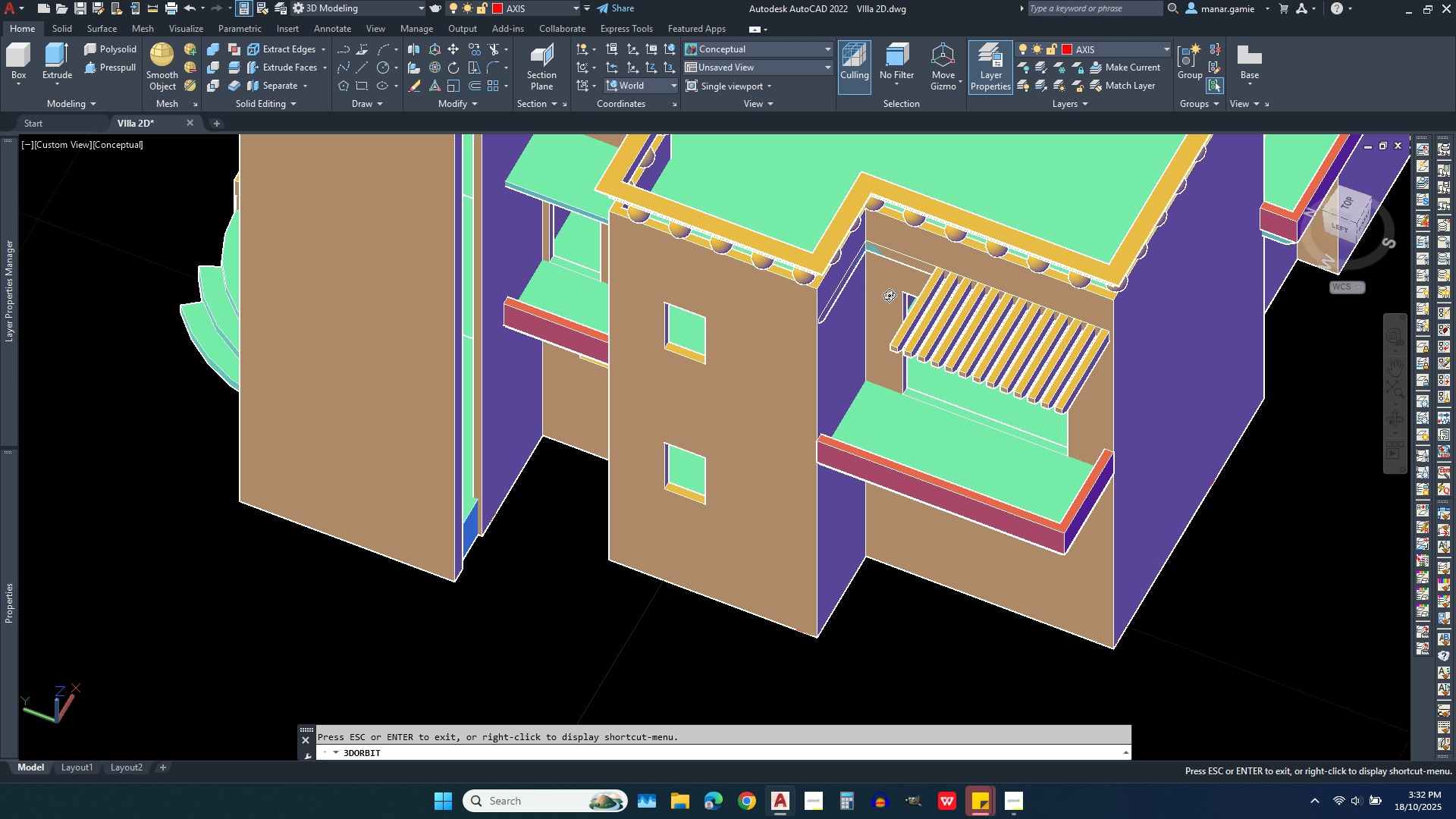 
scroll: coordinate [889, 287], scroll_direction: up, amount: 8.0
 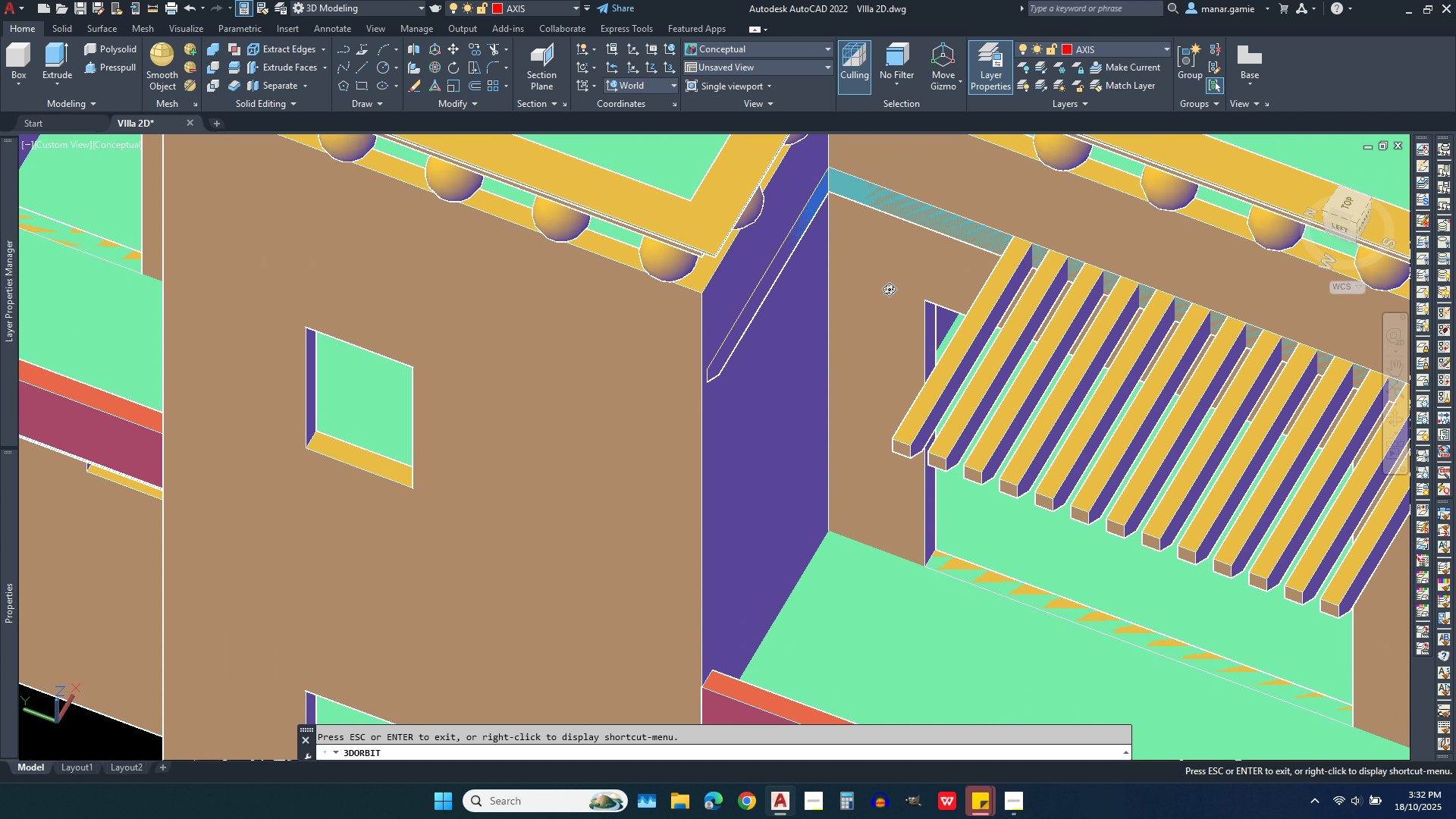 
scroll: coordinate [889, 287], scroll_direction: down, amount: 1.0
 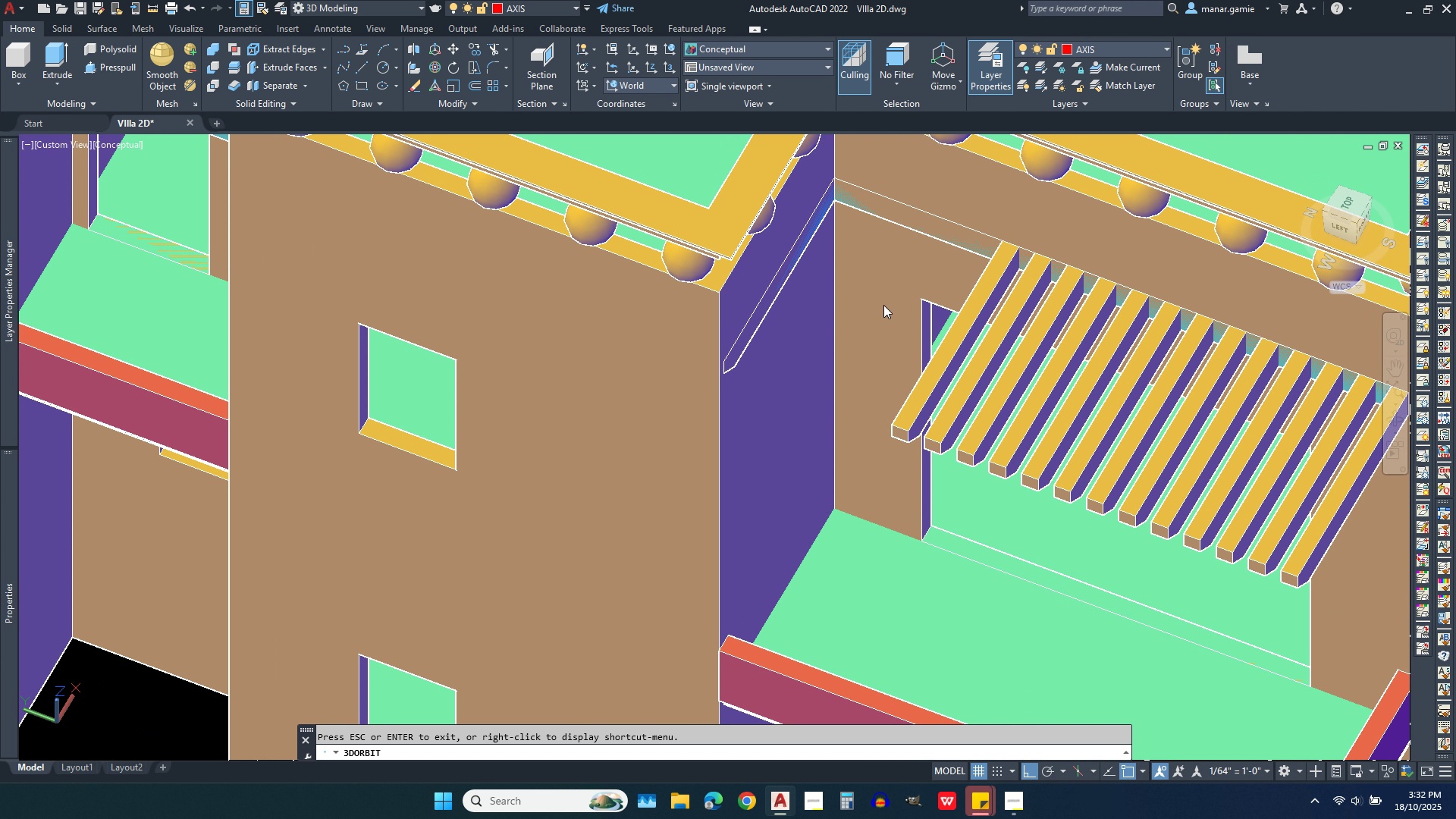 
key(Escape)
 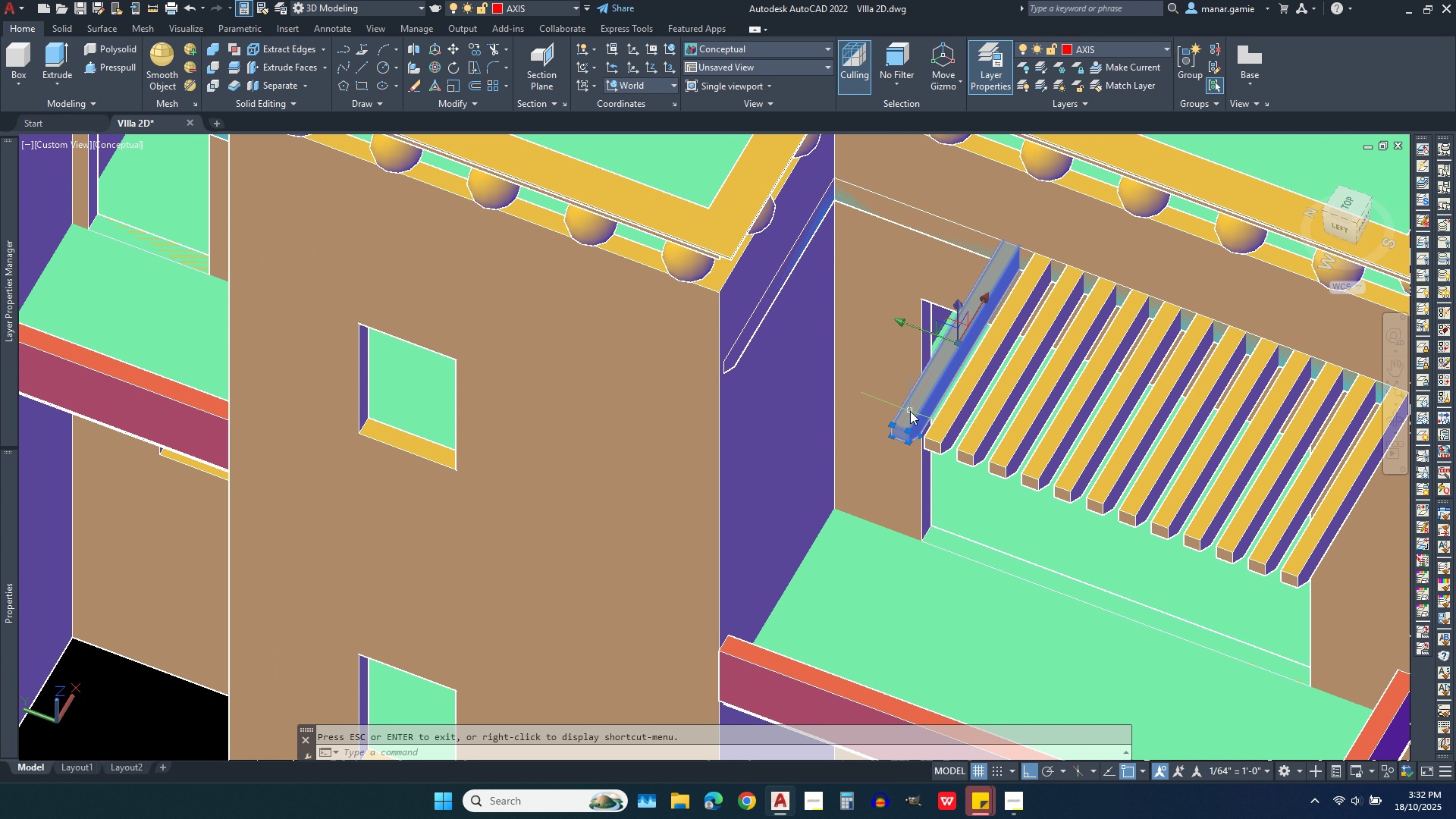 
left_click([910, 411])
 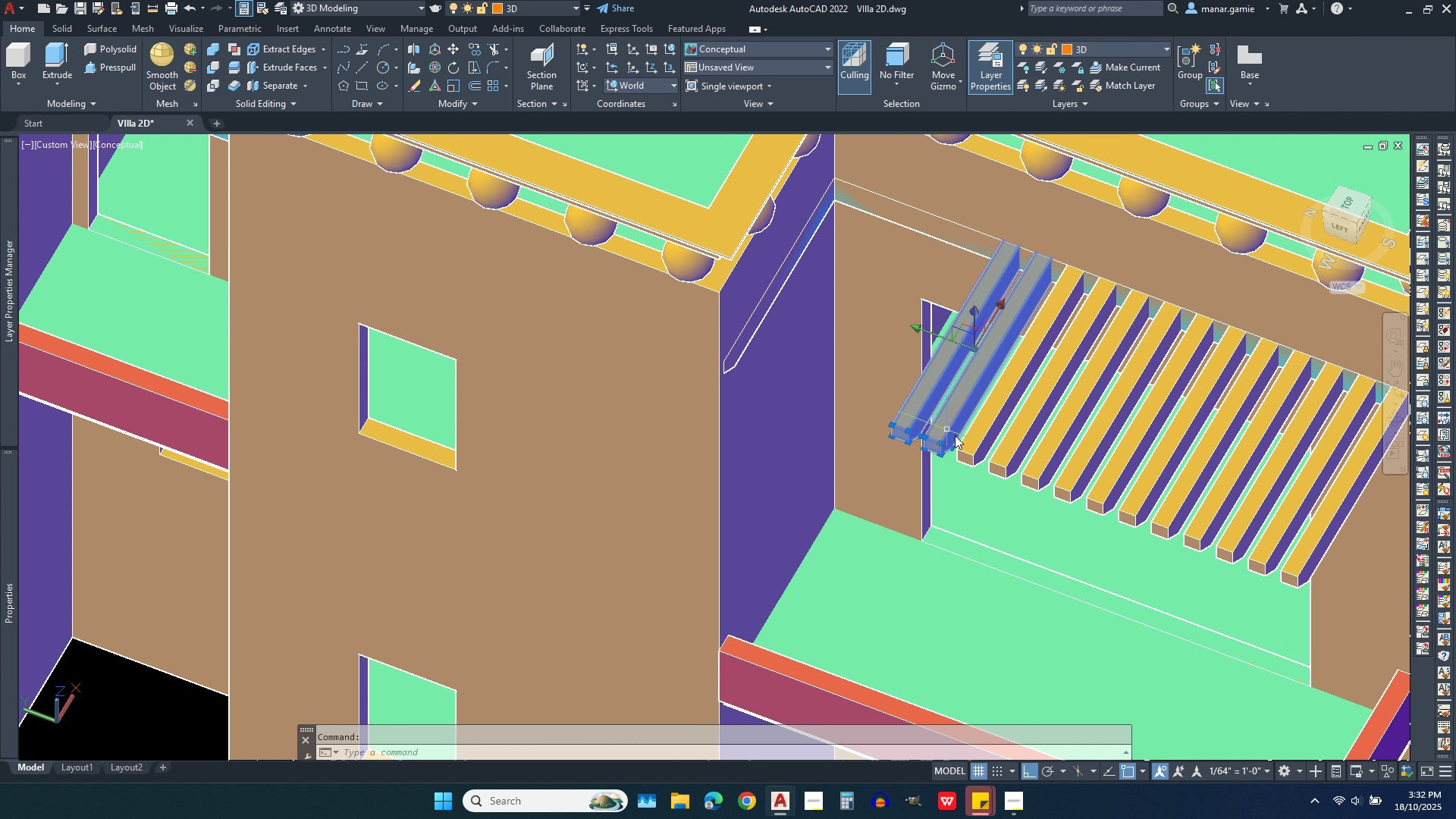 
left_click([944, 427])
 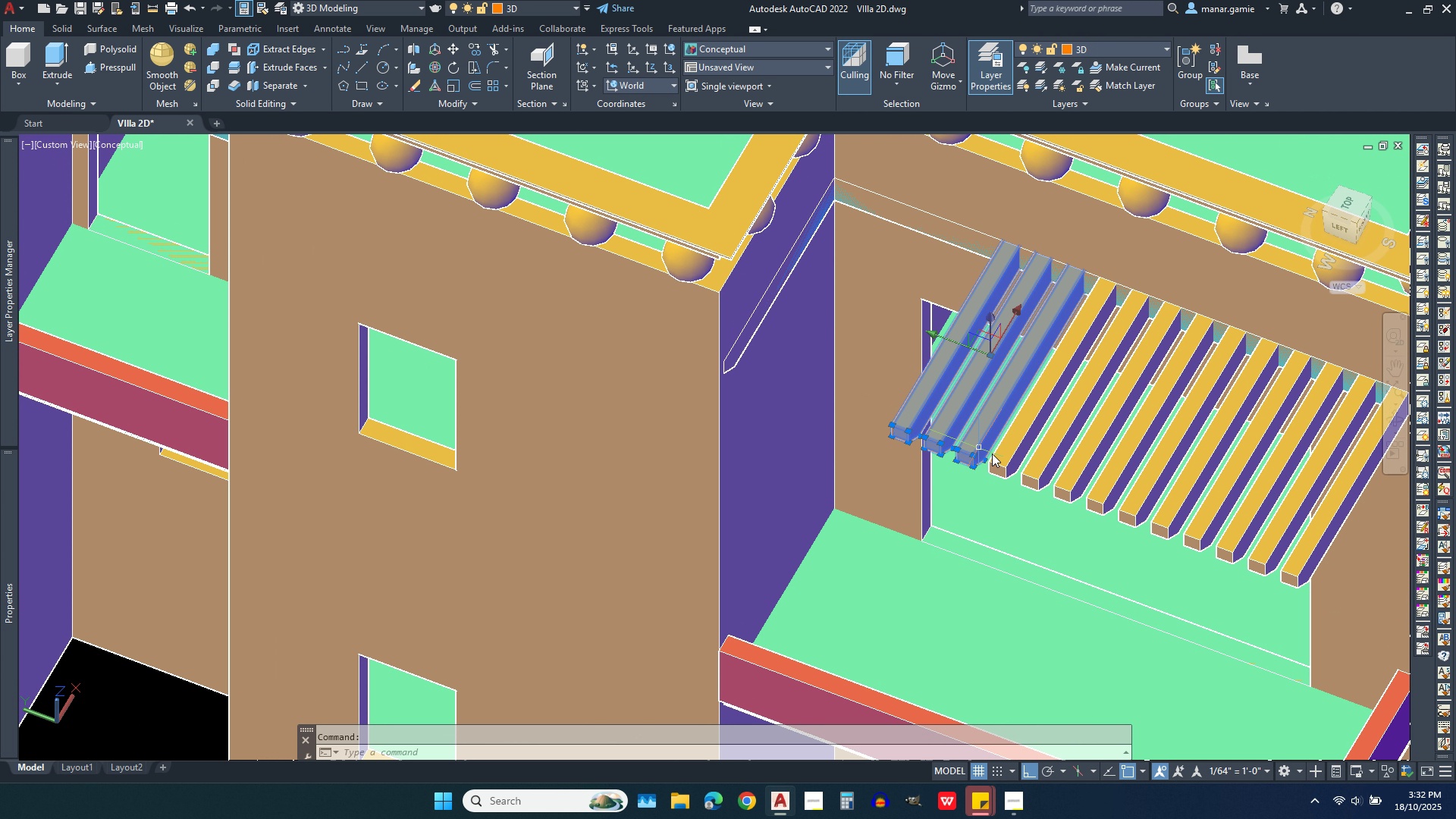 
left_click([974, 446])
 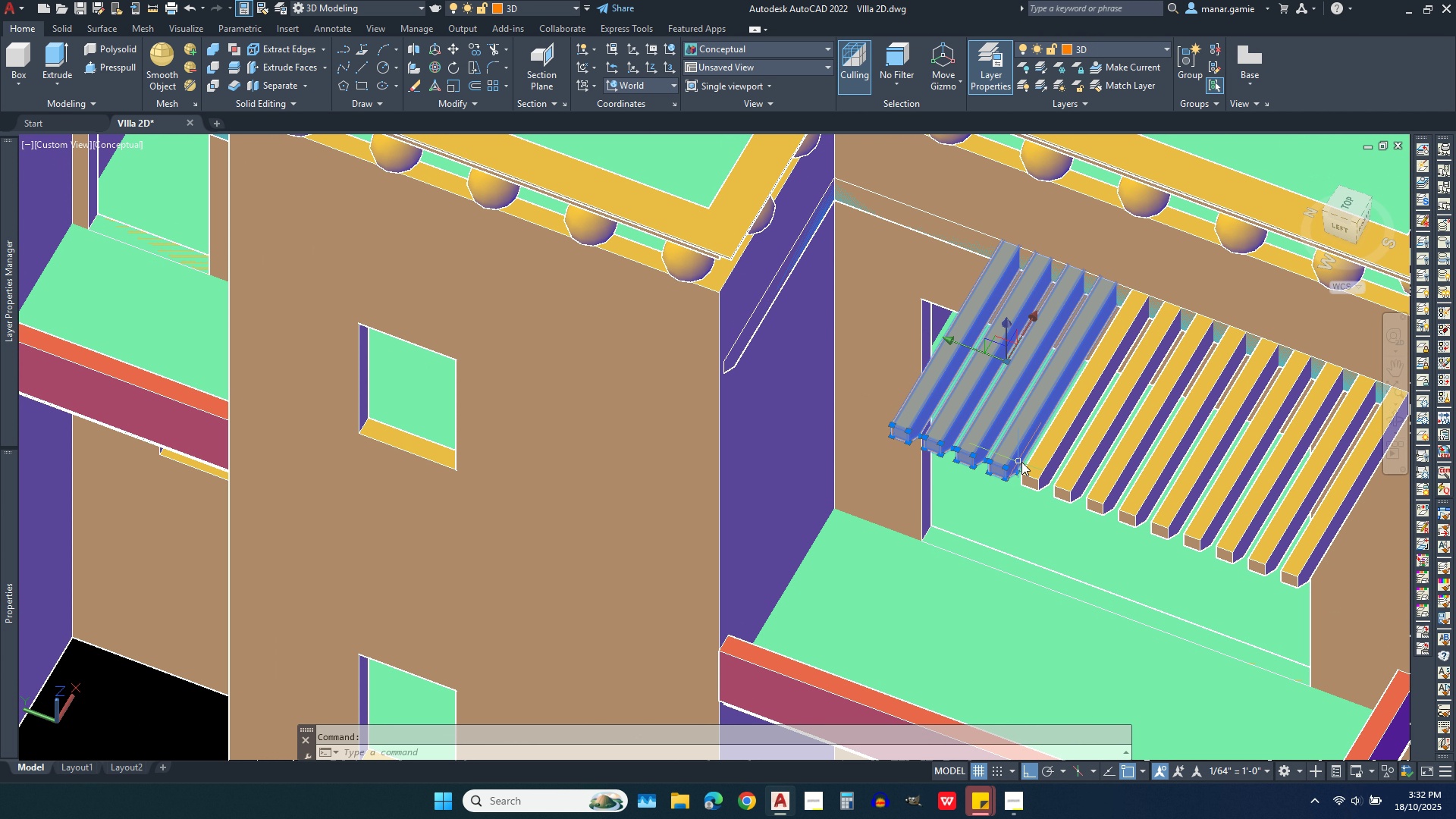 
left_click([1008, 462])
 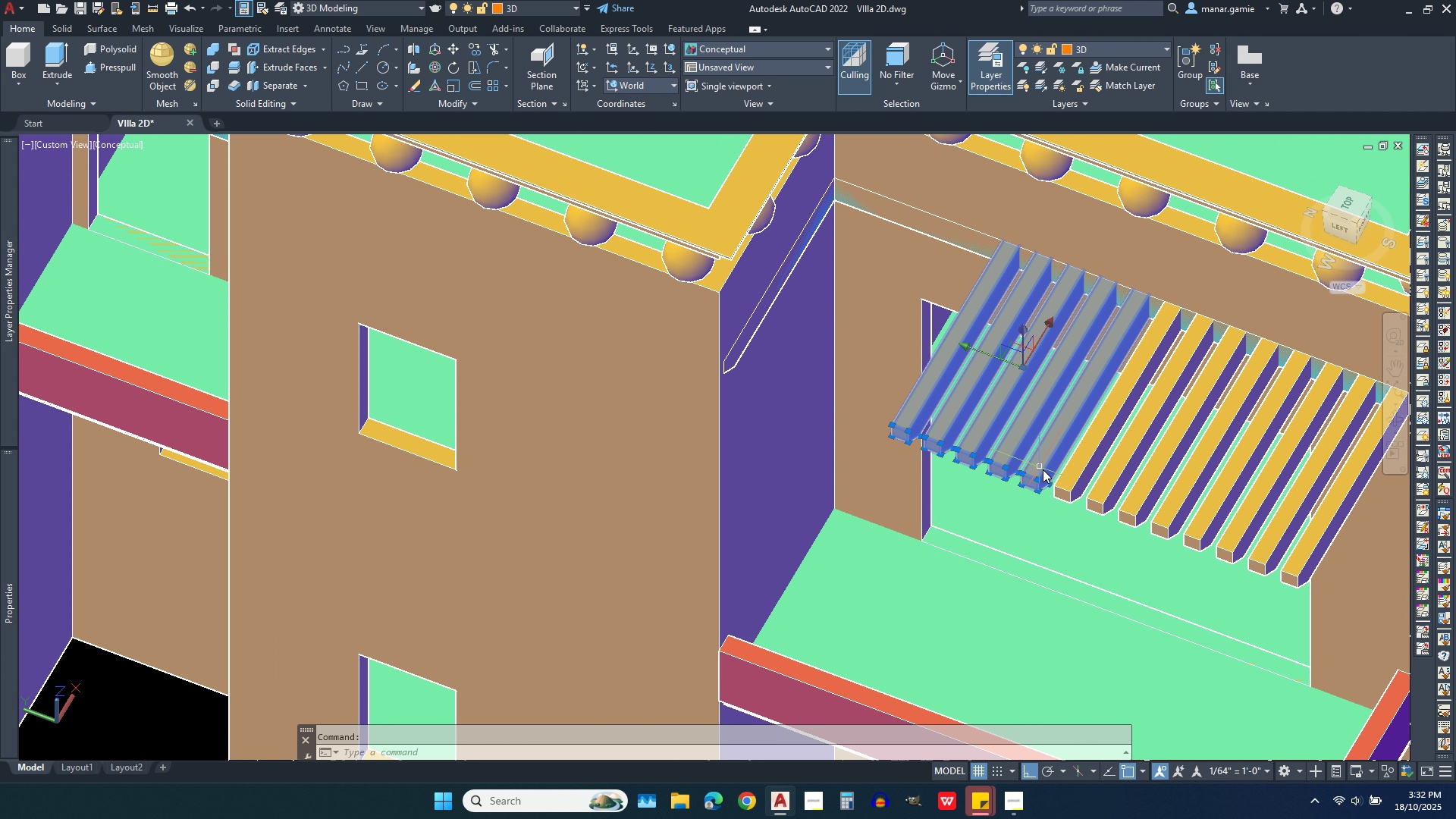 
left_click([1037, 467])
 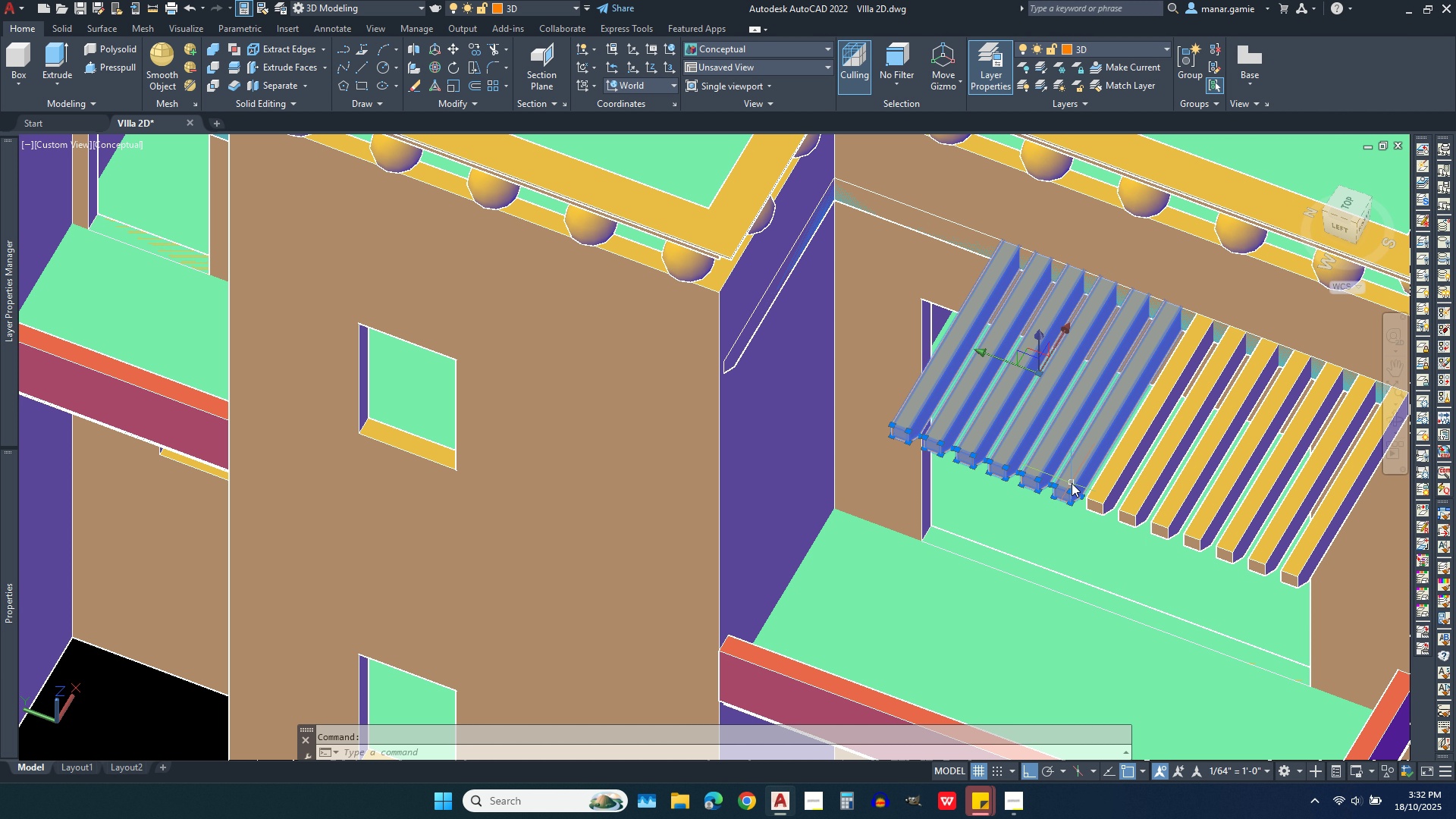 
left_click([1072, 483])
 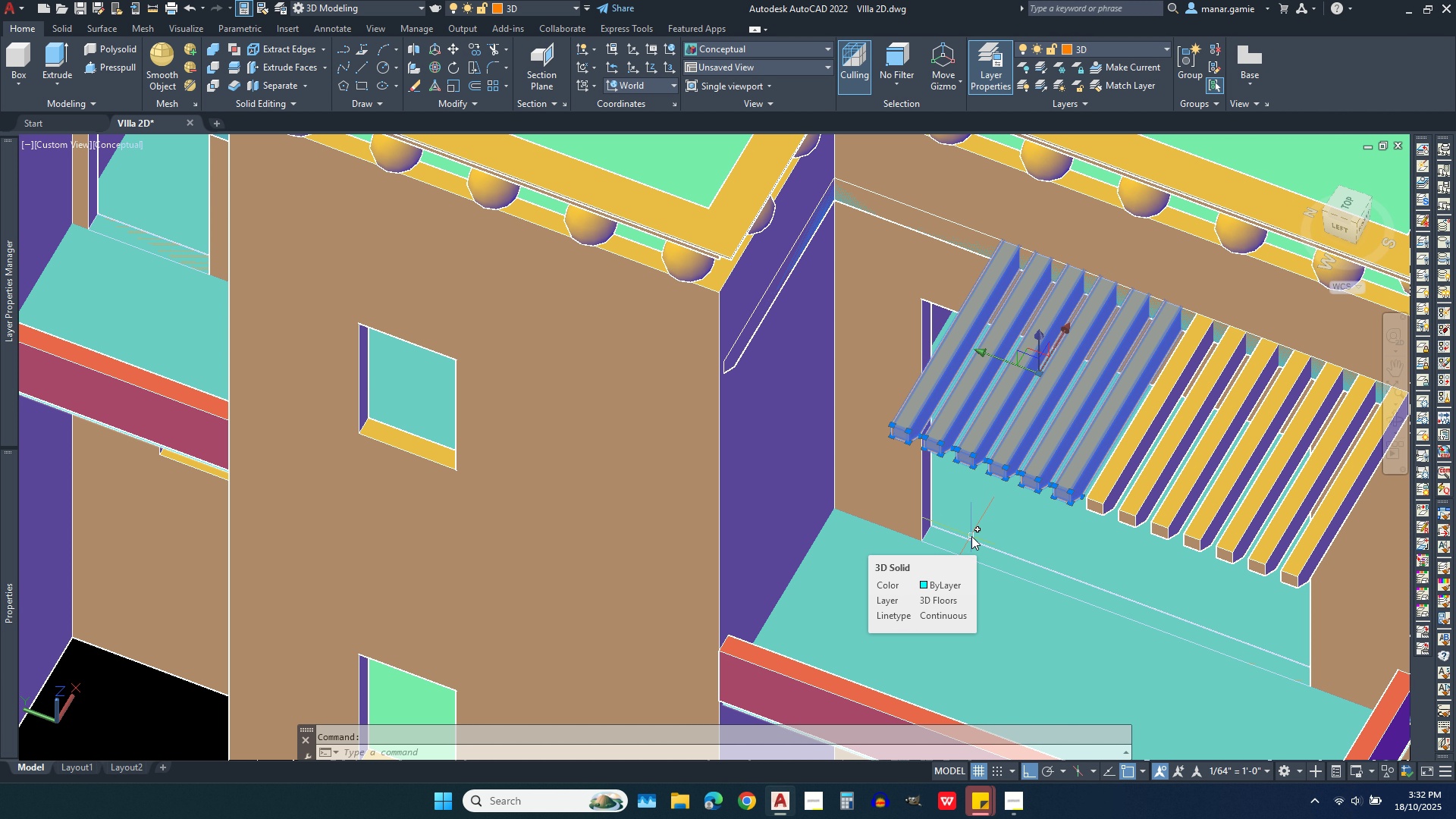 
wait(10.7)
 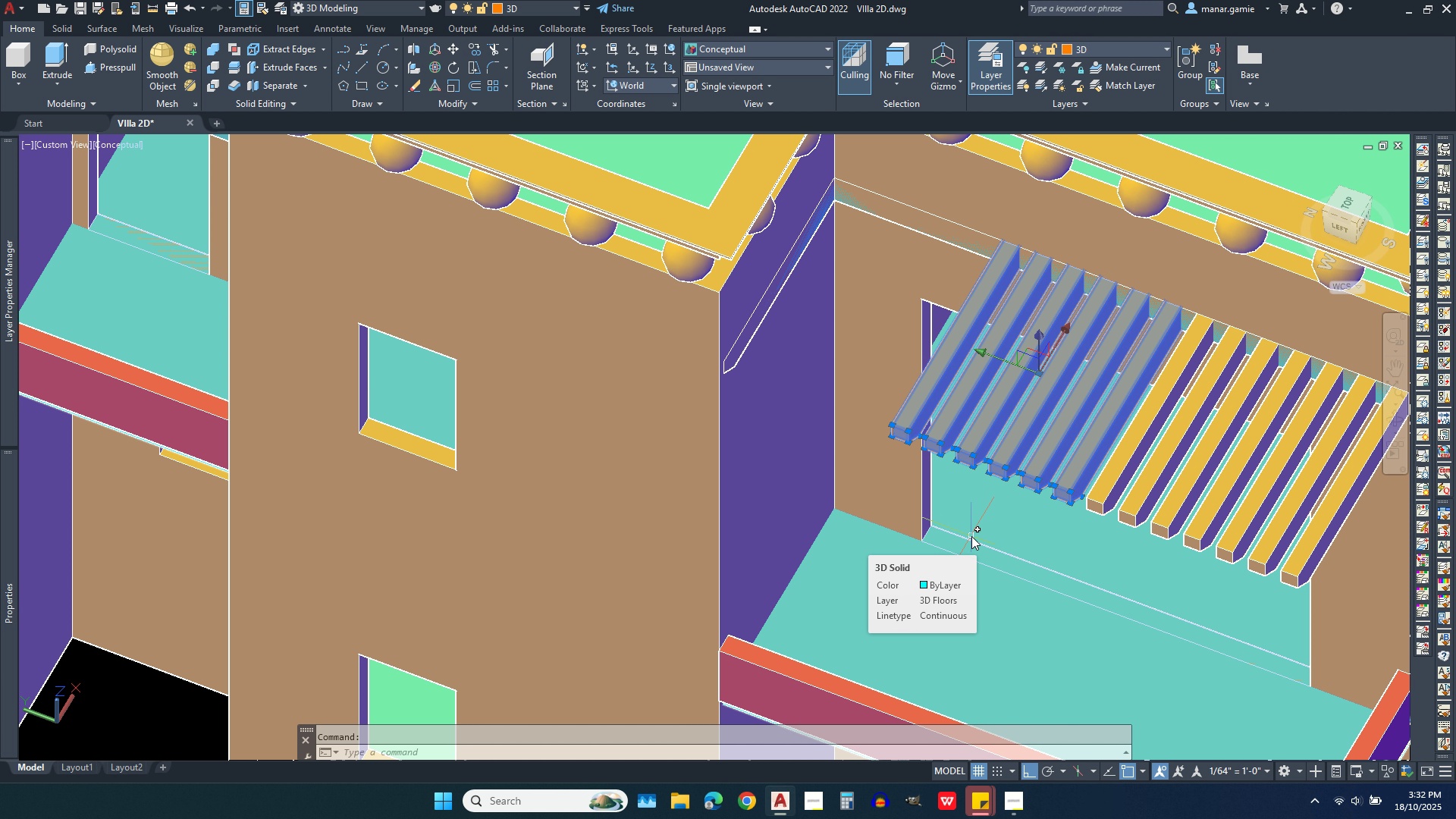 
left_click([1125, 48])
 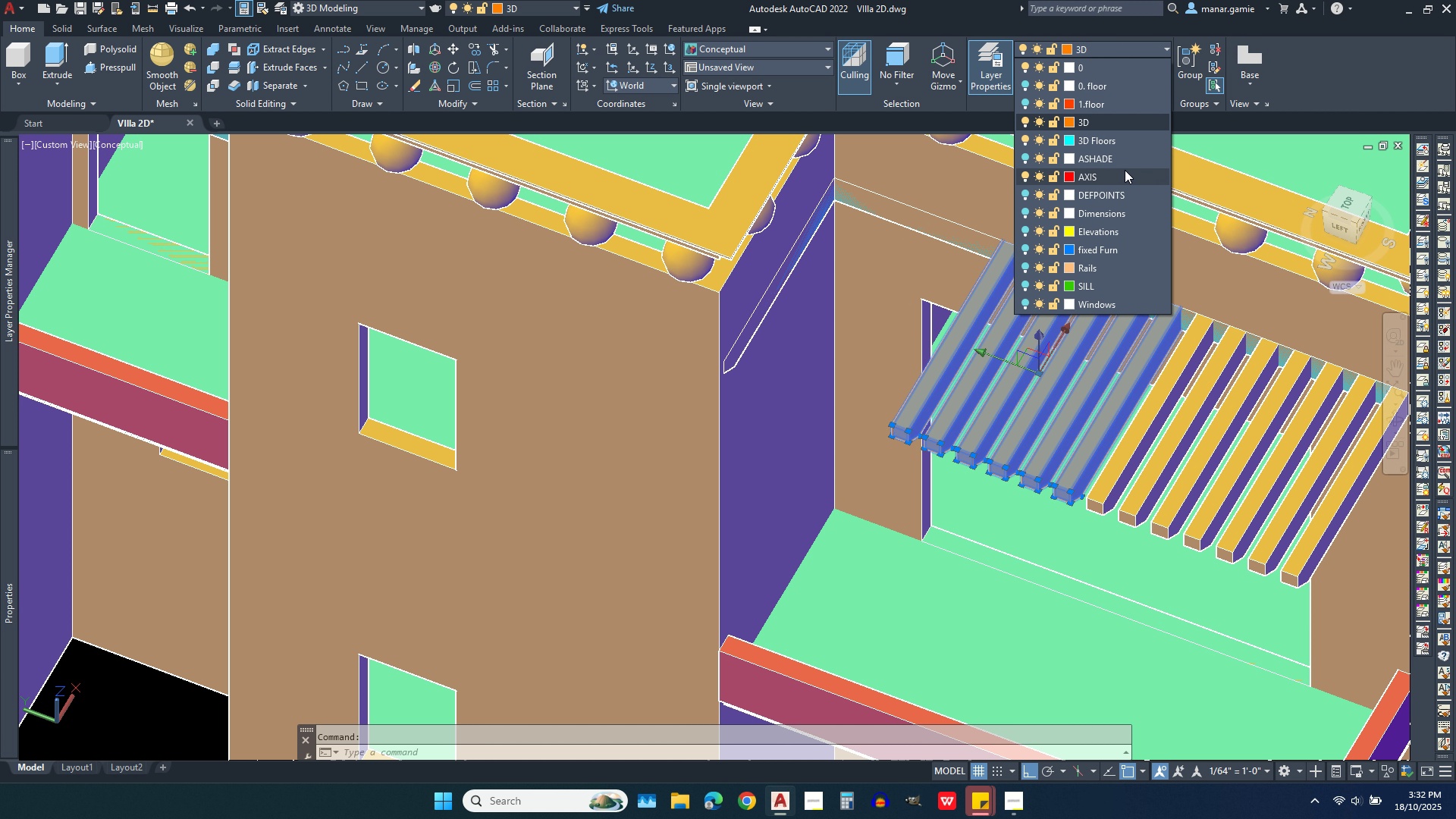 
left_click([1125, 170])
 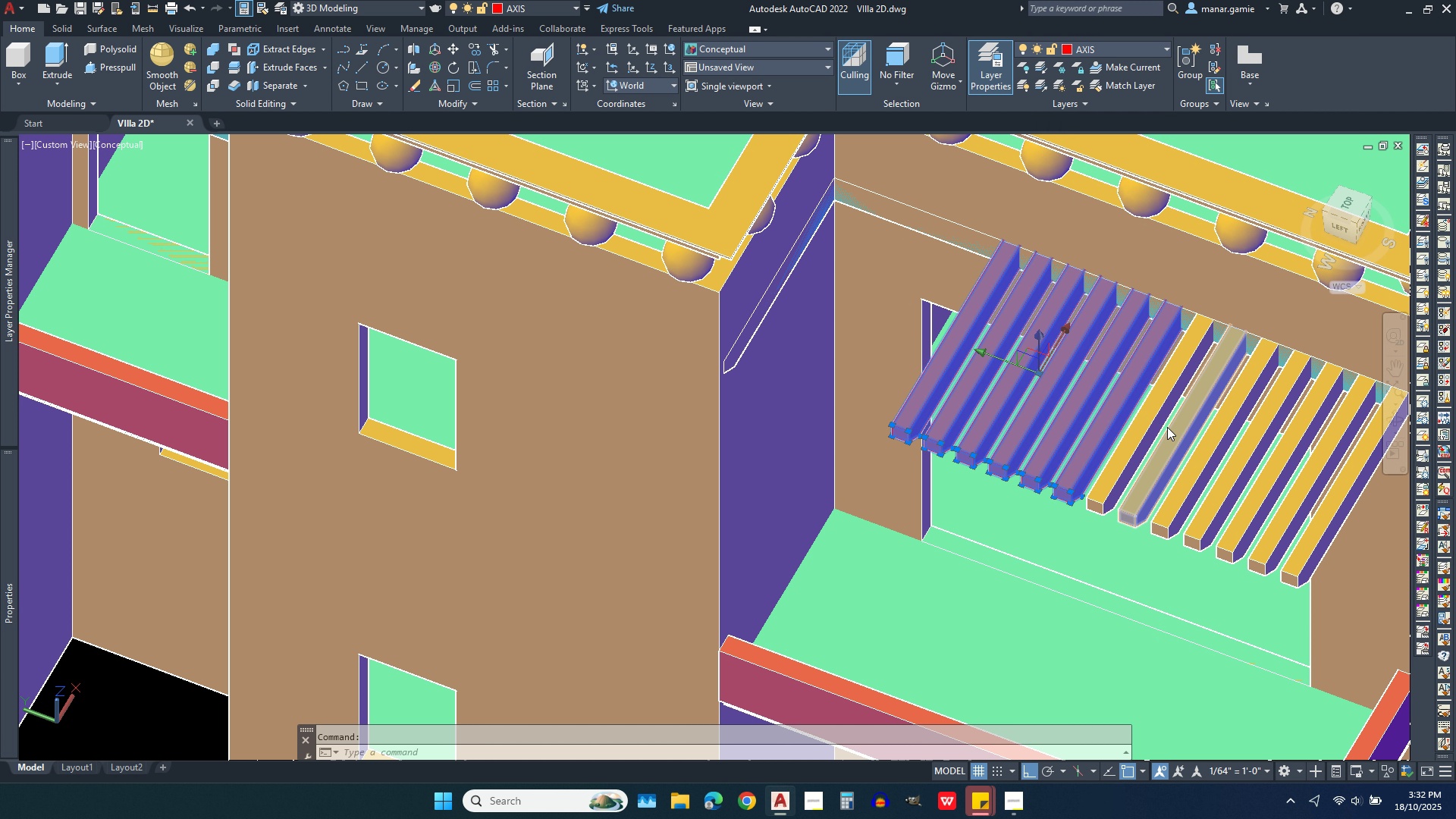 
key(Escape)
 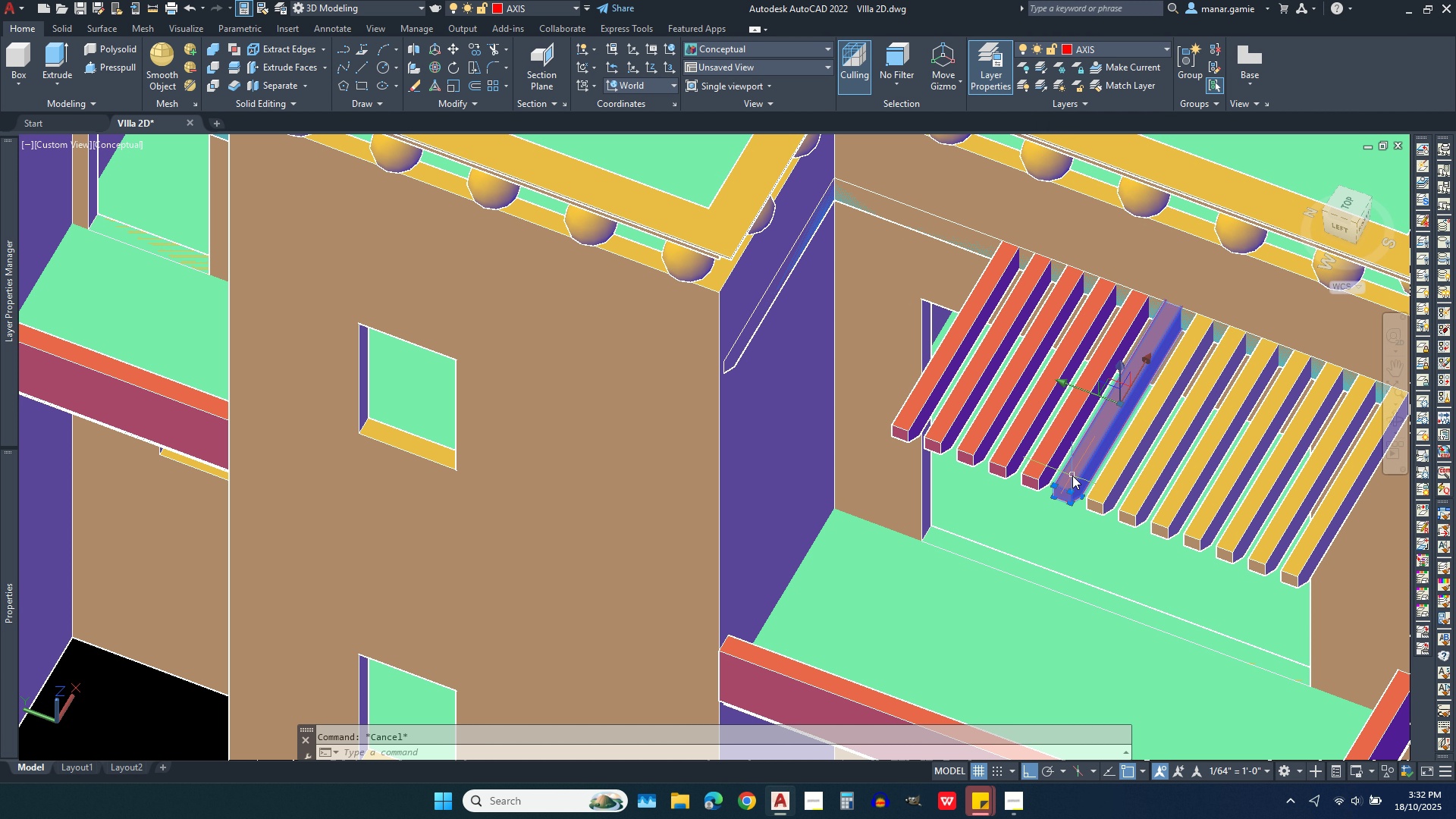 
left_click([1072, 475])
 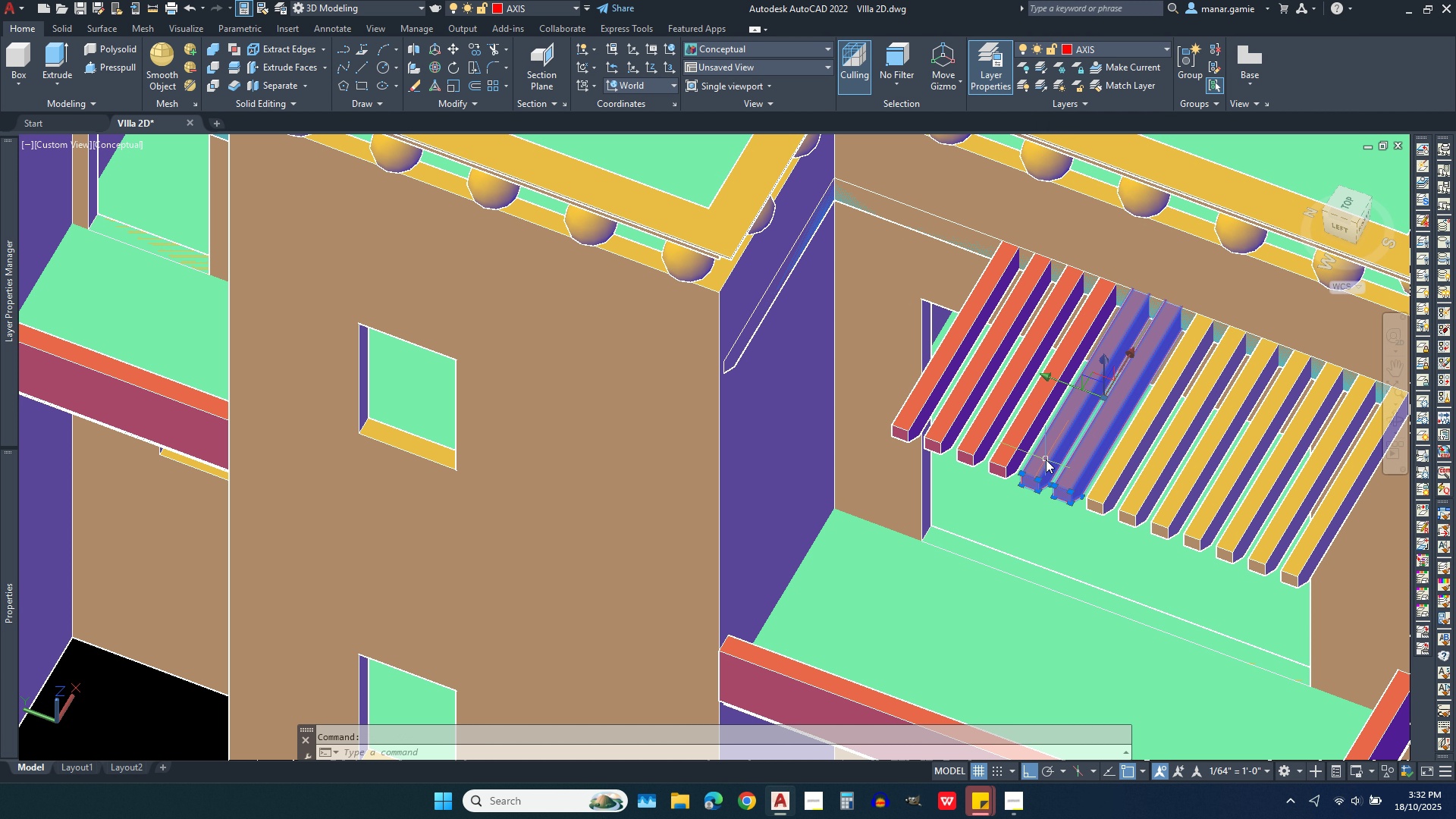 
left_click([1046, 460])
 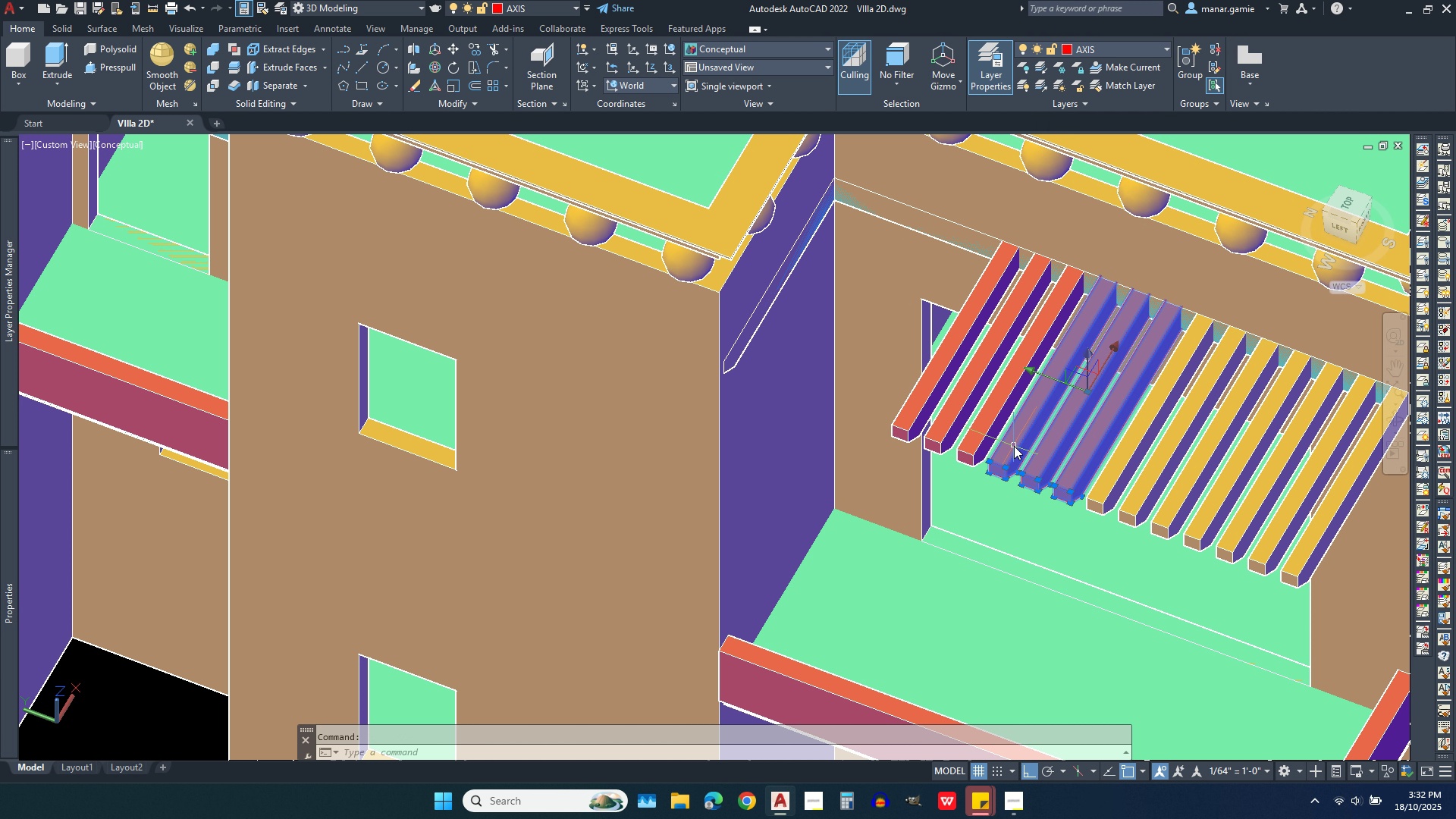 
left_click([1016, 446])
 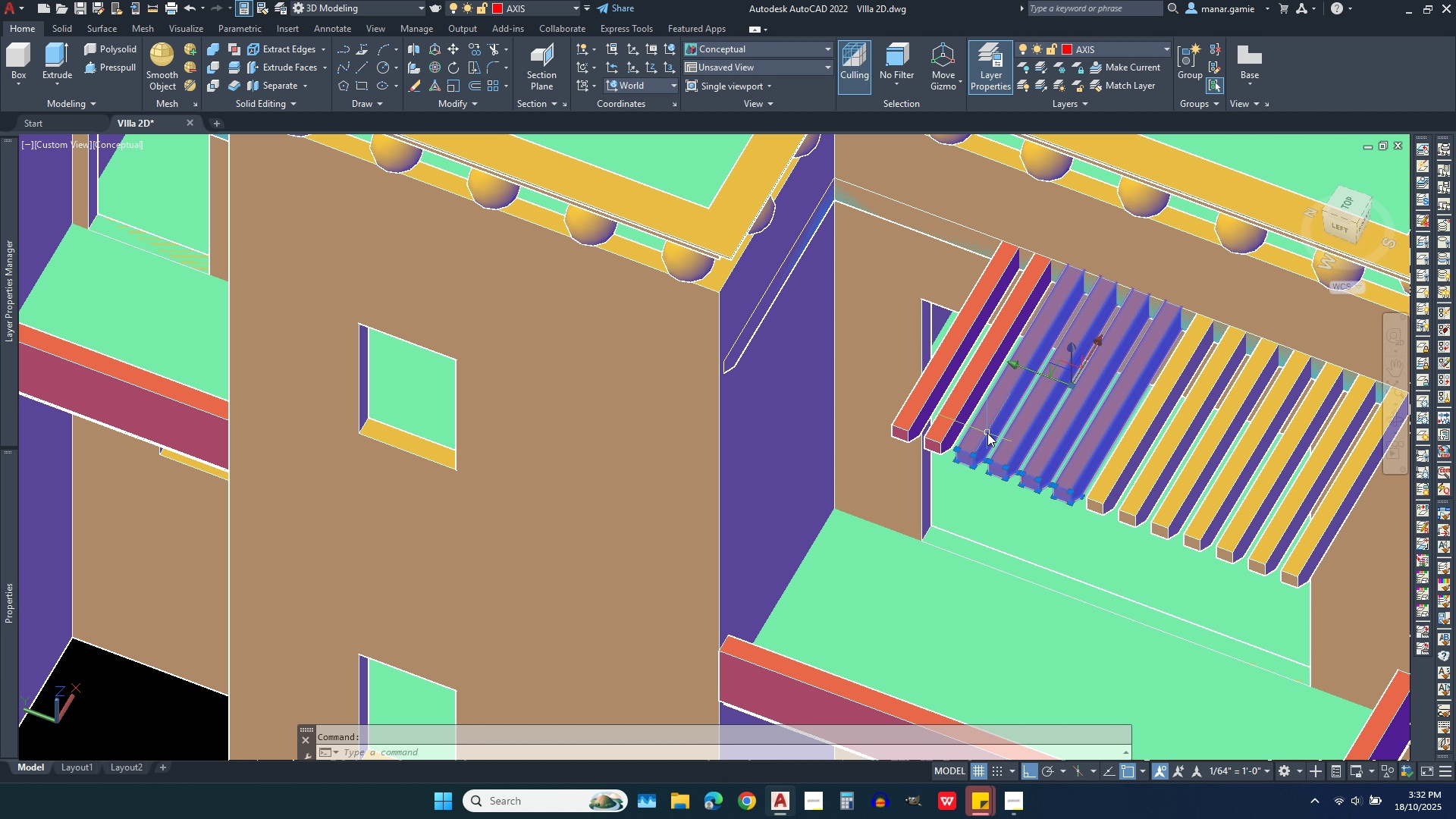 
left_click([987, 433])
 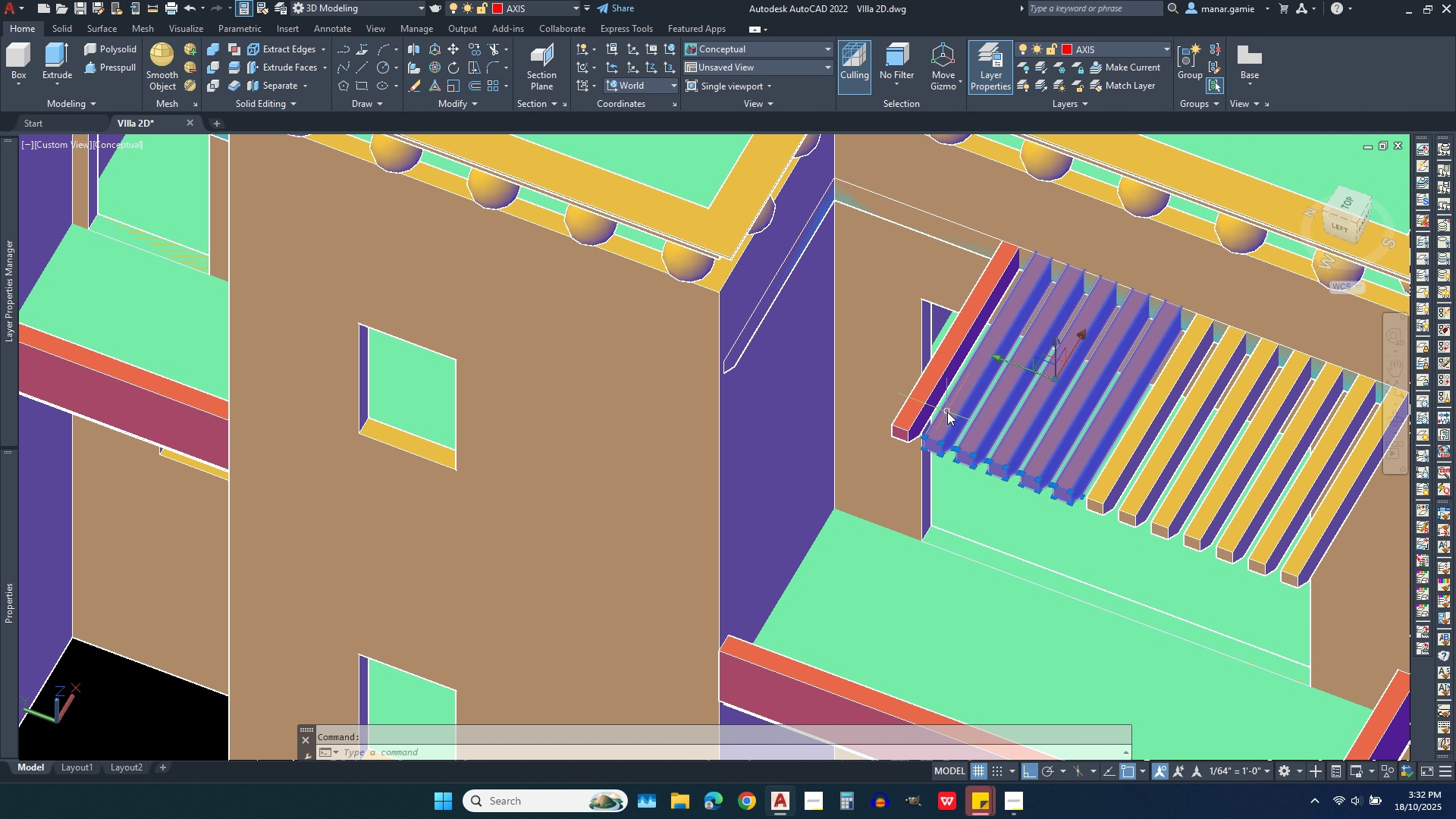 
left_click([947, 412])
 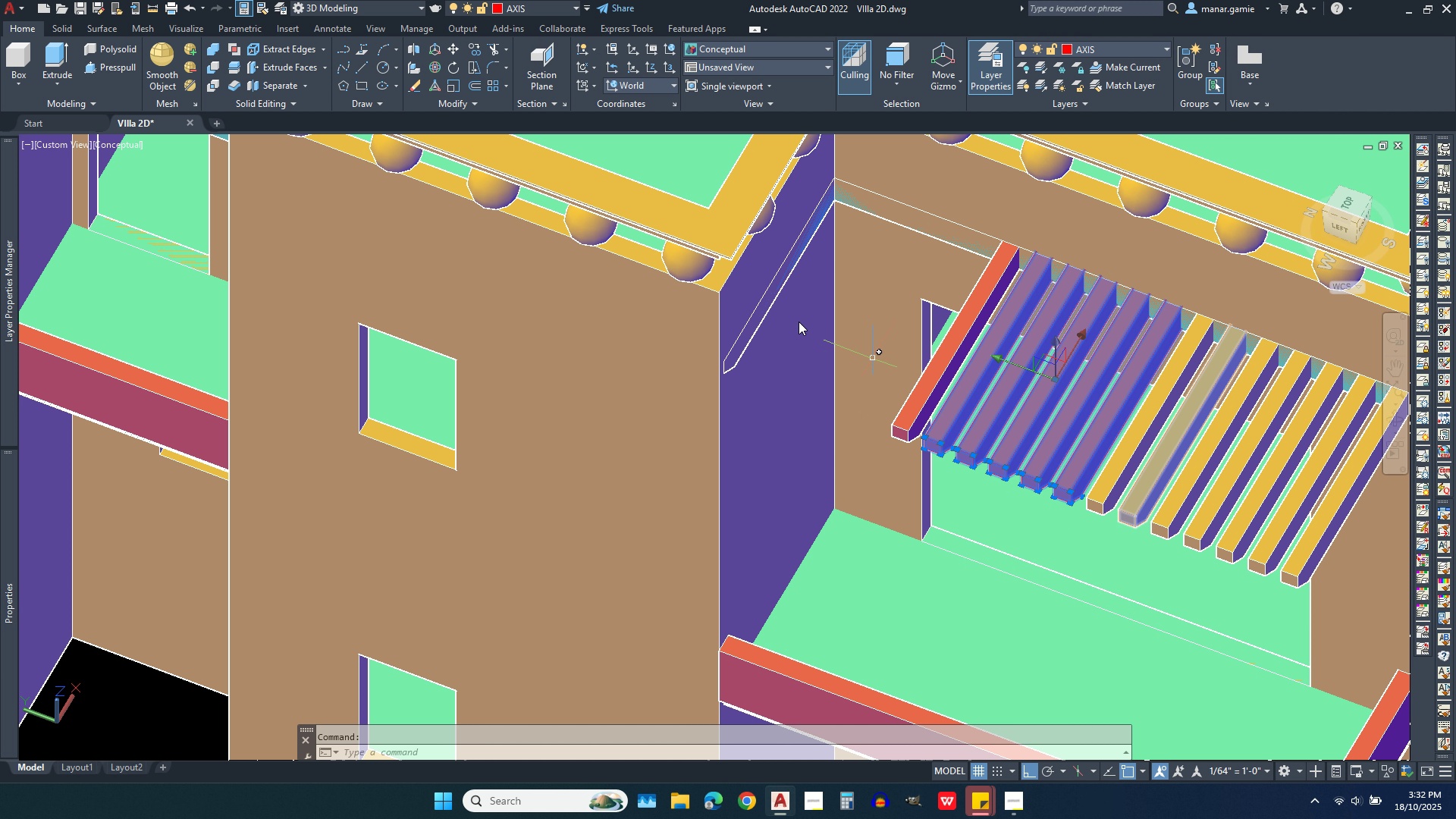 
wait(7.06)
 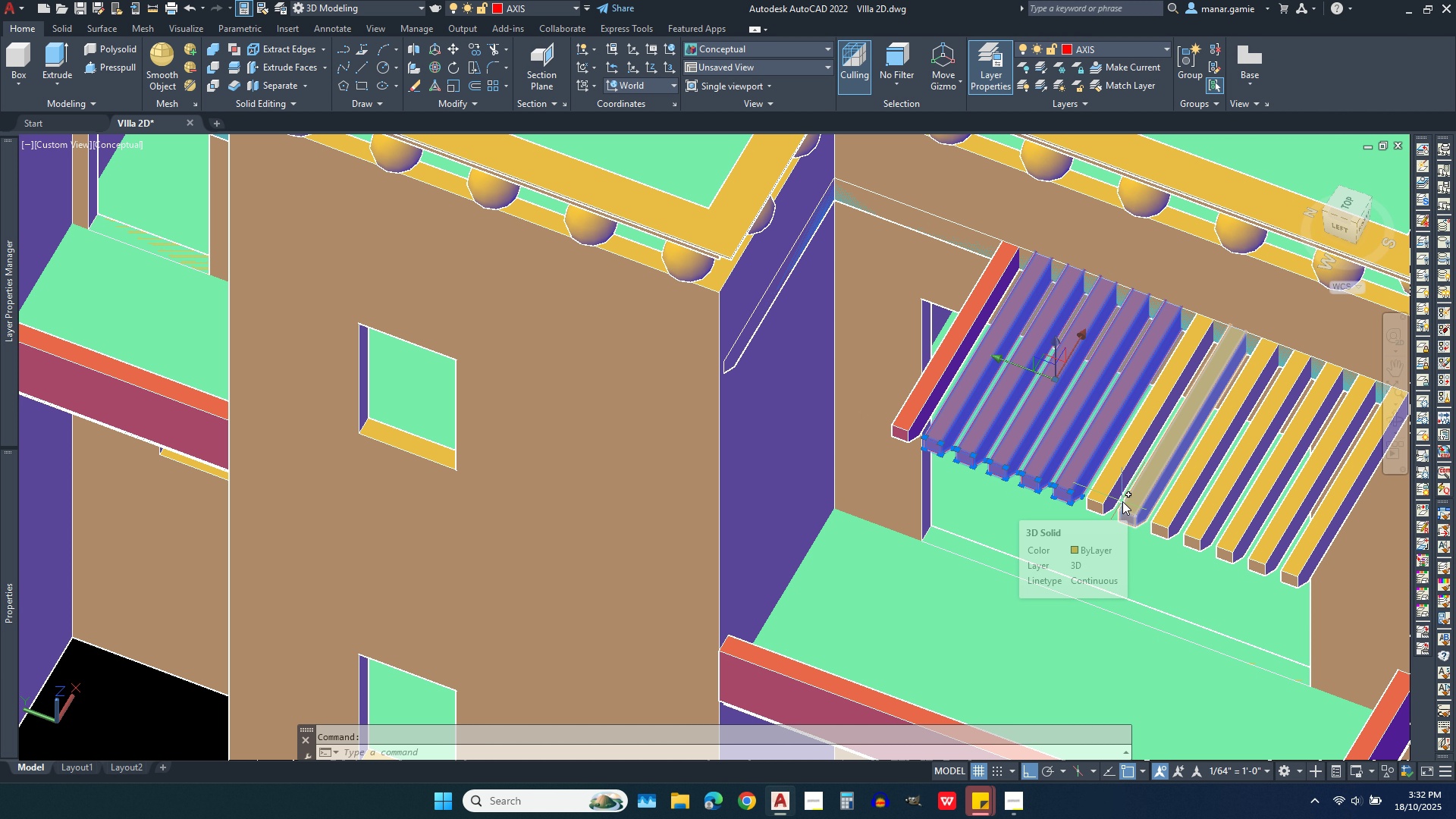 
left_click([477, 51])
 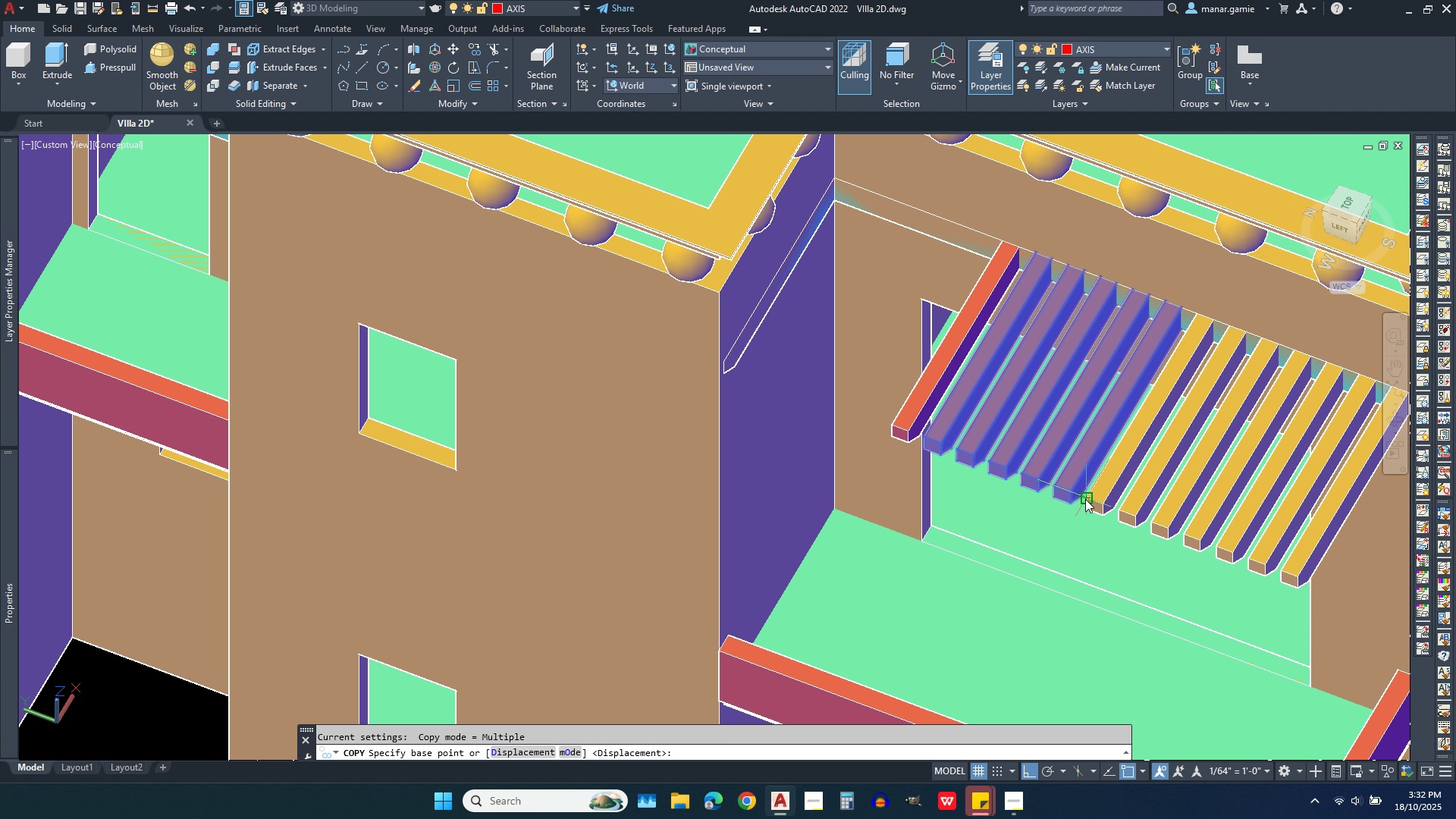 
left_click([1085, 499])
 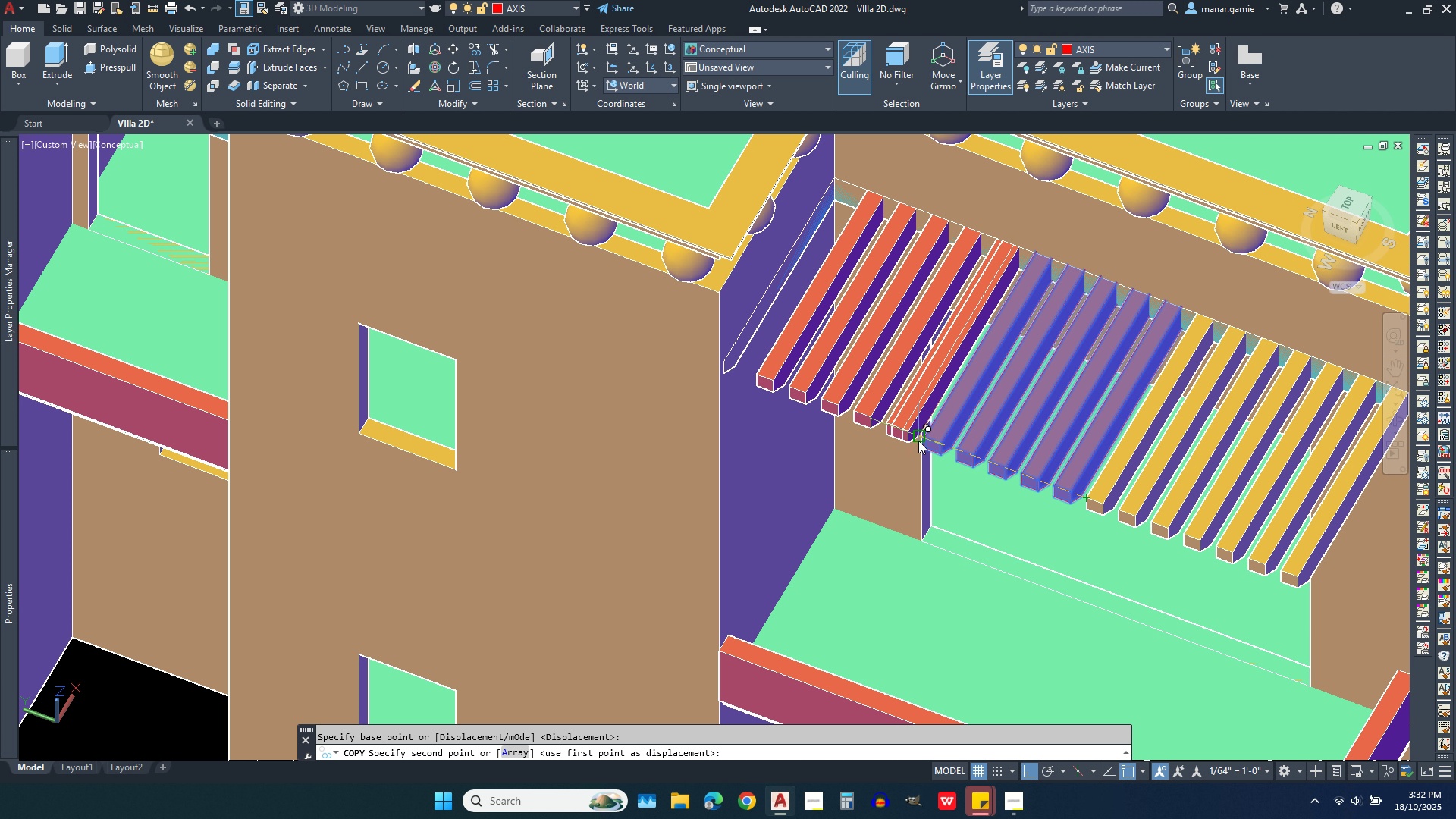 
mouse_move([918, 462])
 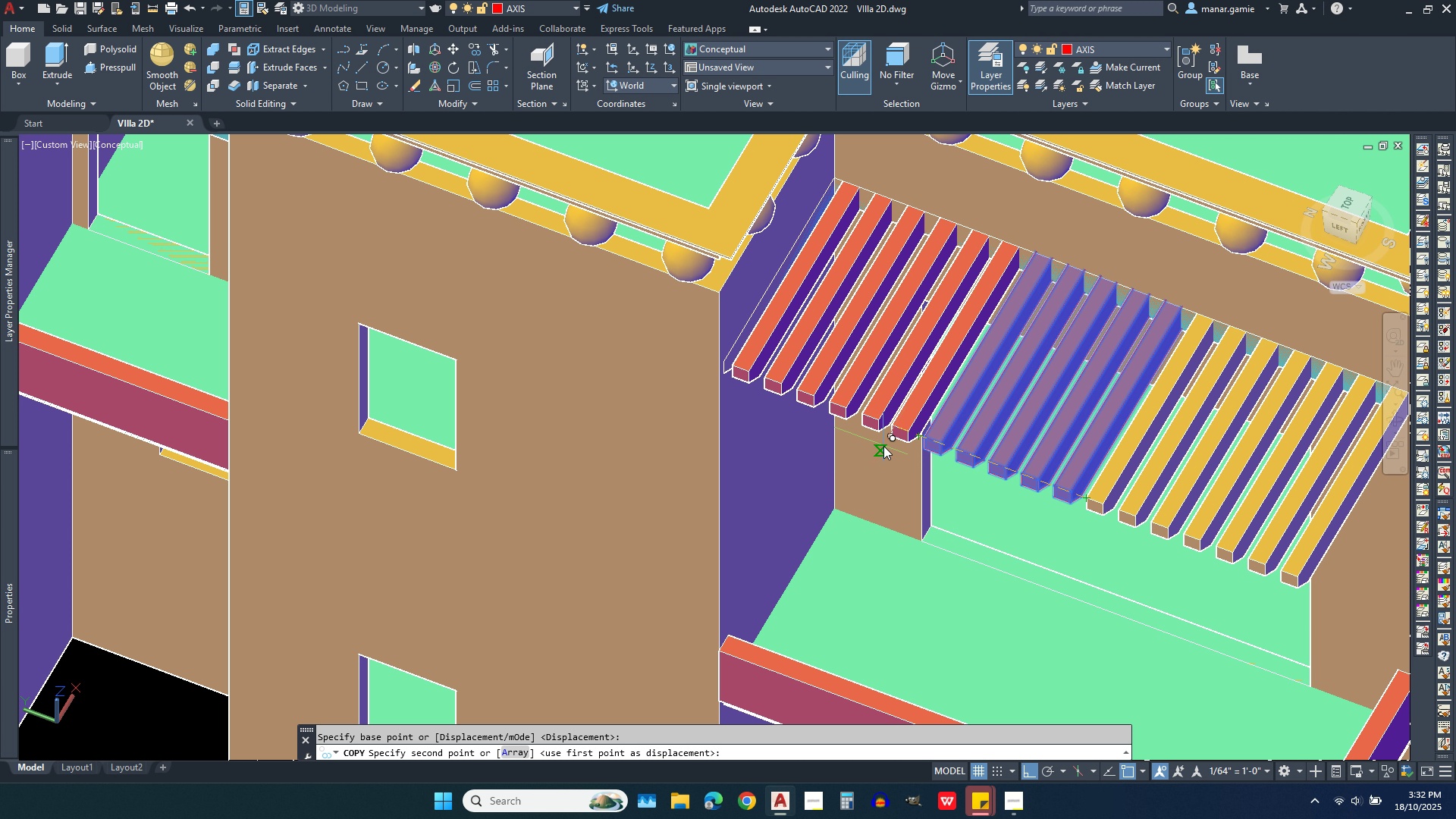 
scroll: coordinate [883, 446], scroll_direction: up, amount: 3.0
 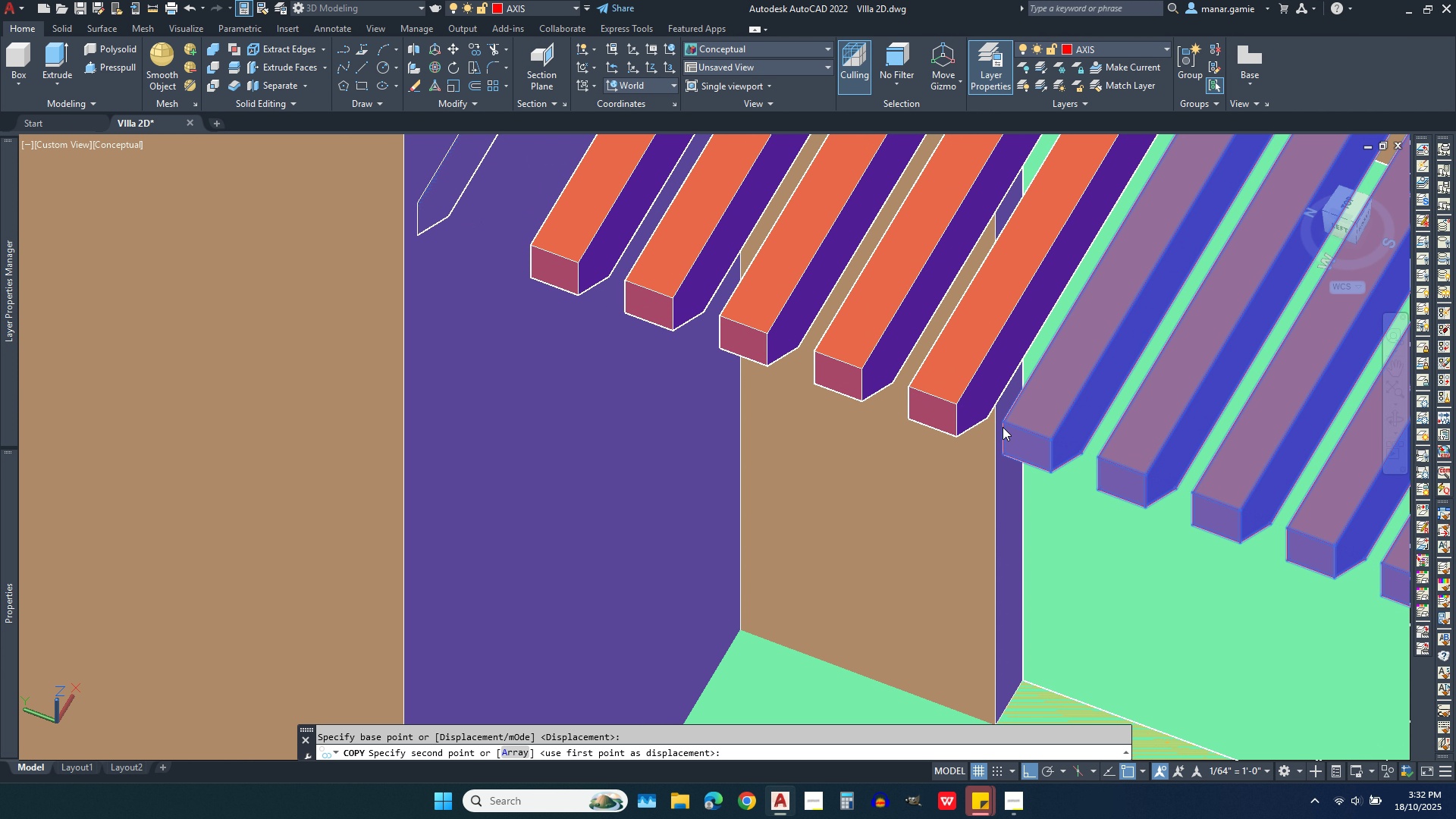 
left_click([1003, 427])
 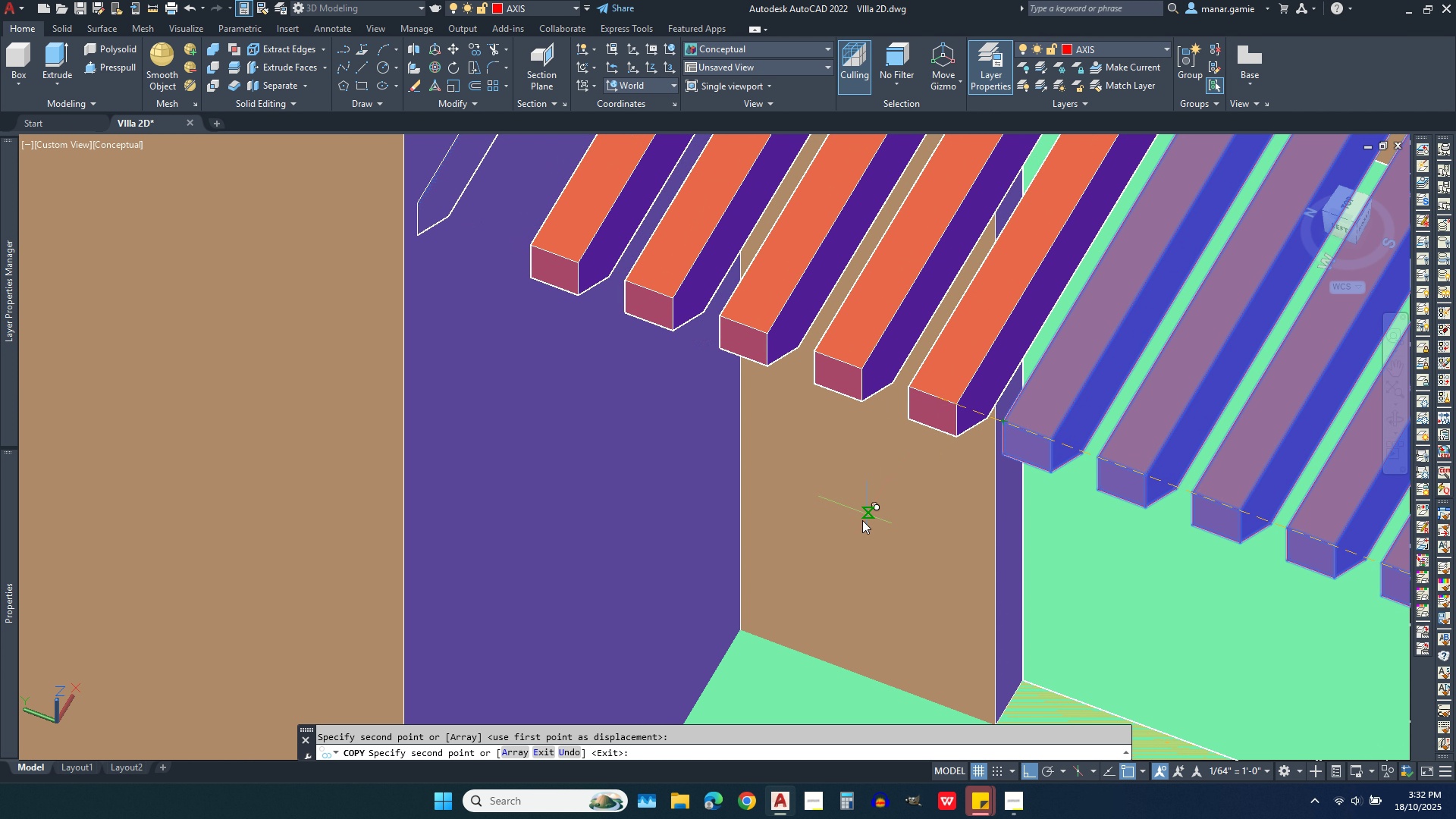 
scroll: coordinate [855, 538], scroll_direction: down, amount: 3.0
 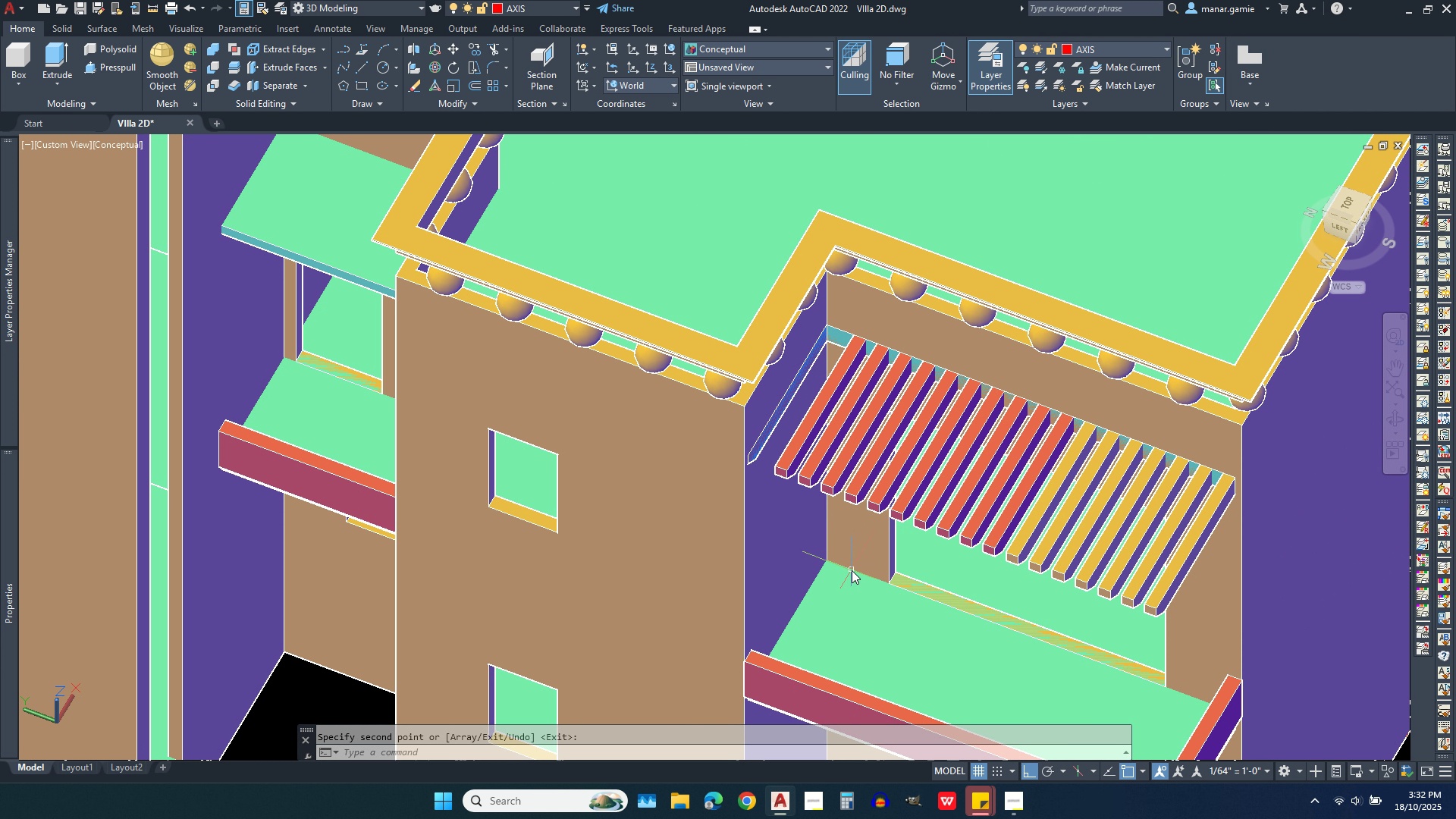 
right_click([852, 570])
 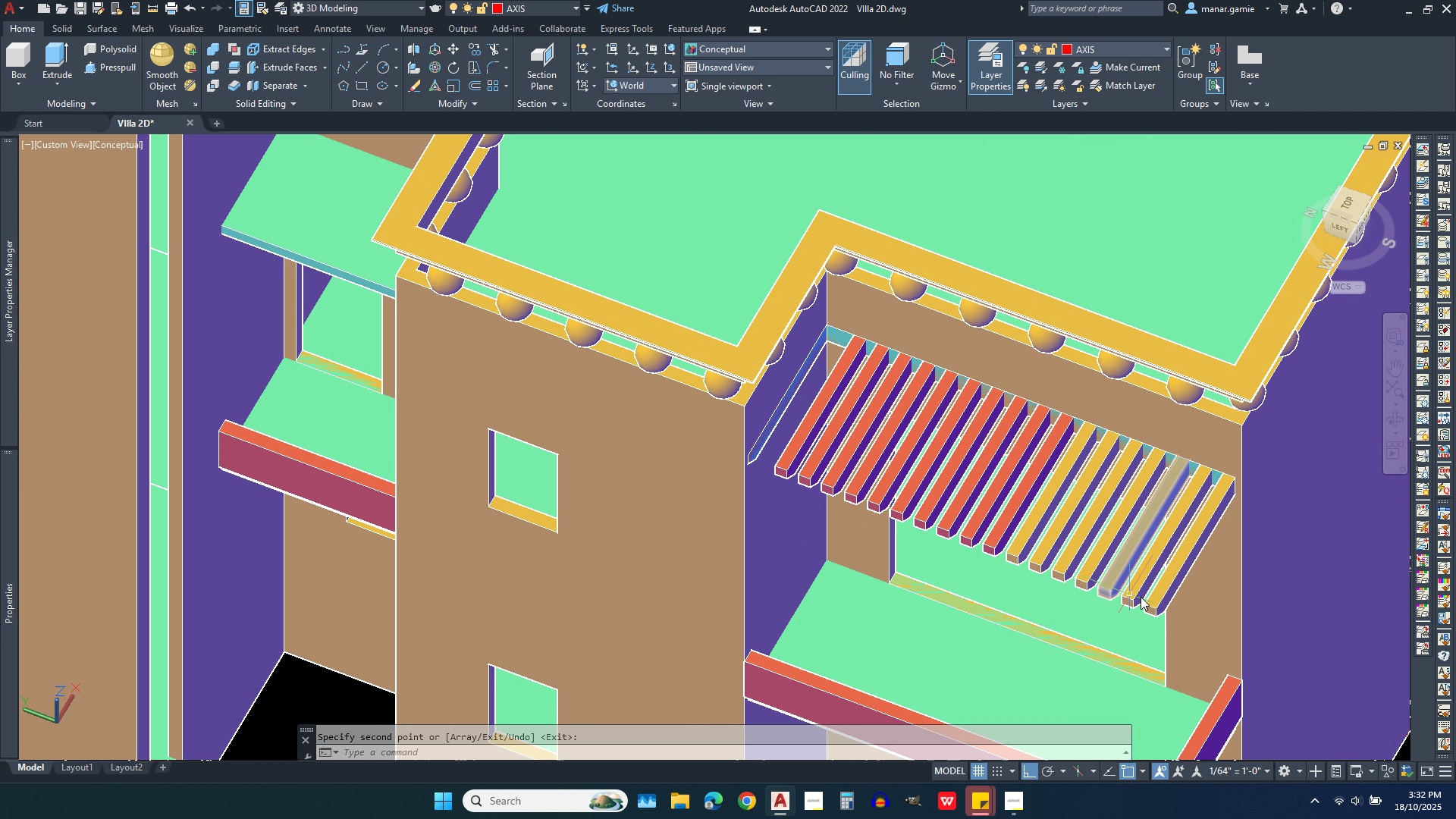 
scroll: coordinate [1149, 597], scroll_direction: up, amount: 2.0
 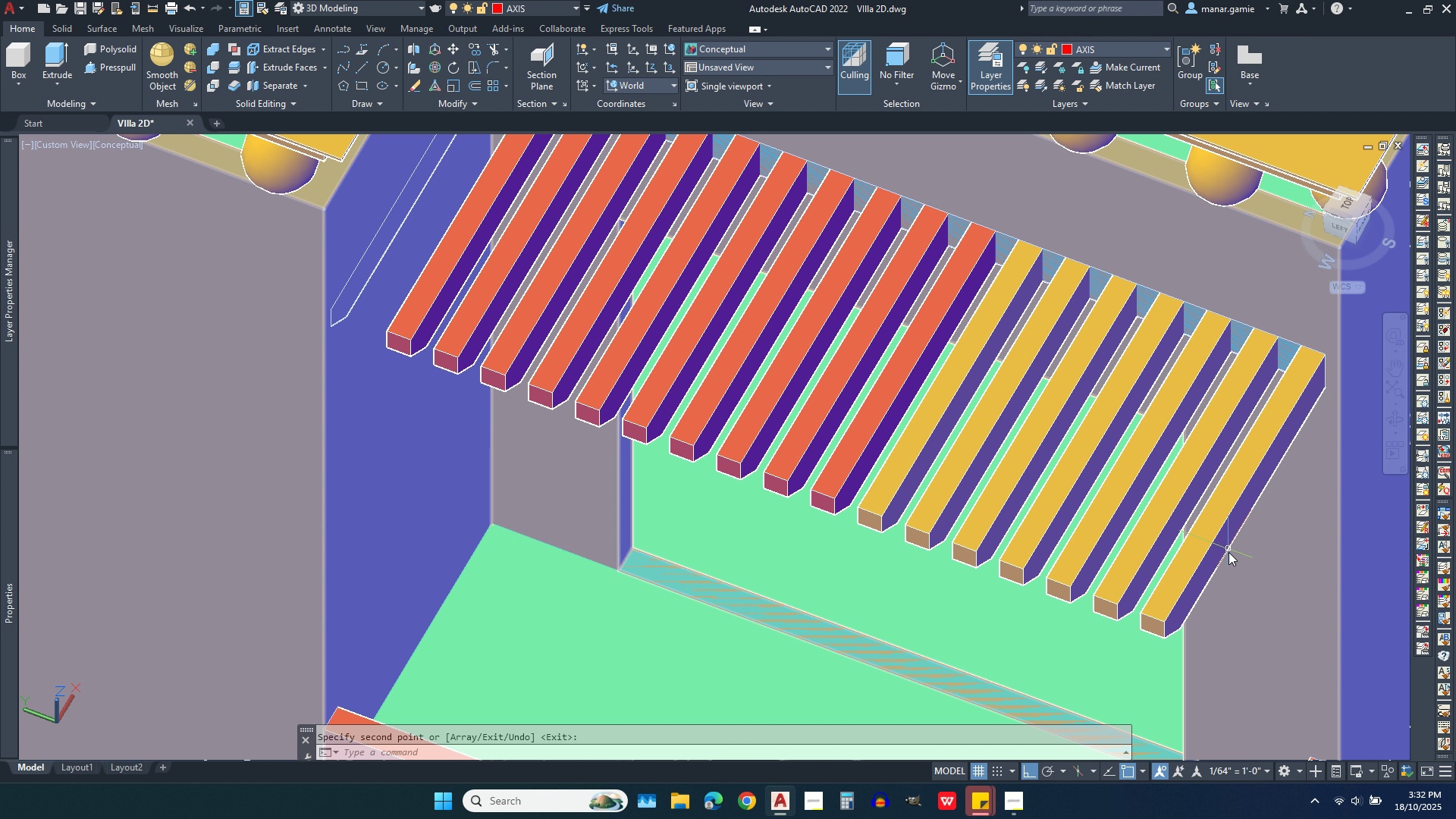 
scroll: coordinate [1223, 581], scroll_direction: down, amount: 2.0
 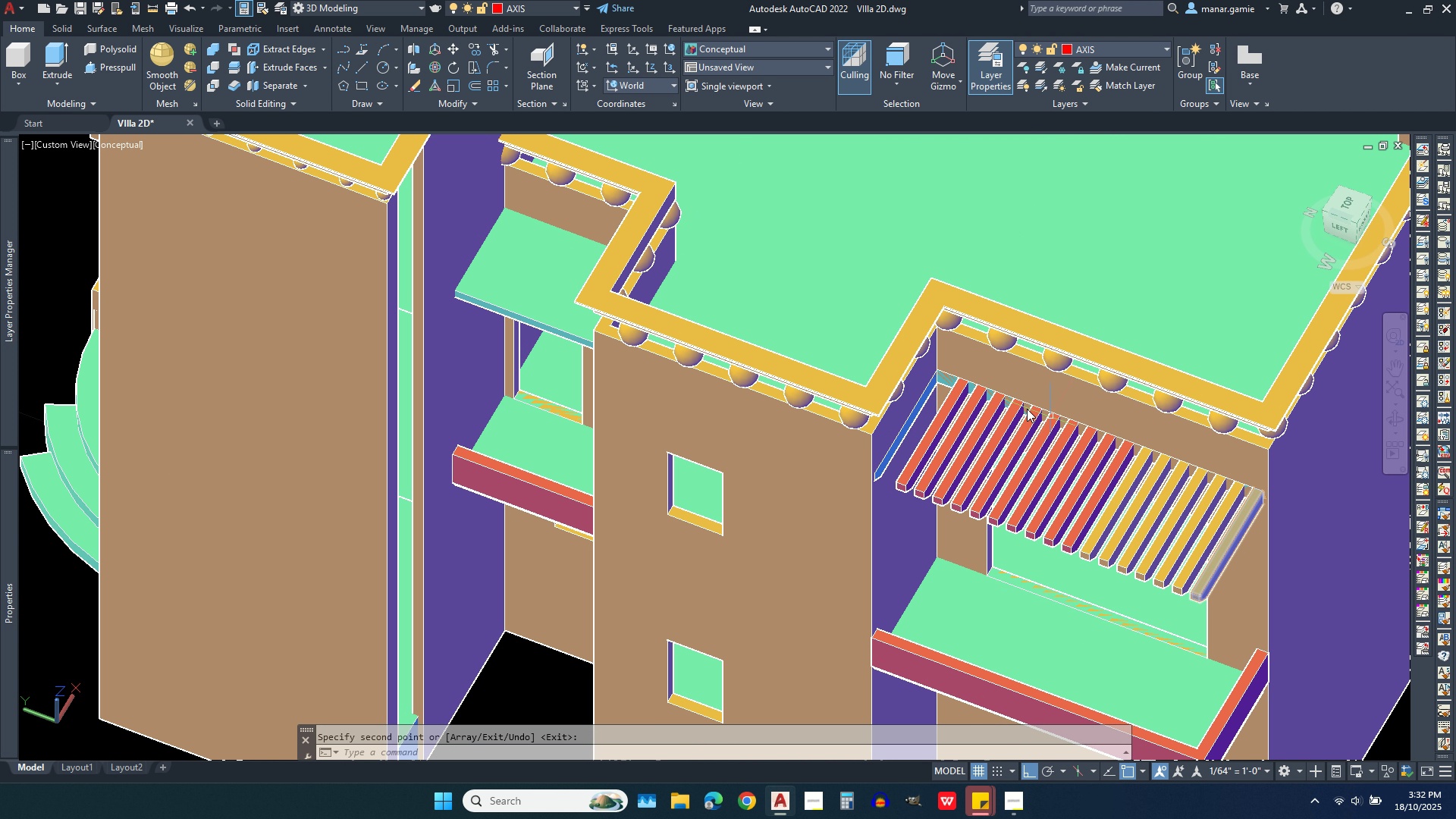 
scroll: coordinate [1009, 406], scroll_direction: up, amount: 1.0
 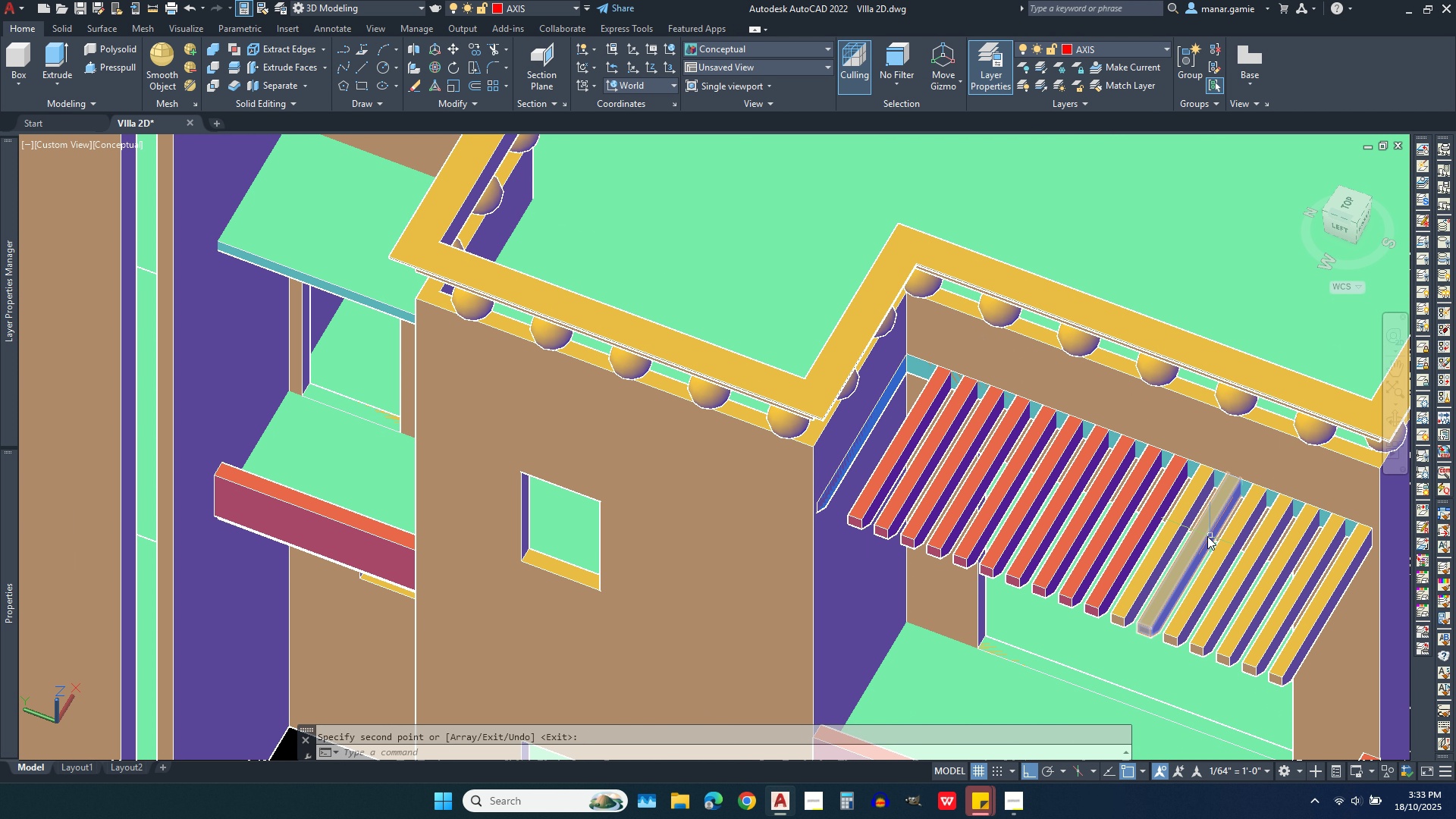 
key(Escape)
 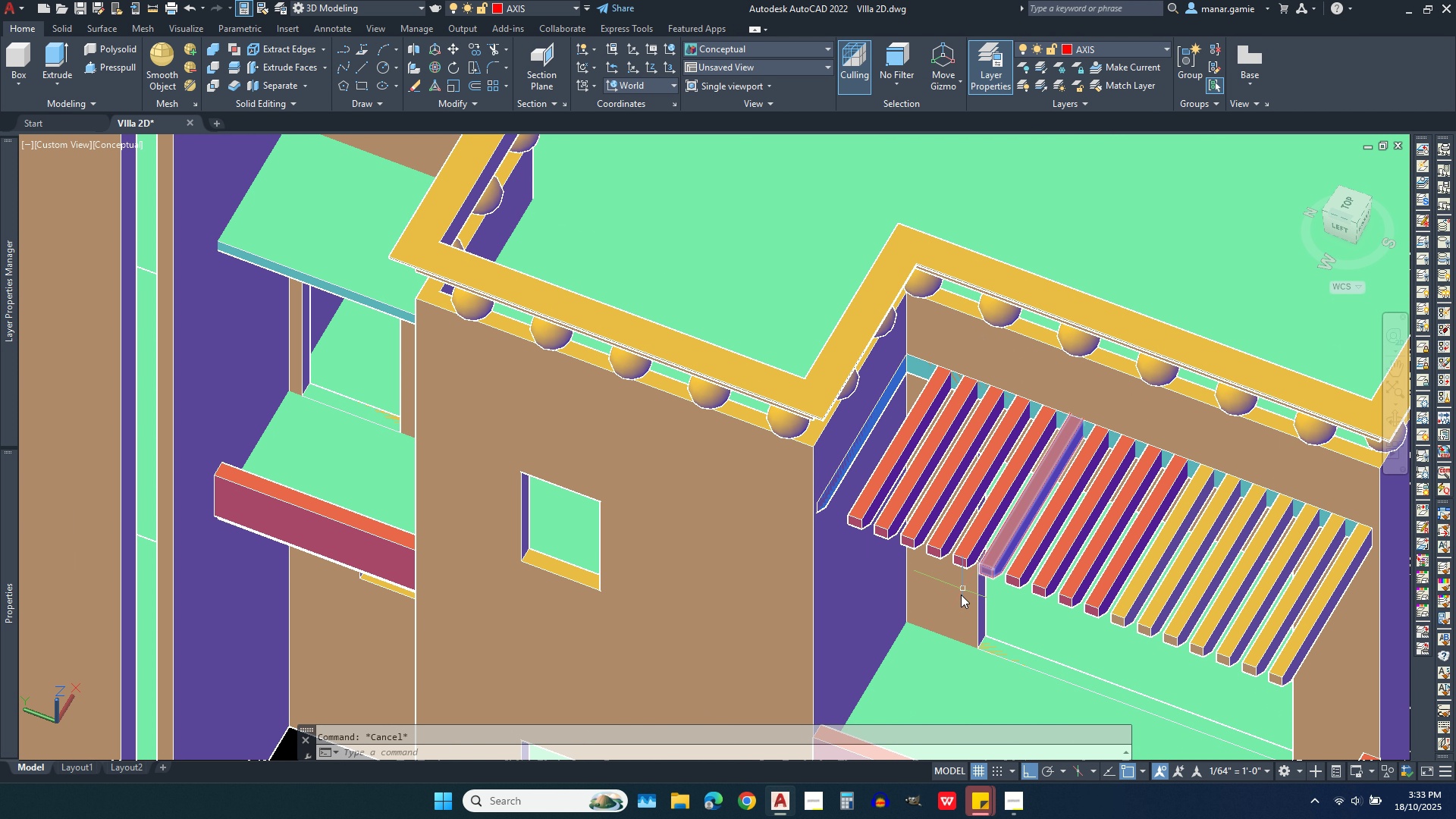 
scroll: coordinate [958, 610], scroll_direction: up, amount: 2.0
 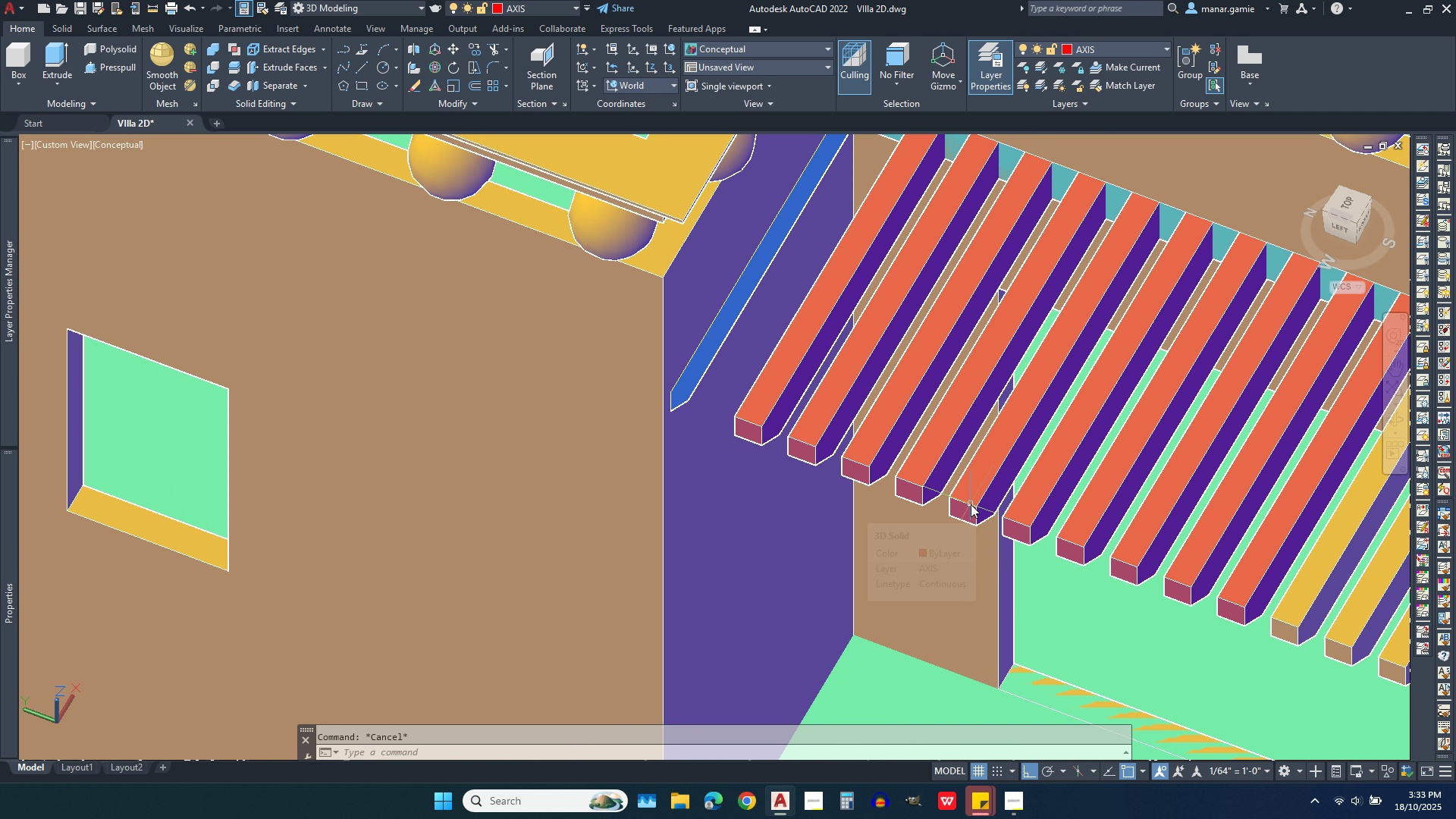 
left_click([971, 504])
 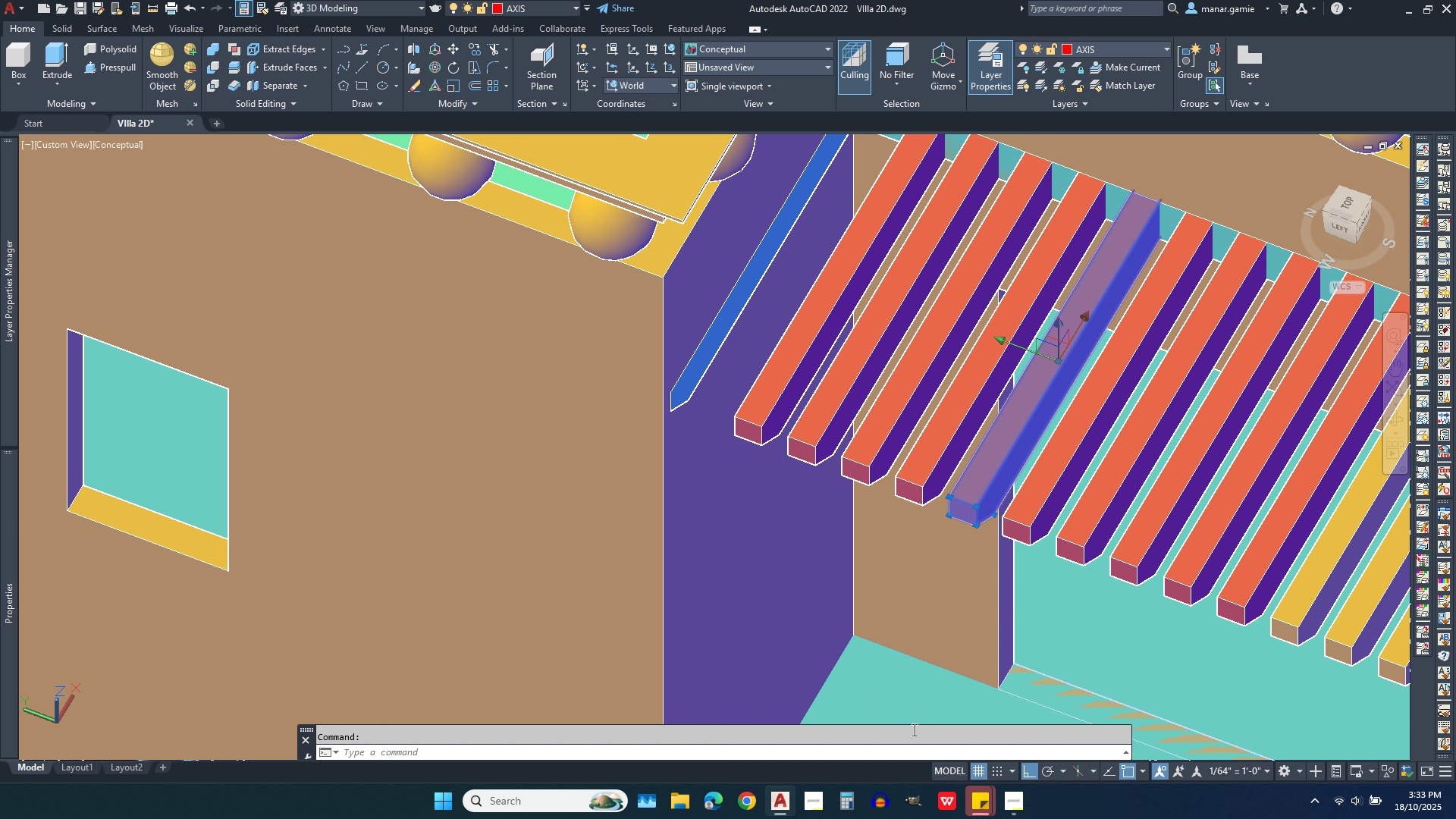 
key(Delete)
 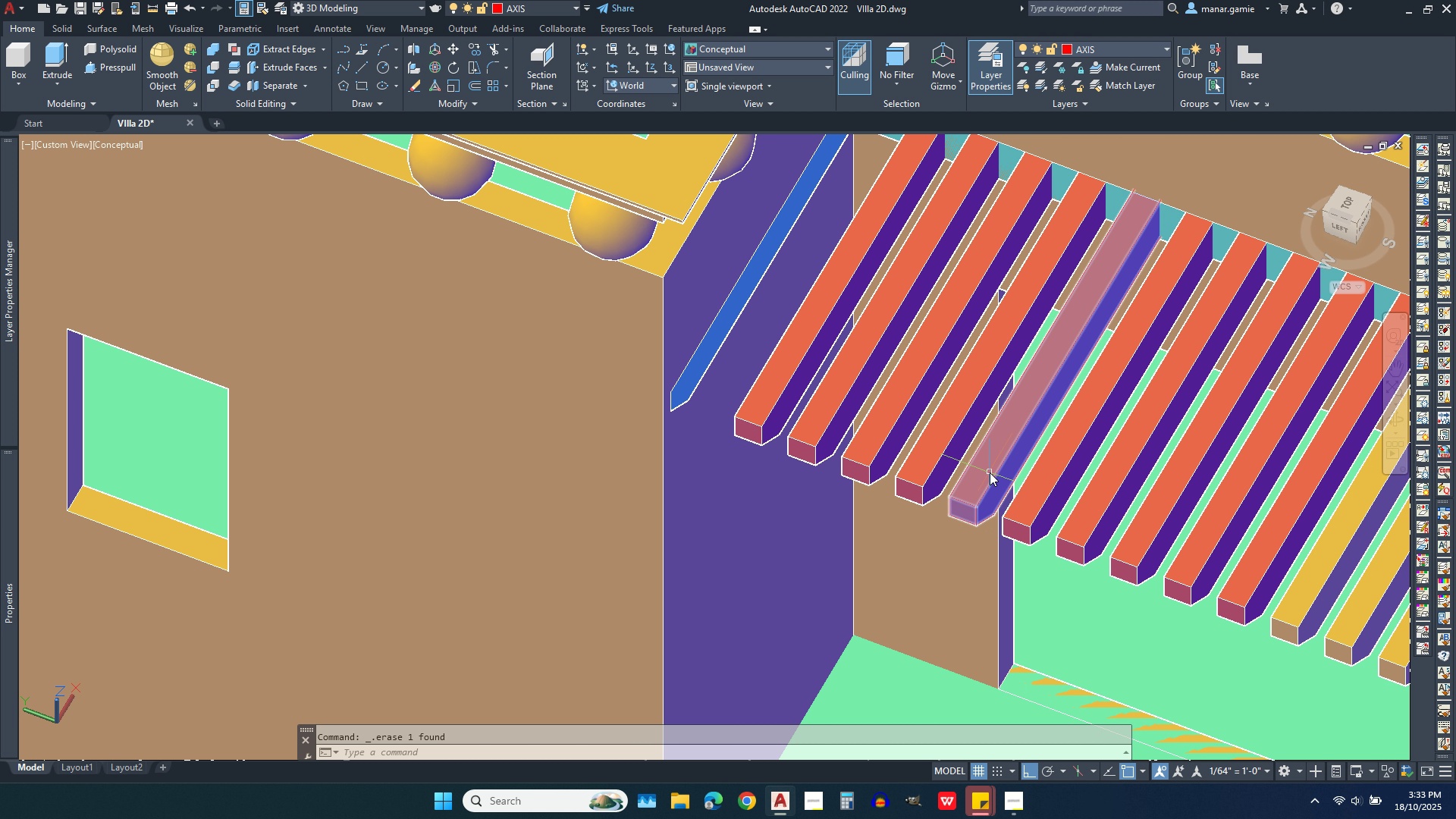 
left_click([990, 472])
 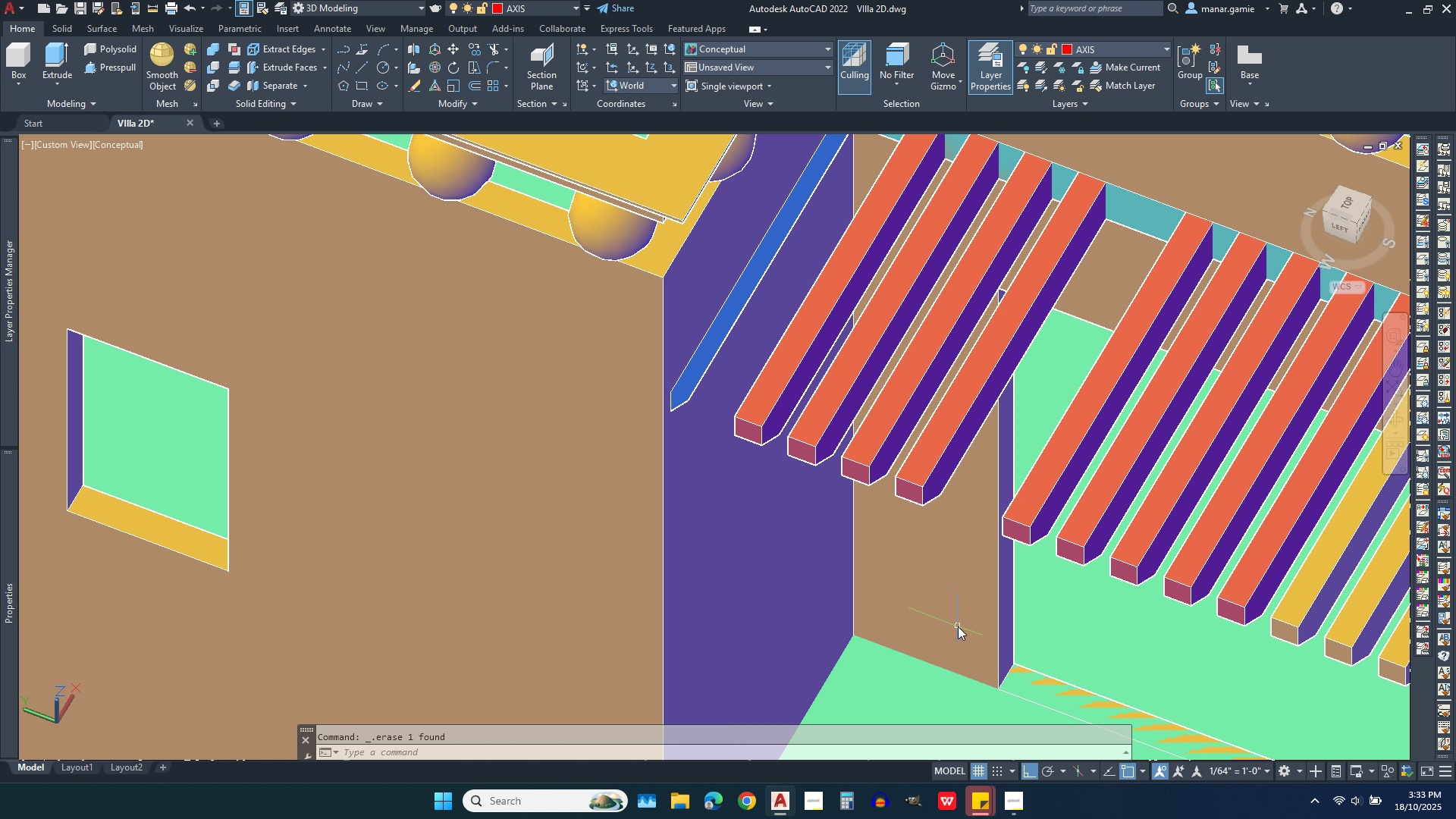 
key(Delete)
 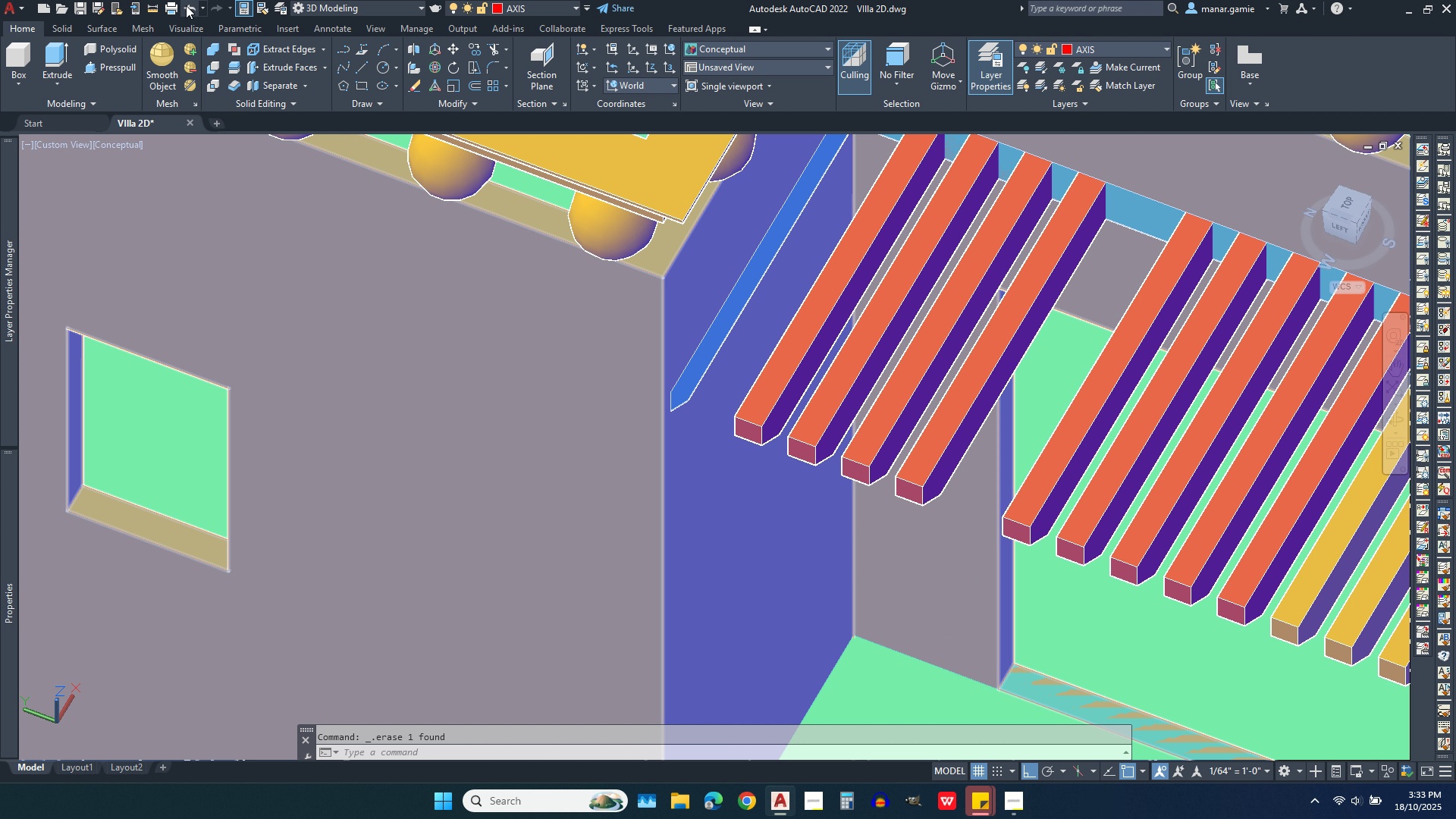 
left_click([186, 5])
 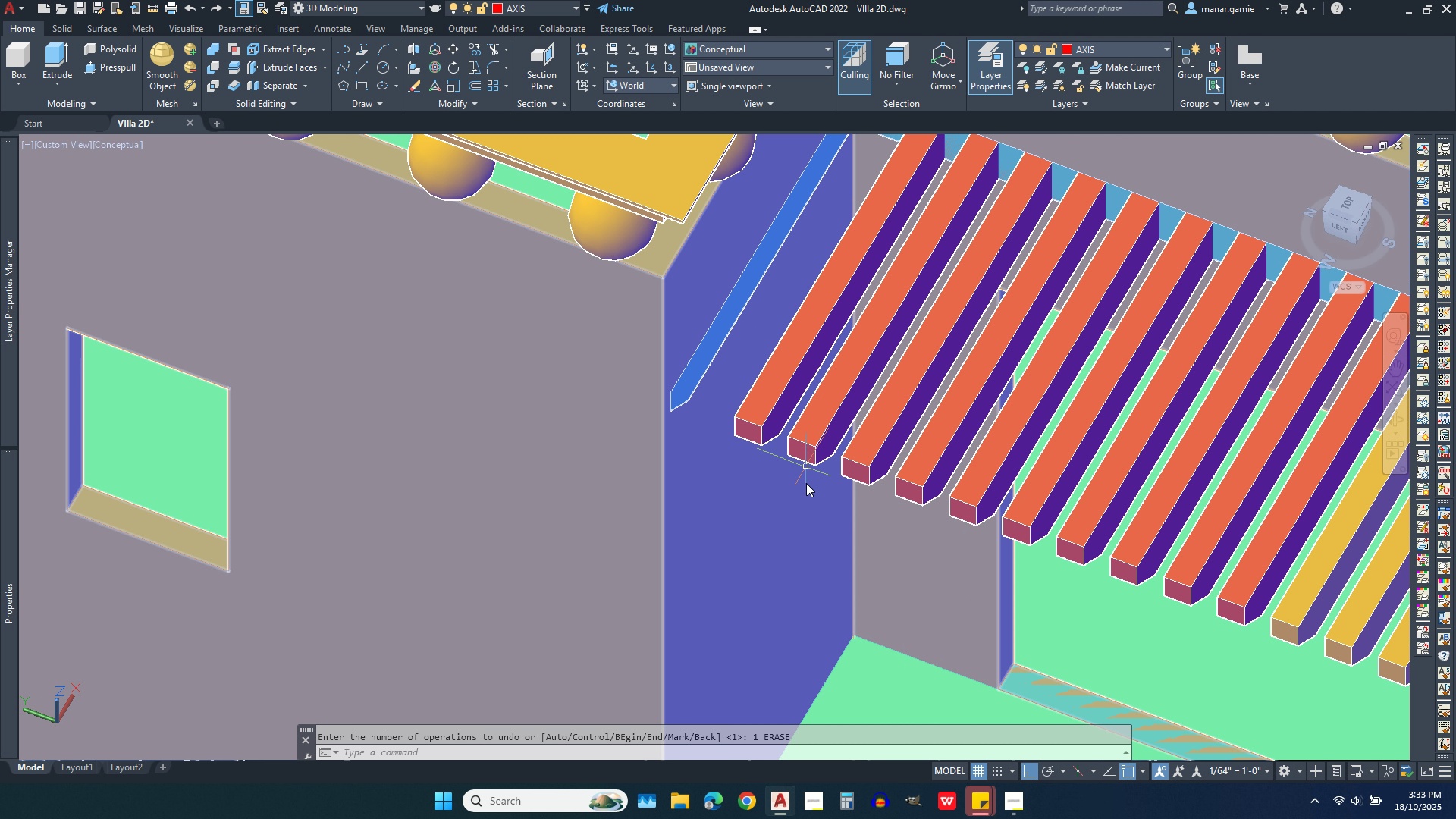 
scroll: coordinate [811, 520], scroll_direction: down, amount: 2.0
 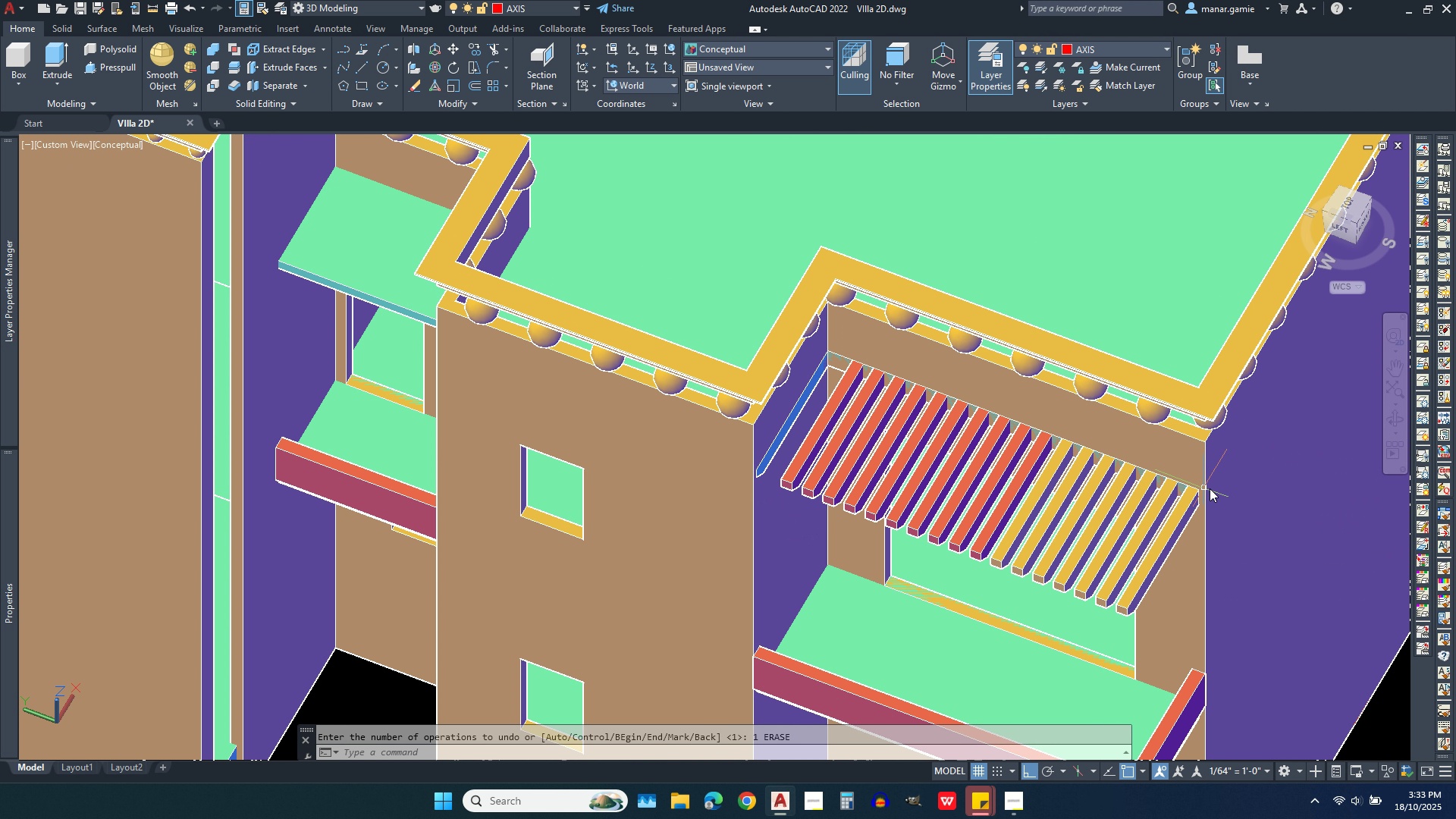 
scroll: coordinate [1210, 486], scroll_direction: up, amount: 2.0
 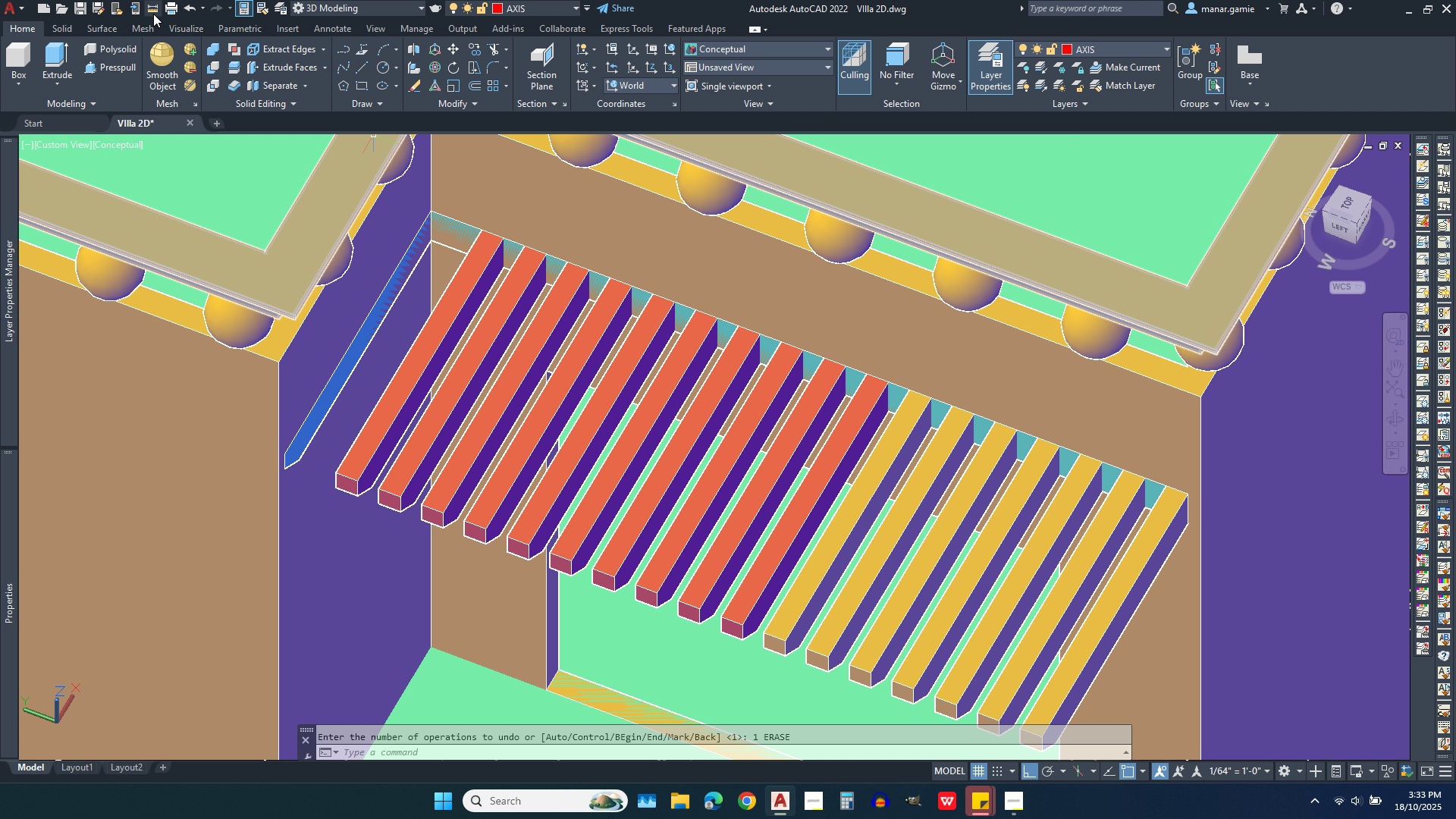 
left_click([151, 11])
 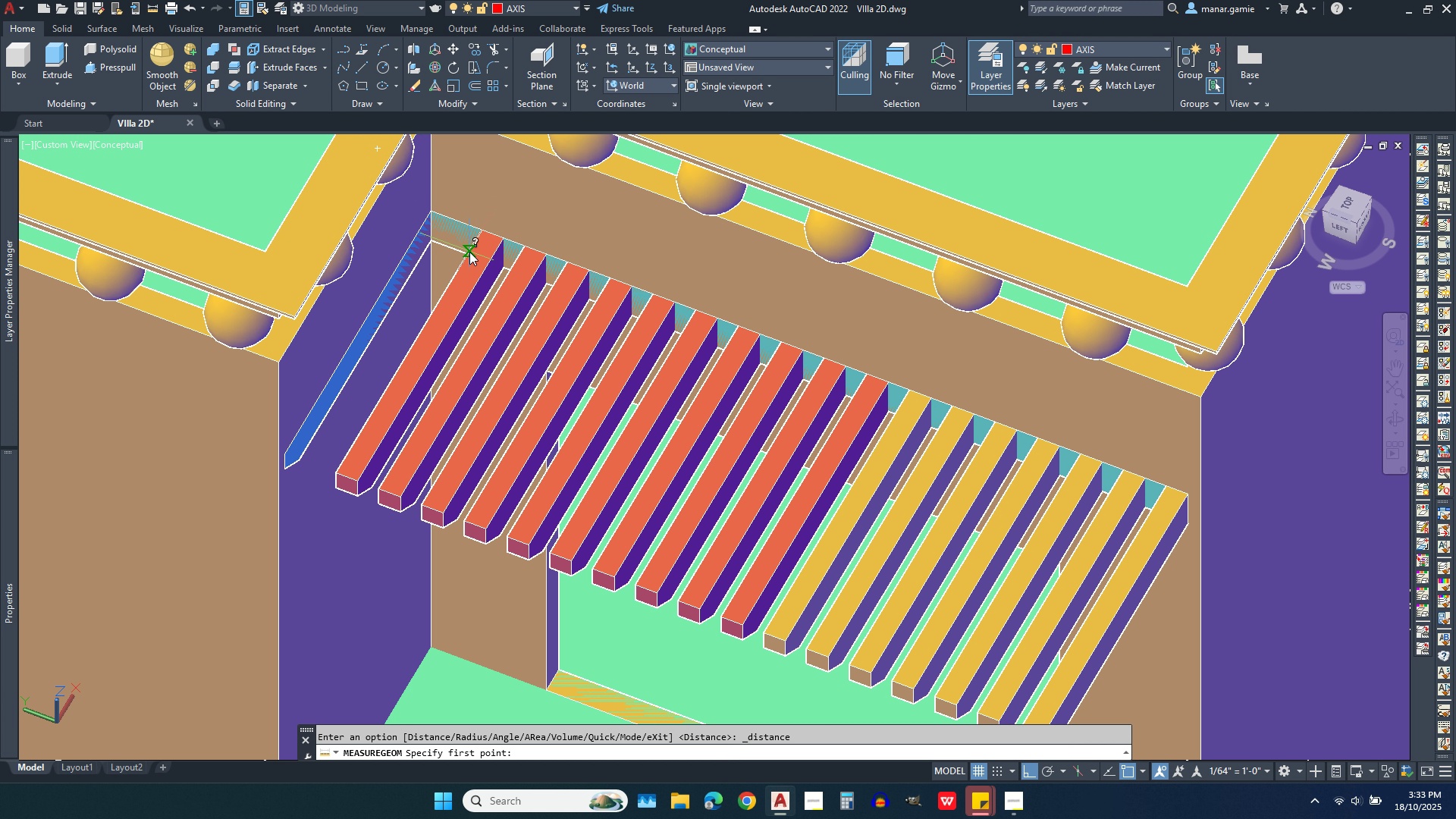 
wait(6.66)
 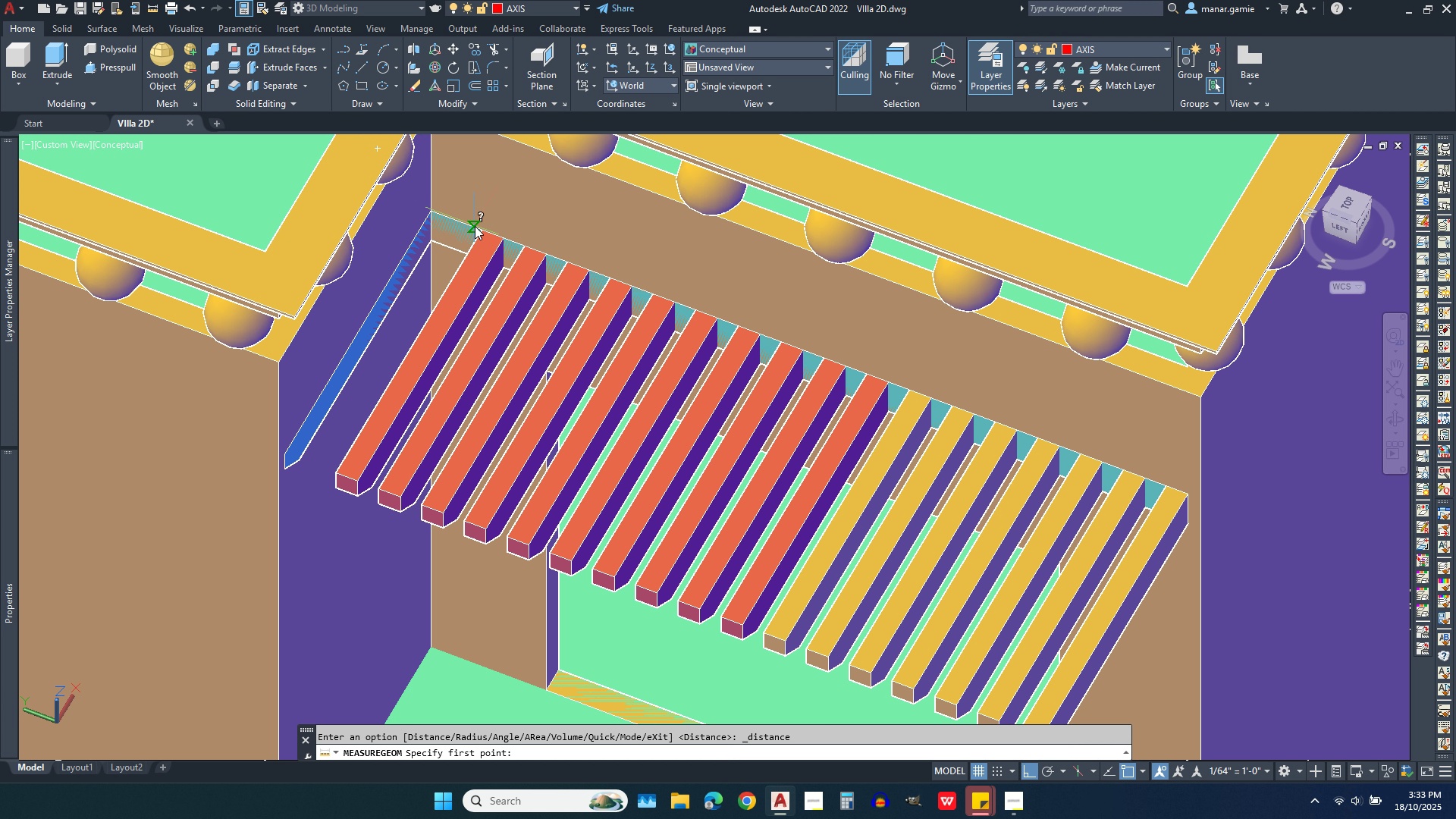 
left_click([469, 244])
 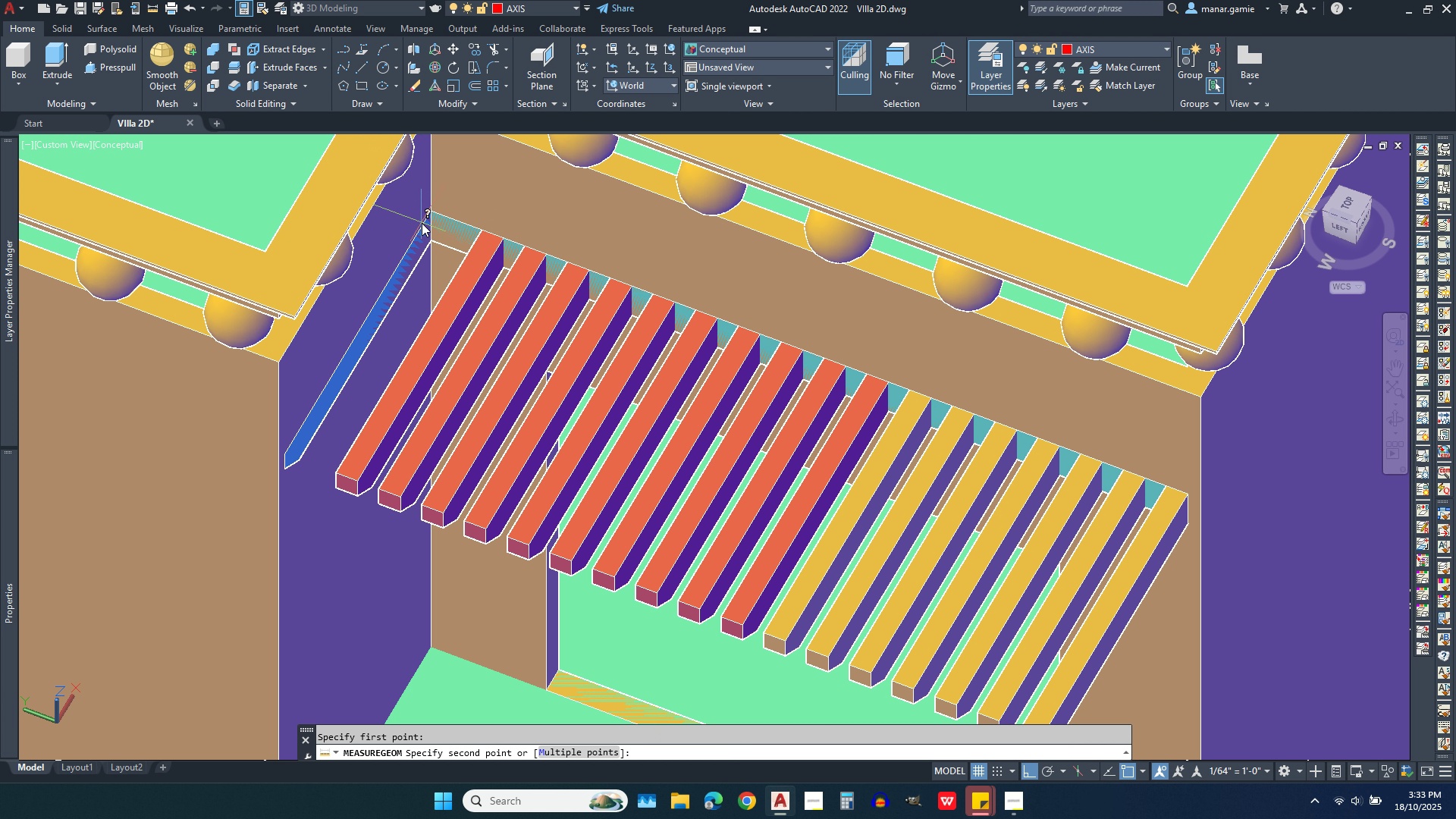 
left_click([422, 223])
 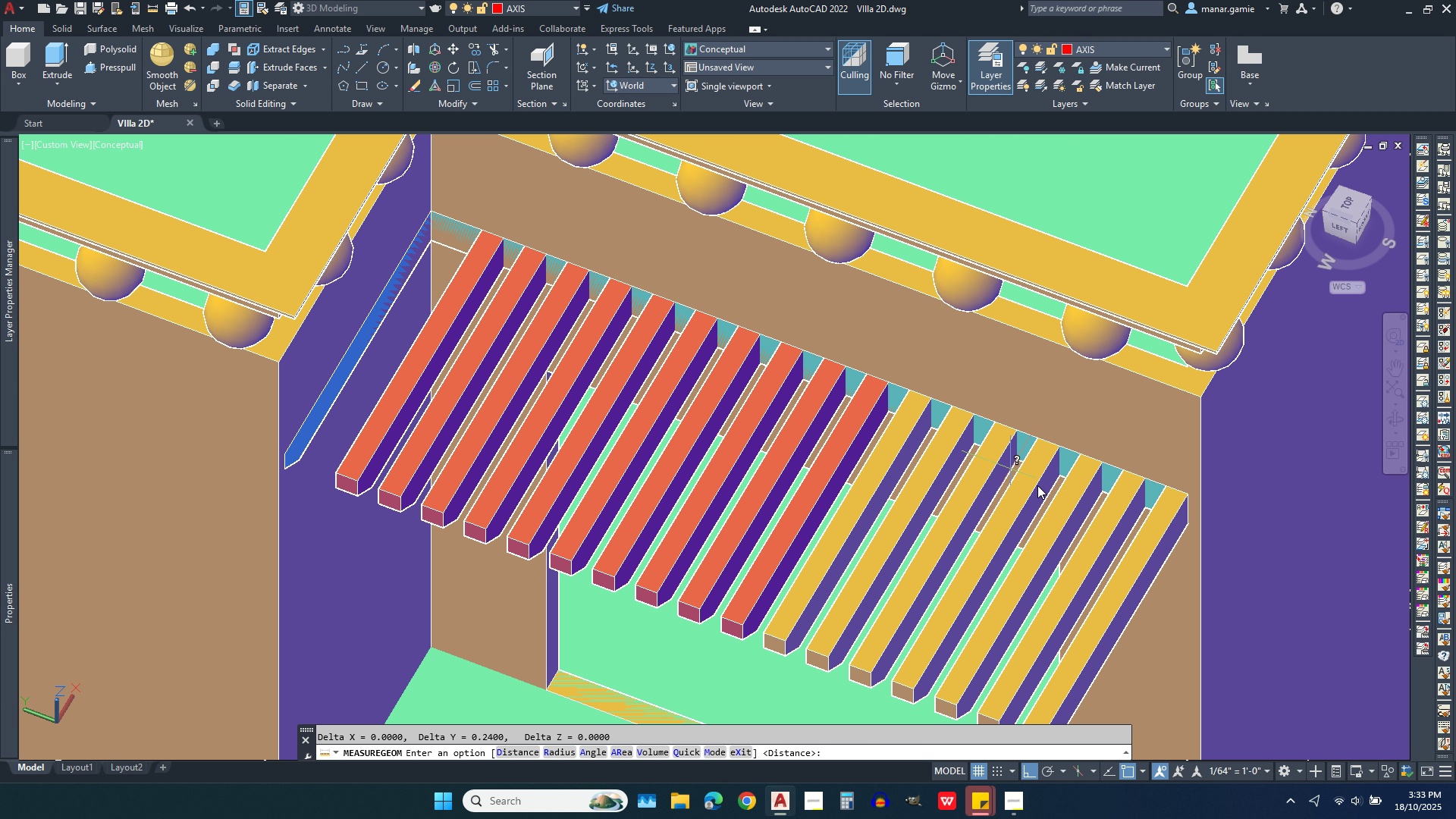 
wait(7.66)
 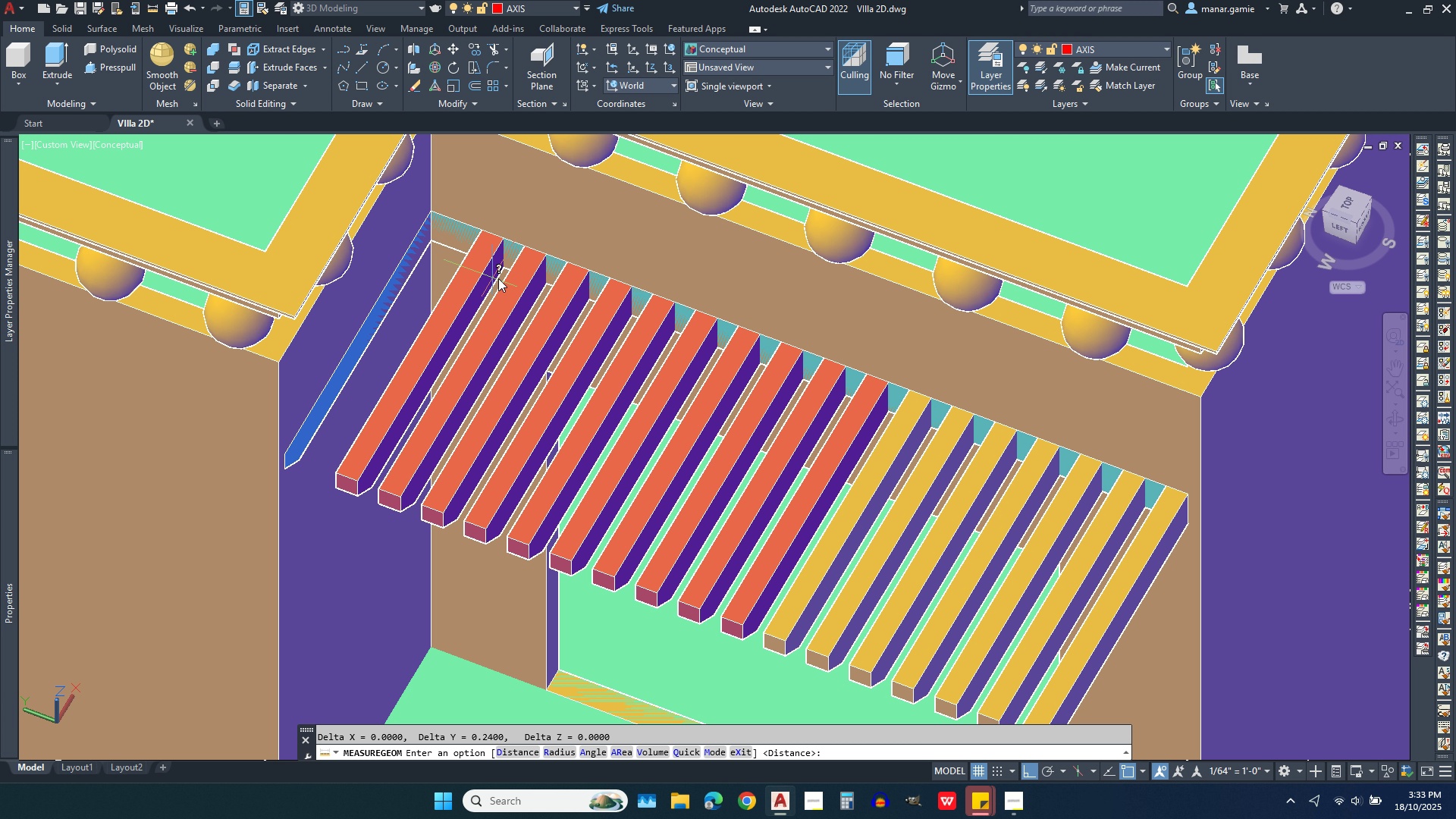 
right_click([1186, 517])
 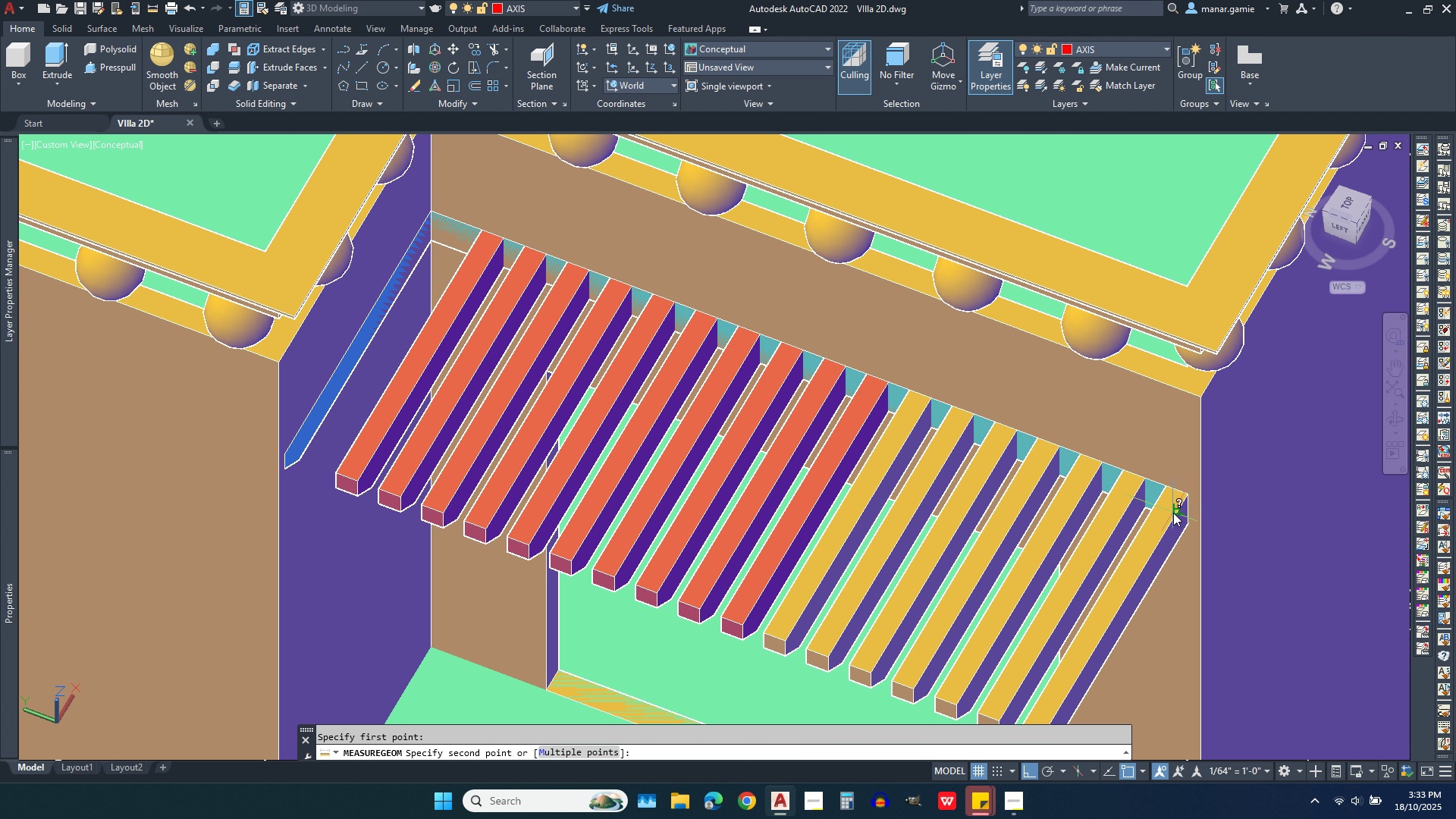 
left_click([1173, 513])
 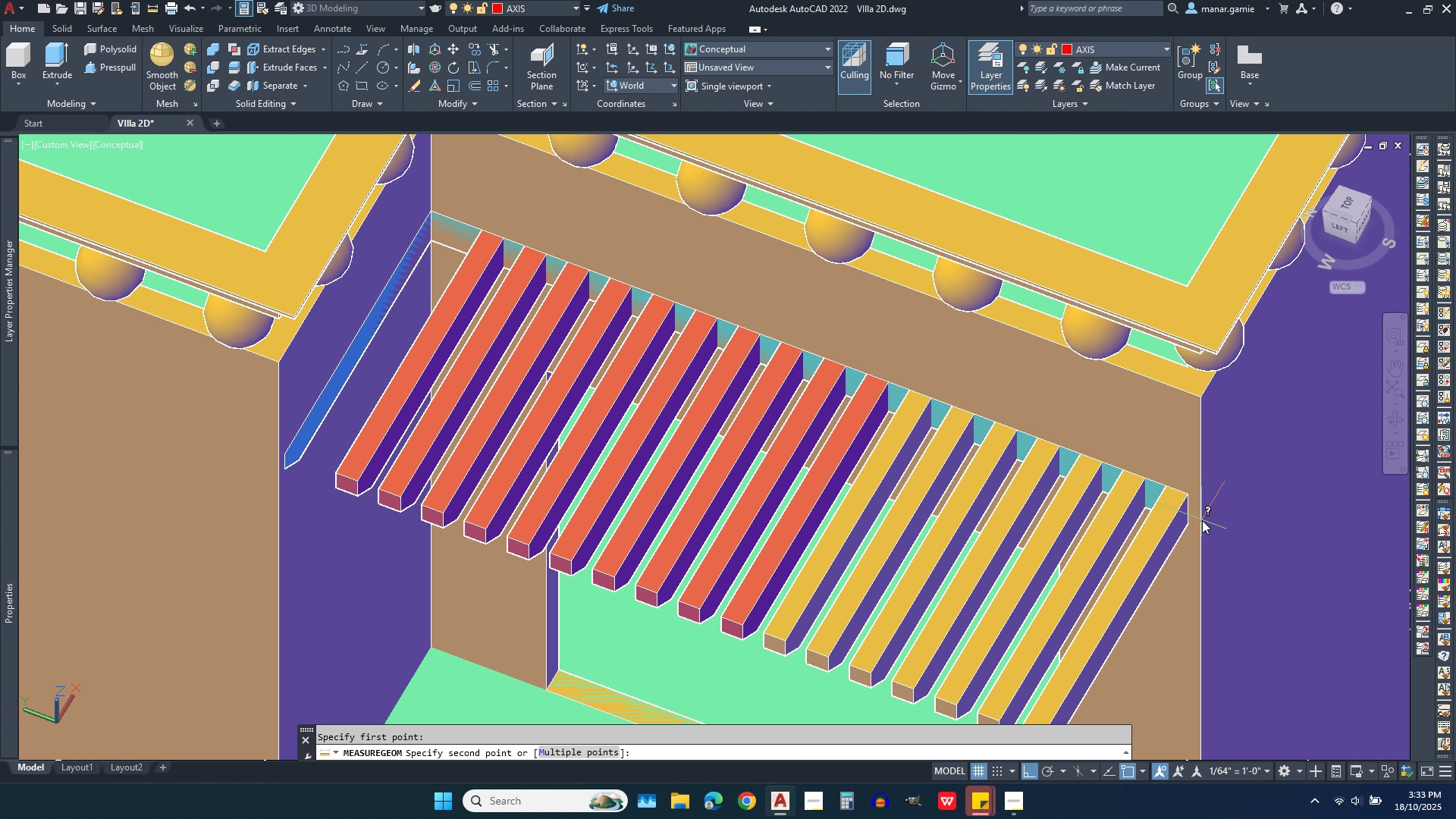 
left_click([1202, 520])
 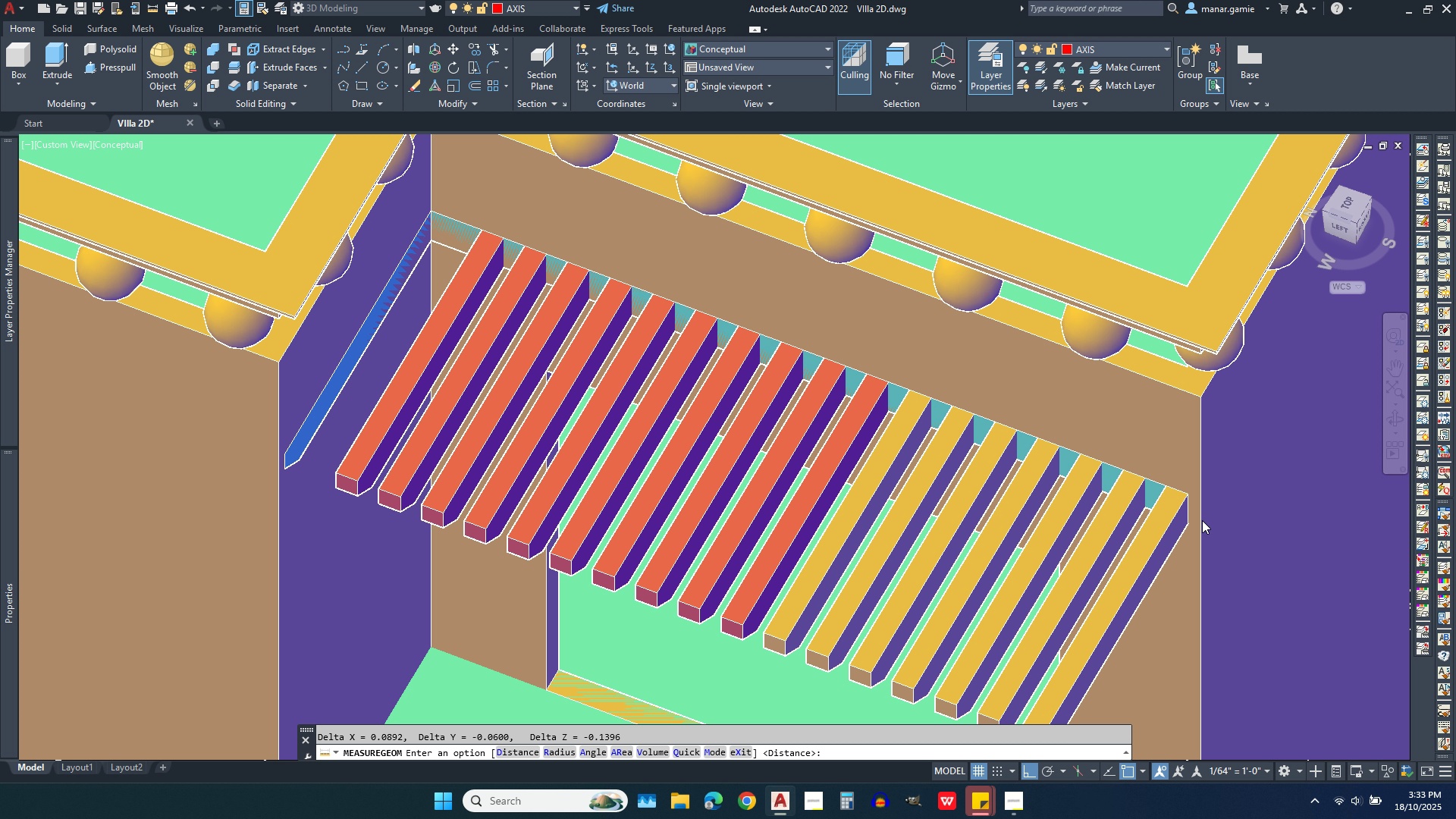 
scroll: coordinate [1202, 520], scroll_direction: up, amount: 2.0
 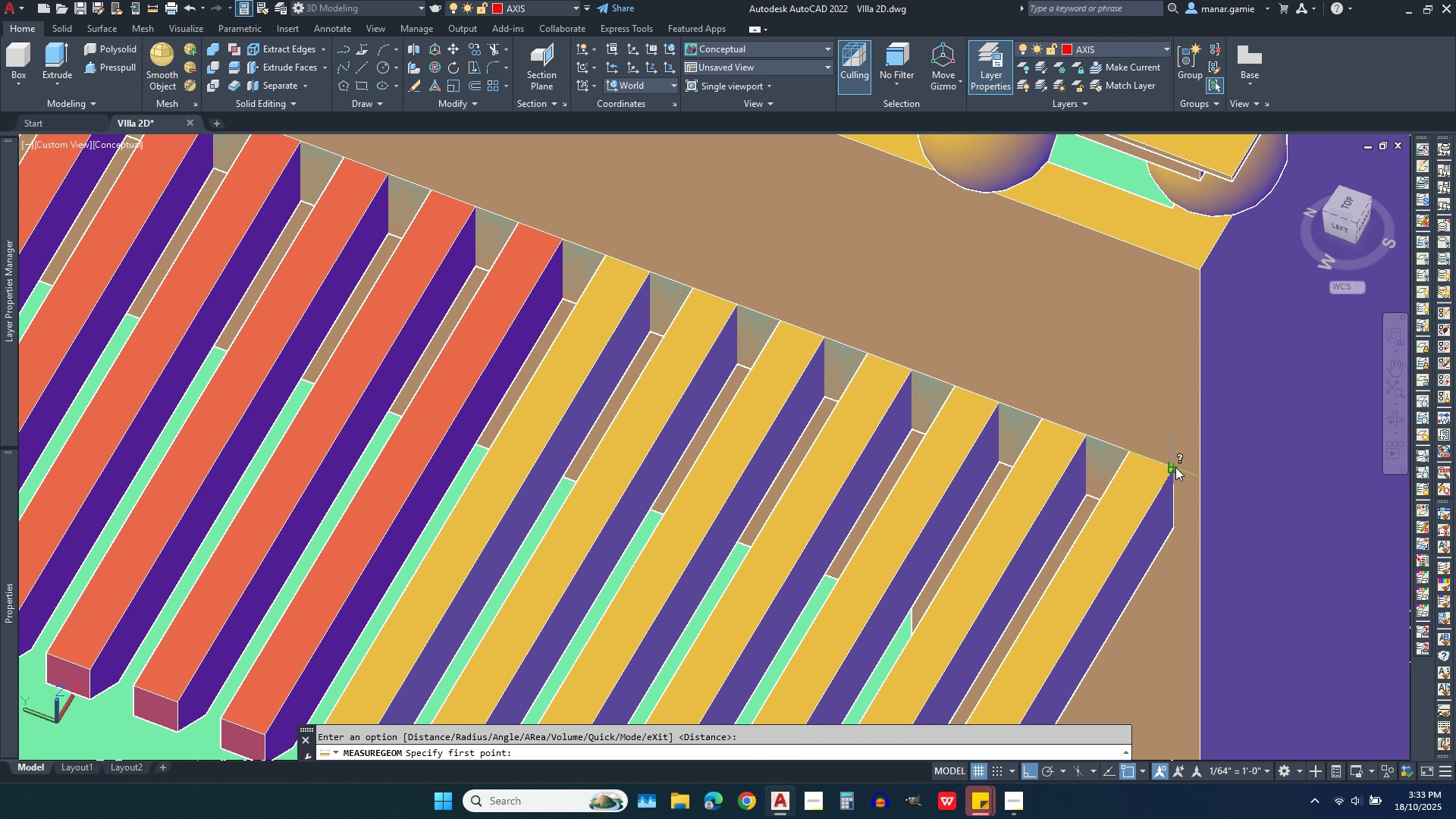 
left_click([1175, 467])
 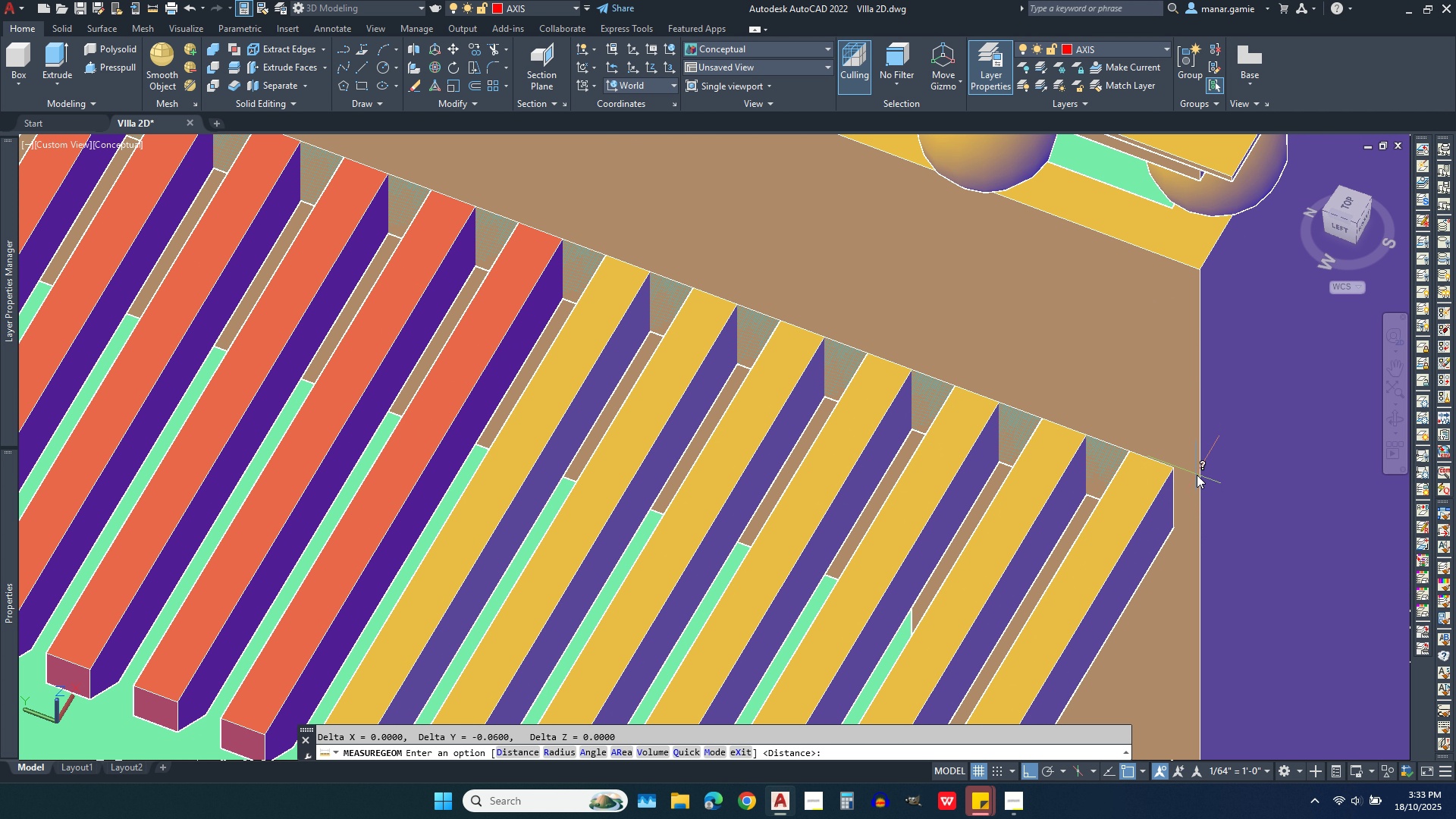 
left_click([1197, 475])
 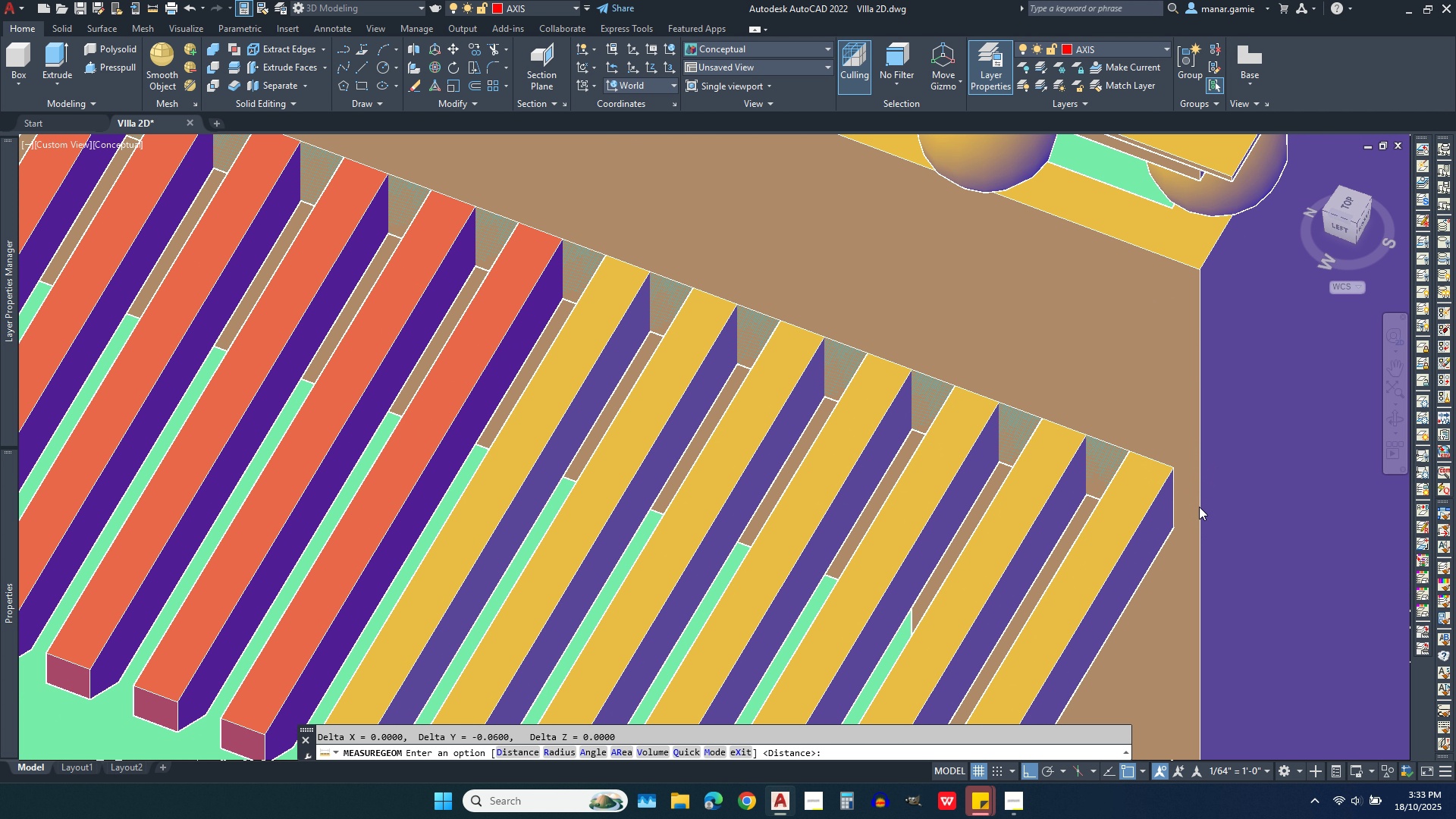 
scroll: coordinate [1199, 507], scroll_direction: down, amount: 2.0
 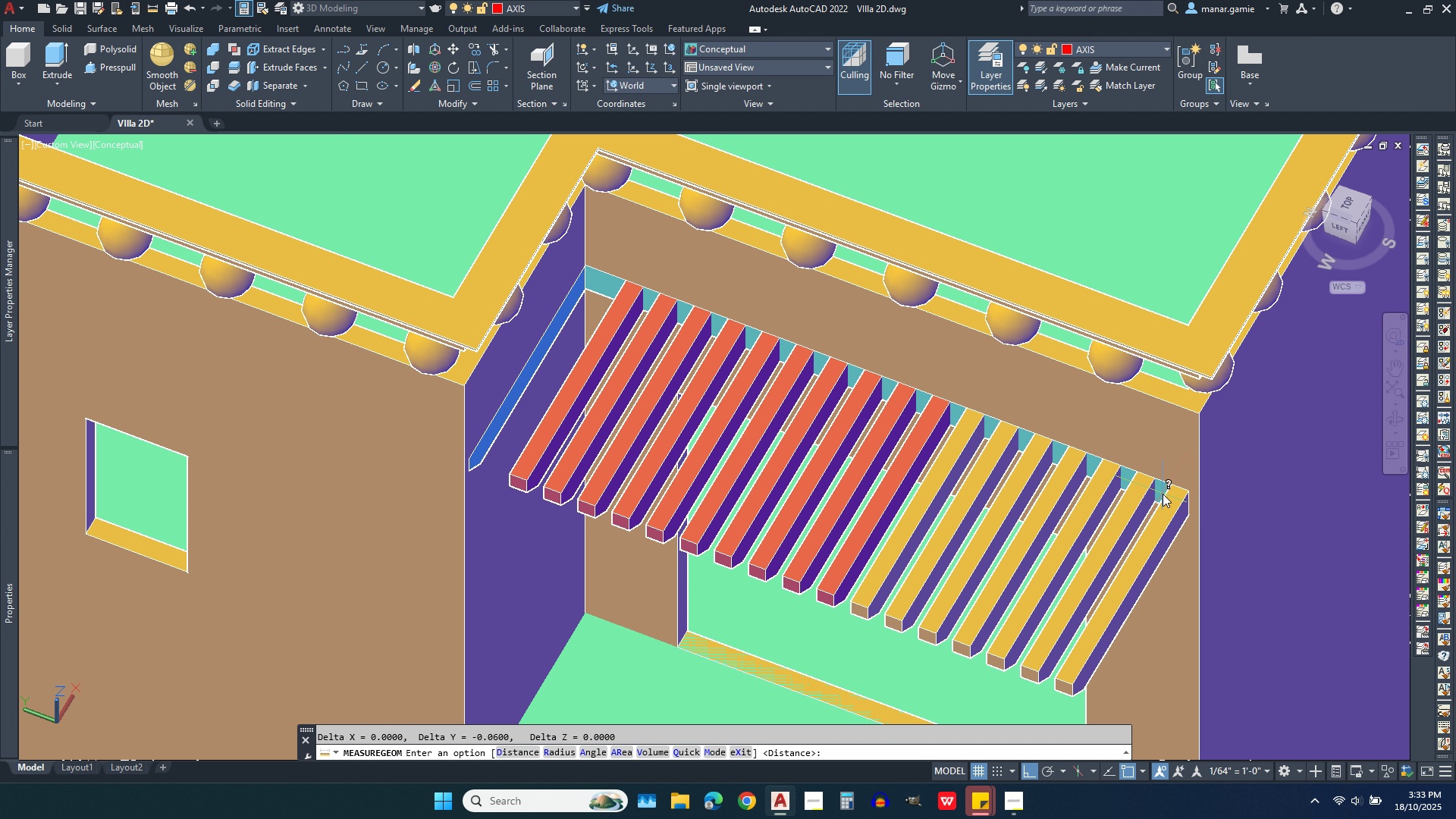 
scroll: coordinate [1157, 488], scroll_direction: up, amount: 3.0
 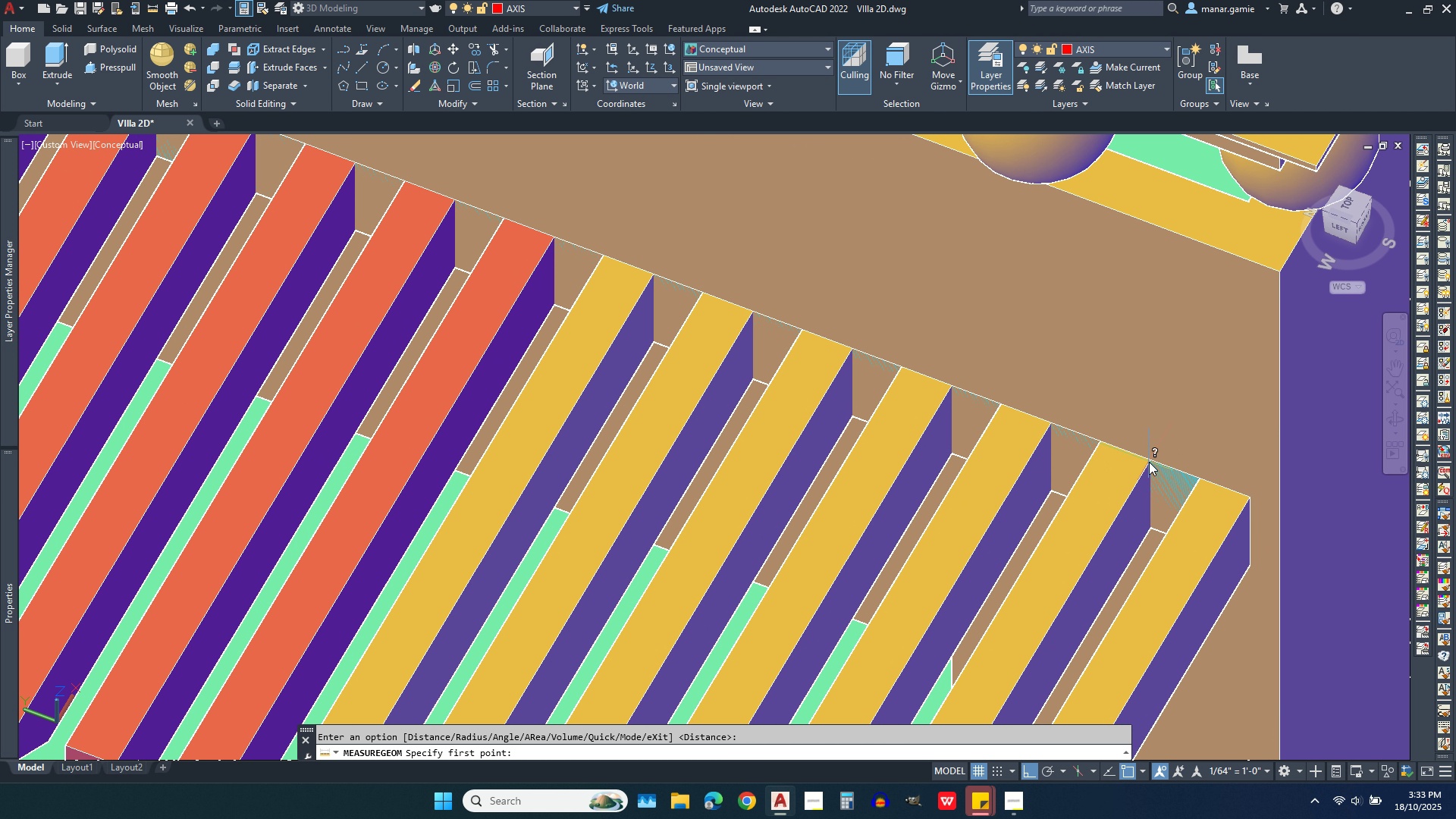 
right_click([1149, 462])
 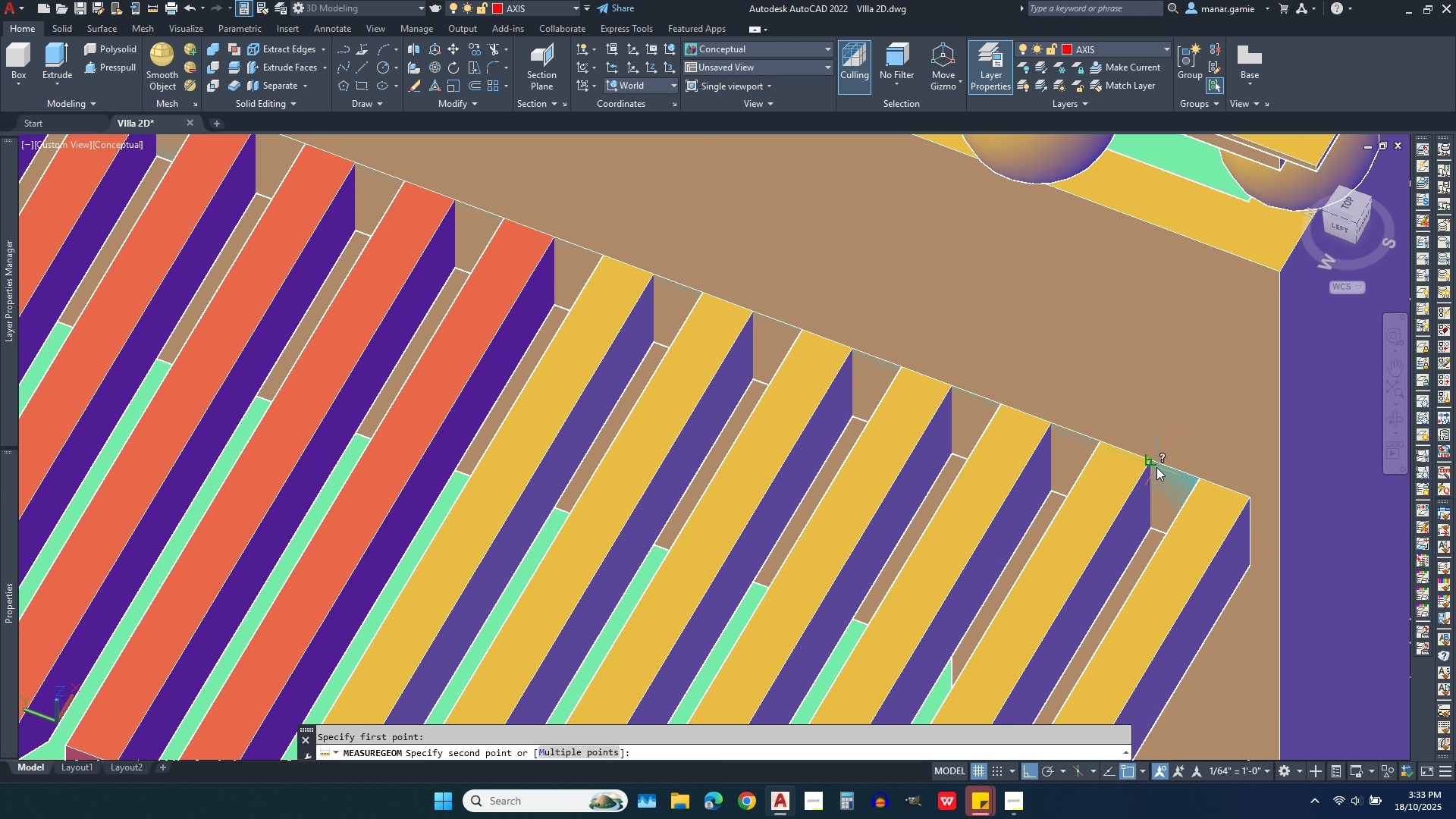 
left_click([1156, 467])
 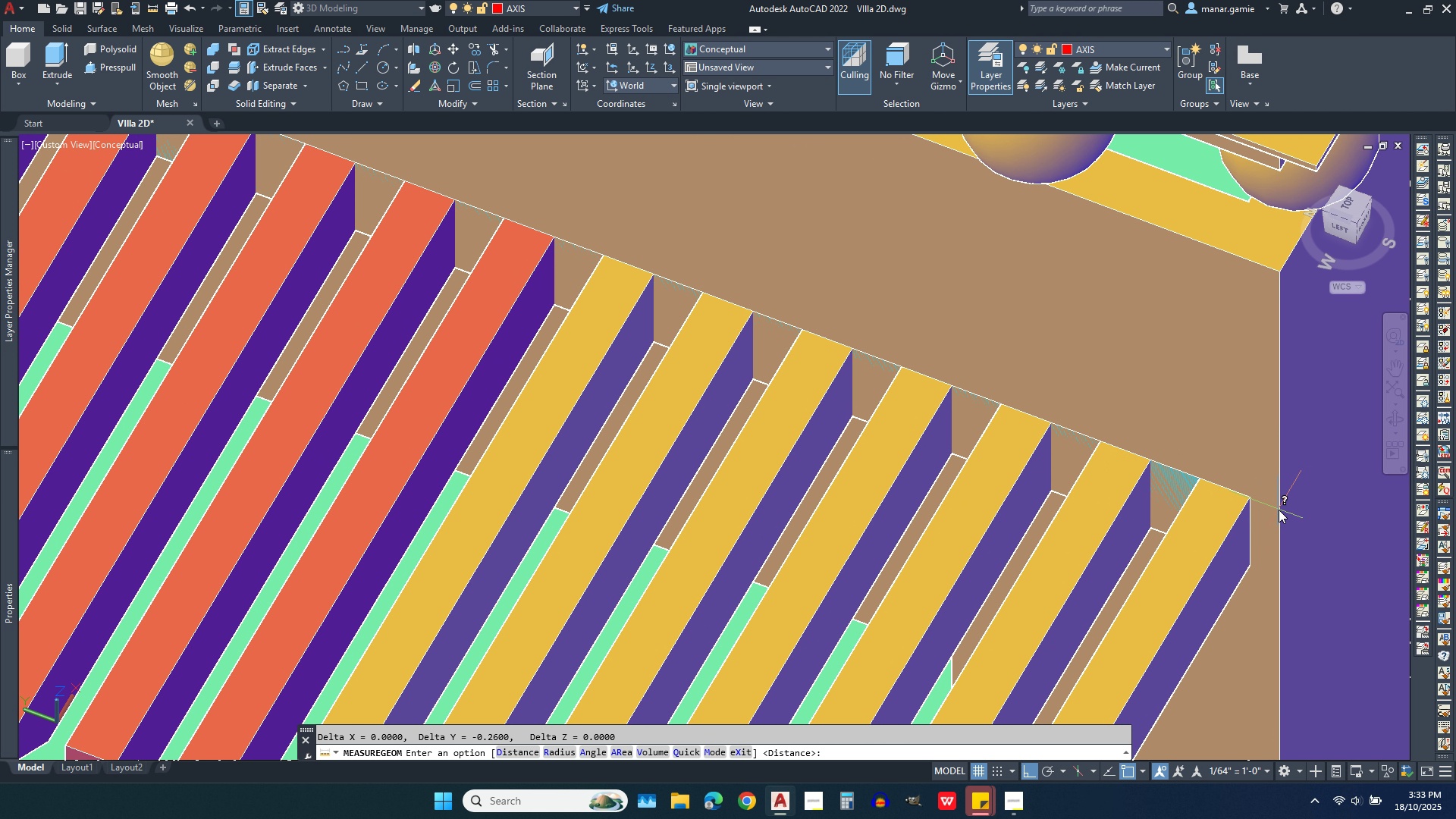 
left_click([1279, 510])
 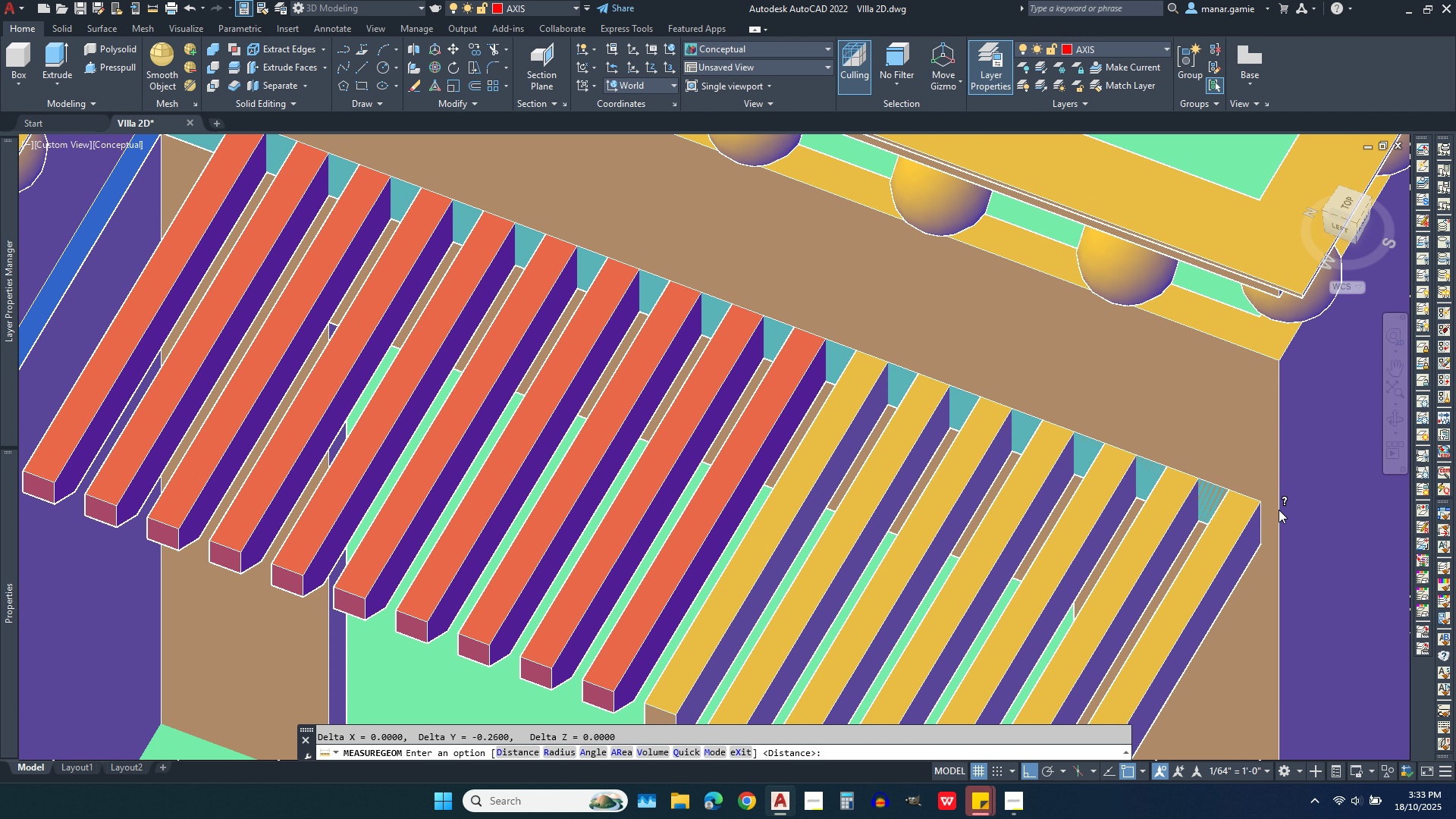 
scroll: coordinate [1279, 510], scroll_direction: down, amount: 1.0
 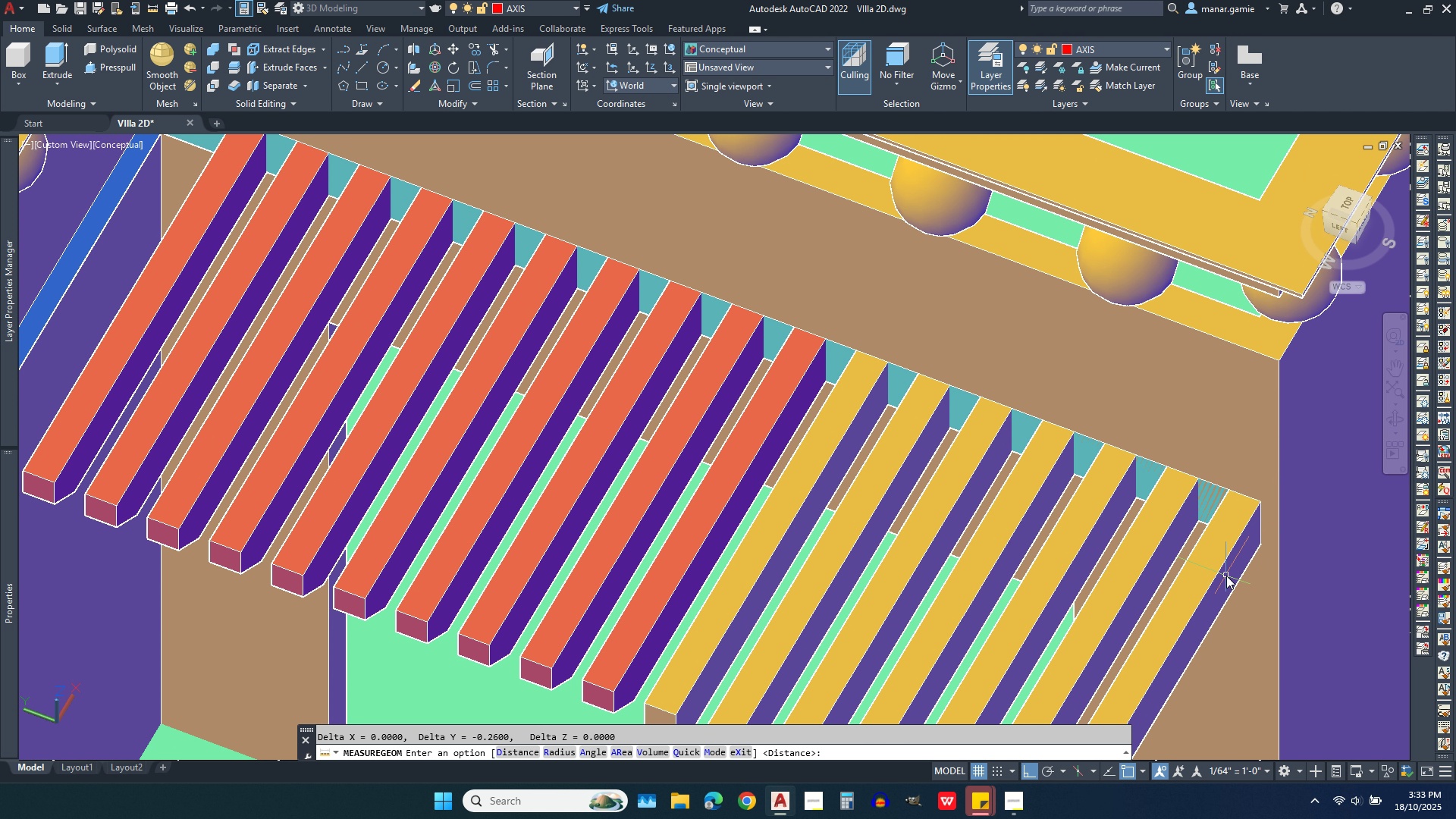 
key(Escape)
 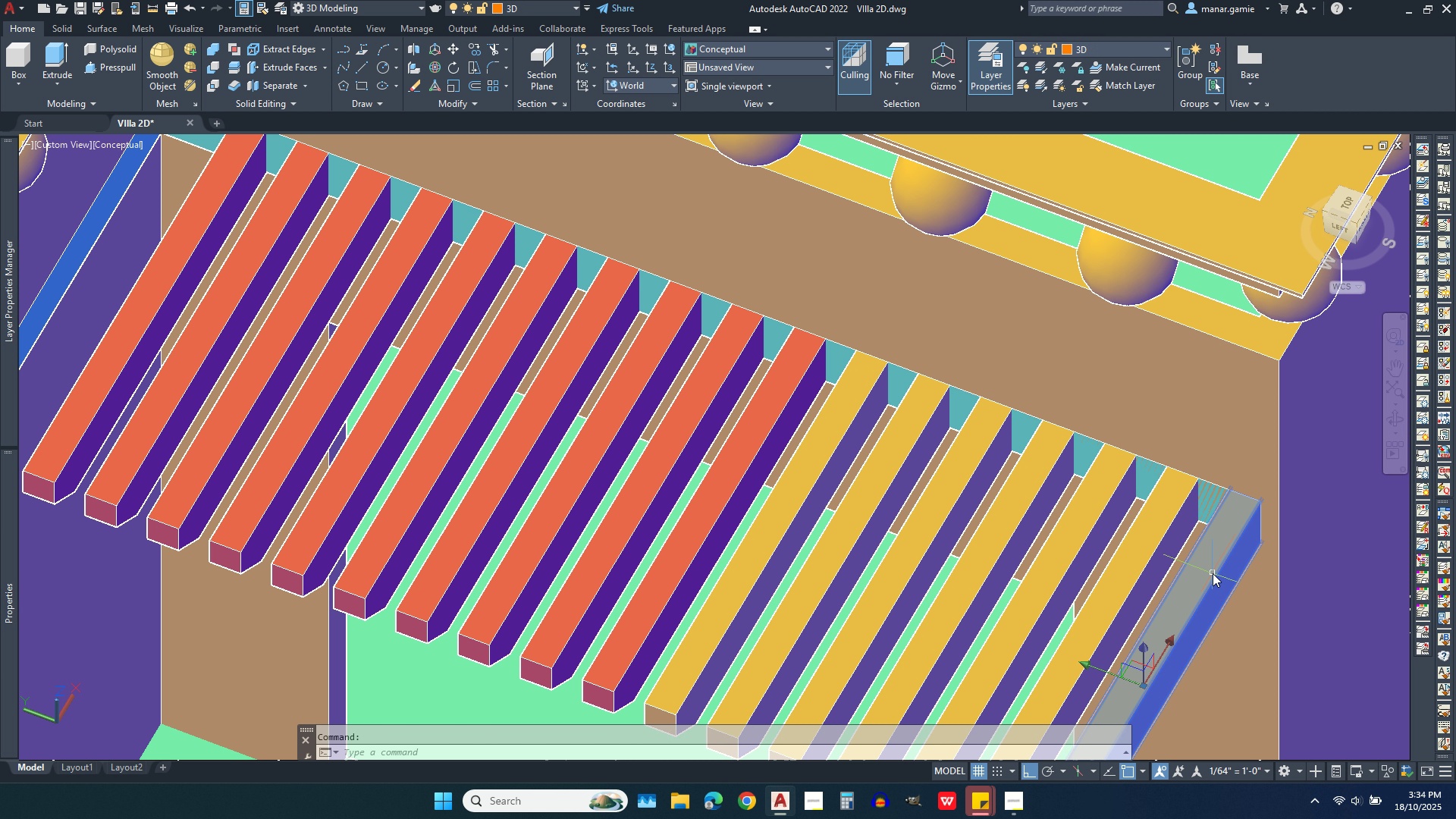 
left_click([1213, 573])
 